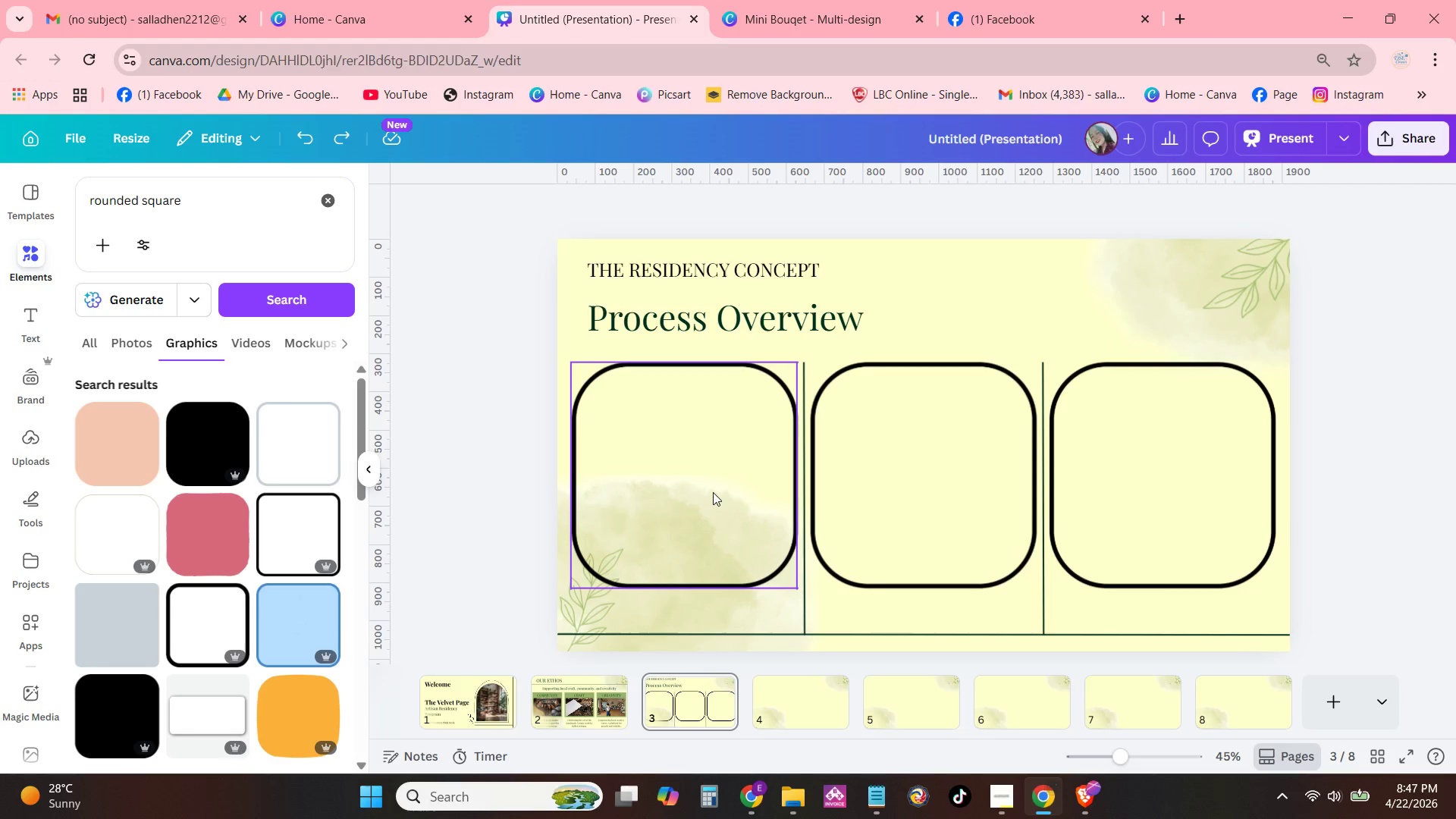 
left_click([711, 492])
 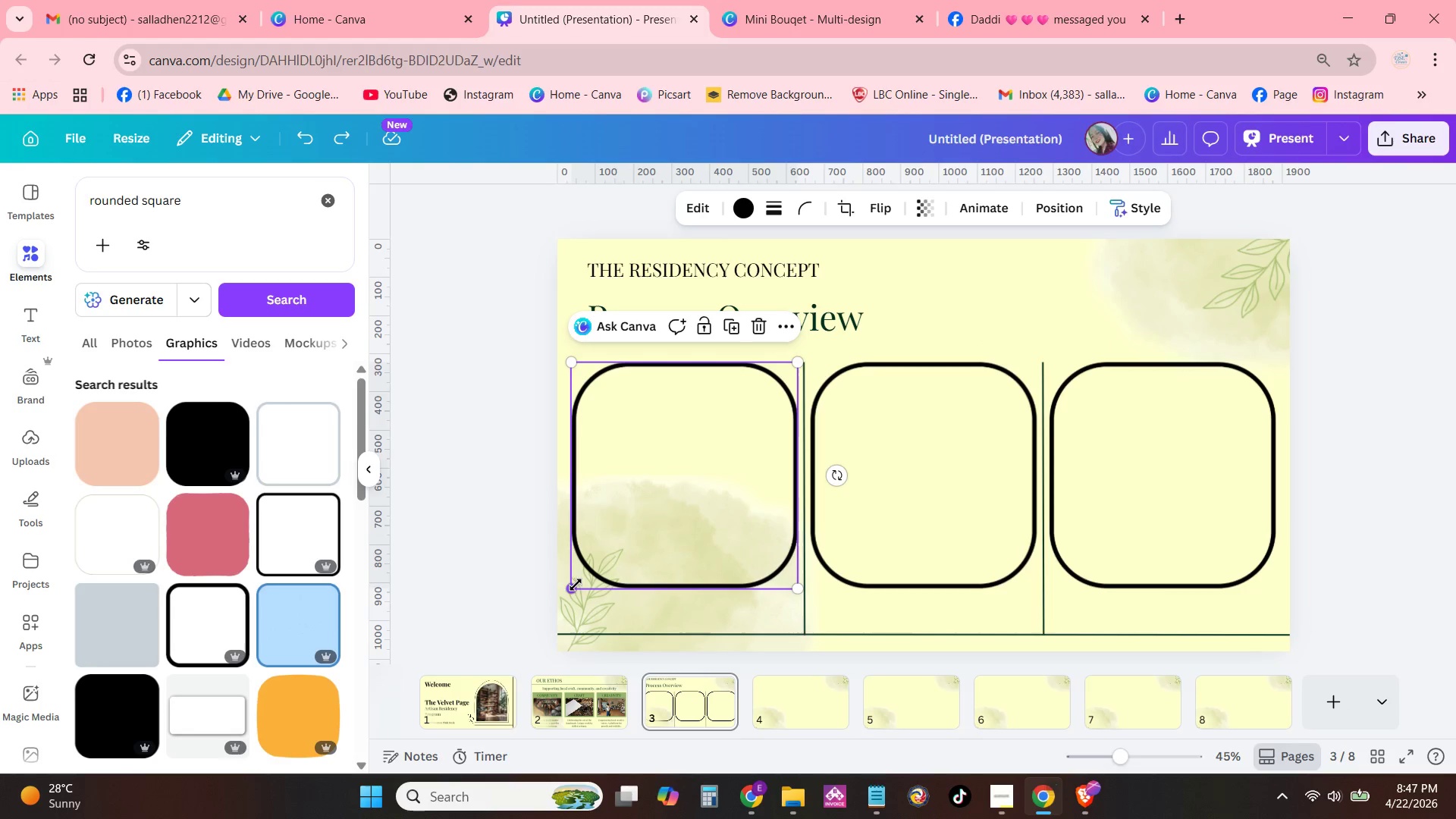 
left_click_drag(start_coordinate=[574, 586], to_coordinate=[588, 570])
 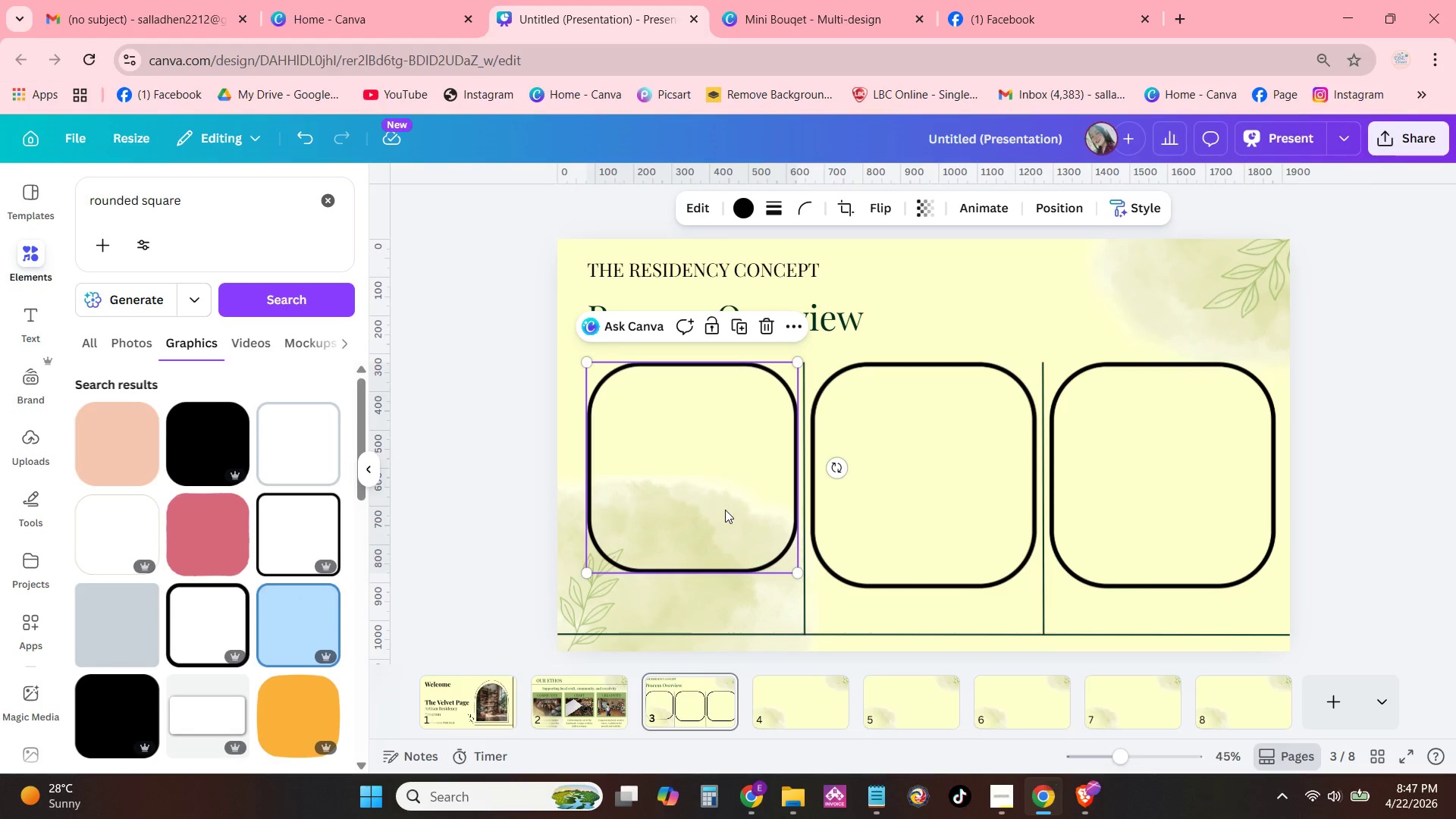 
left_click_drag(start_coordinate=[727, 509], to_coordinate=[719, 509])
 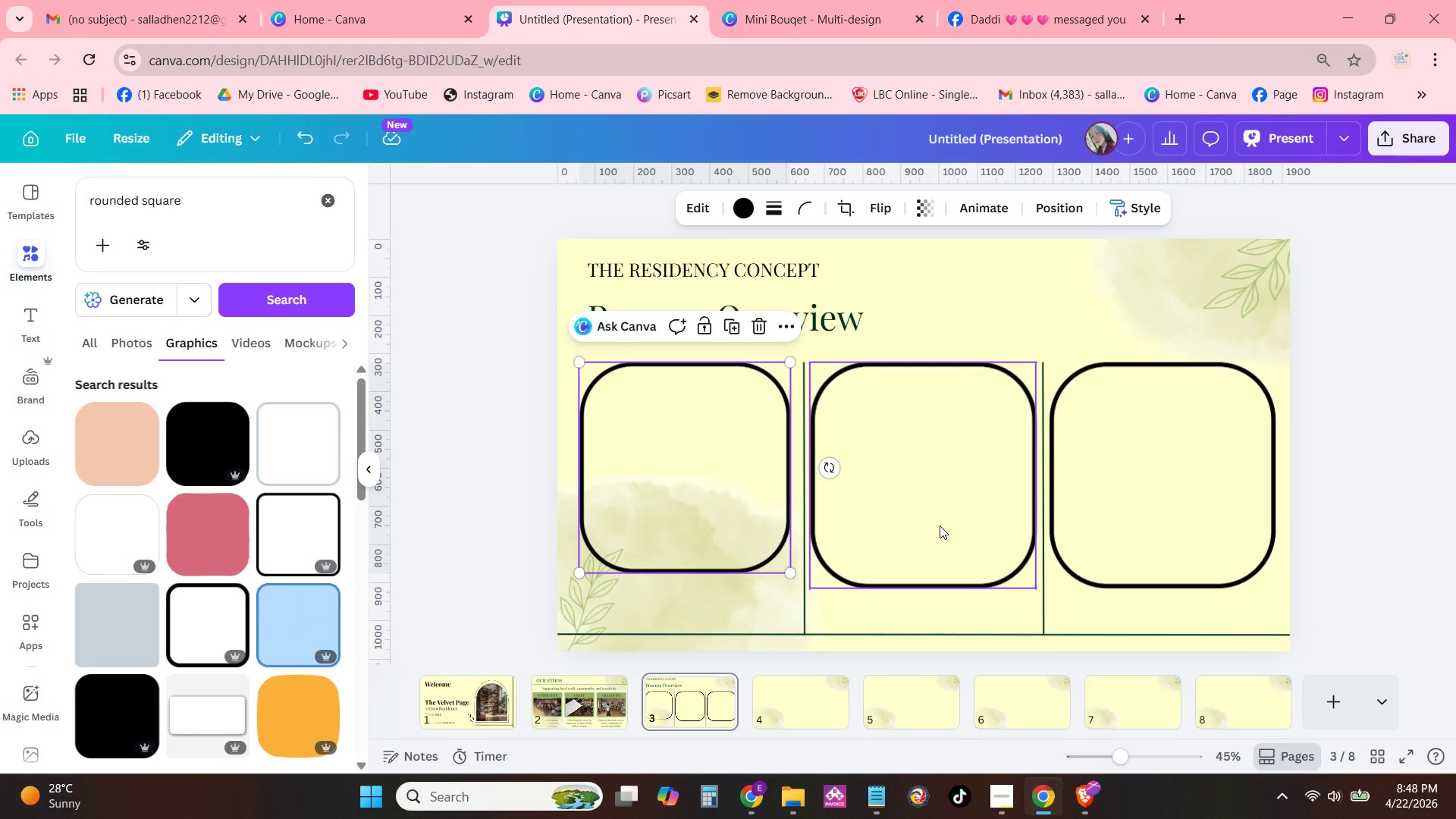 
left_click([940, 526])
 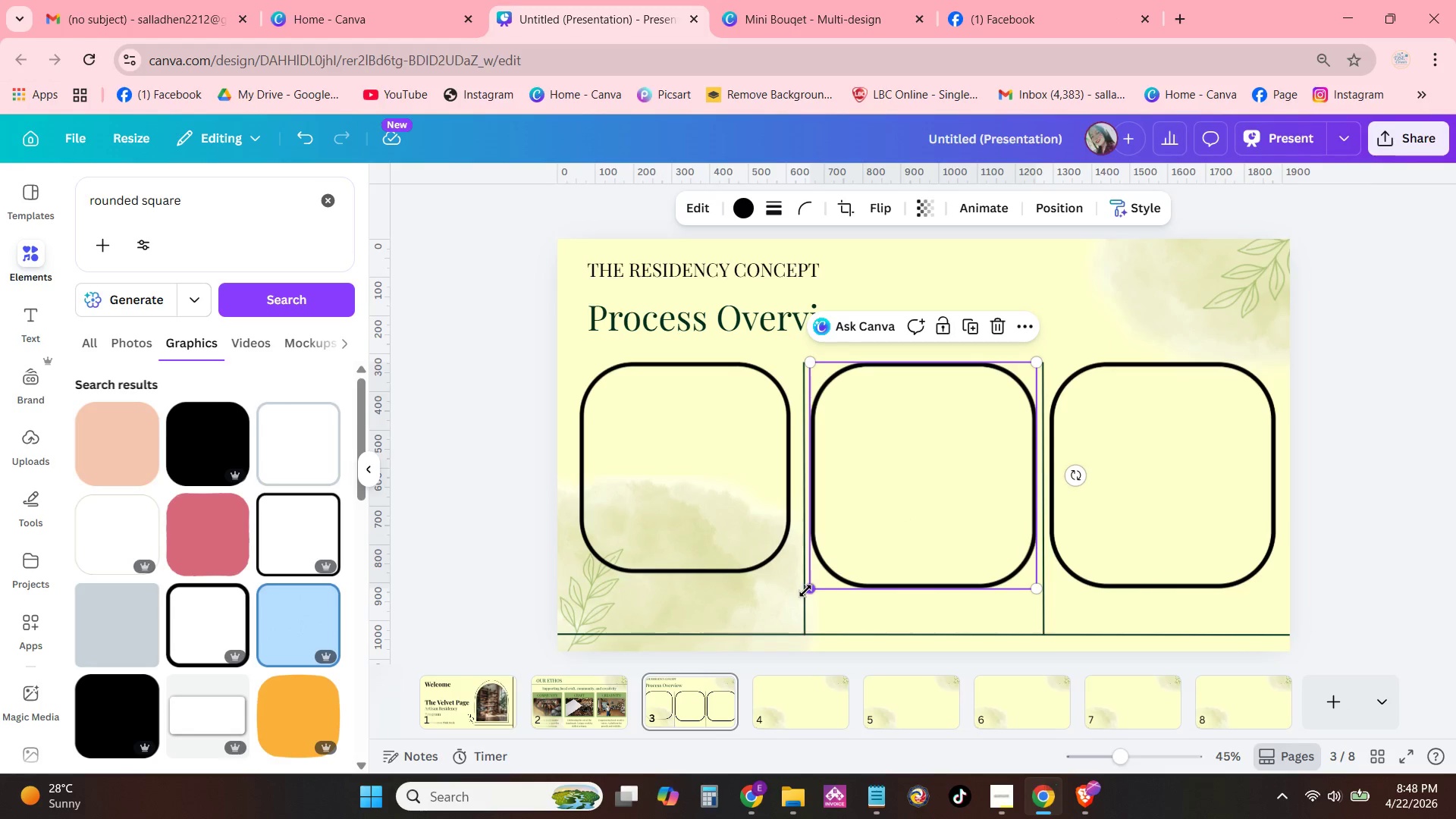 
left_click_drag(start_coordinate=[812, 591], to_coordinate=[824, 573])
 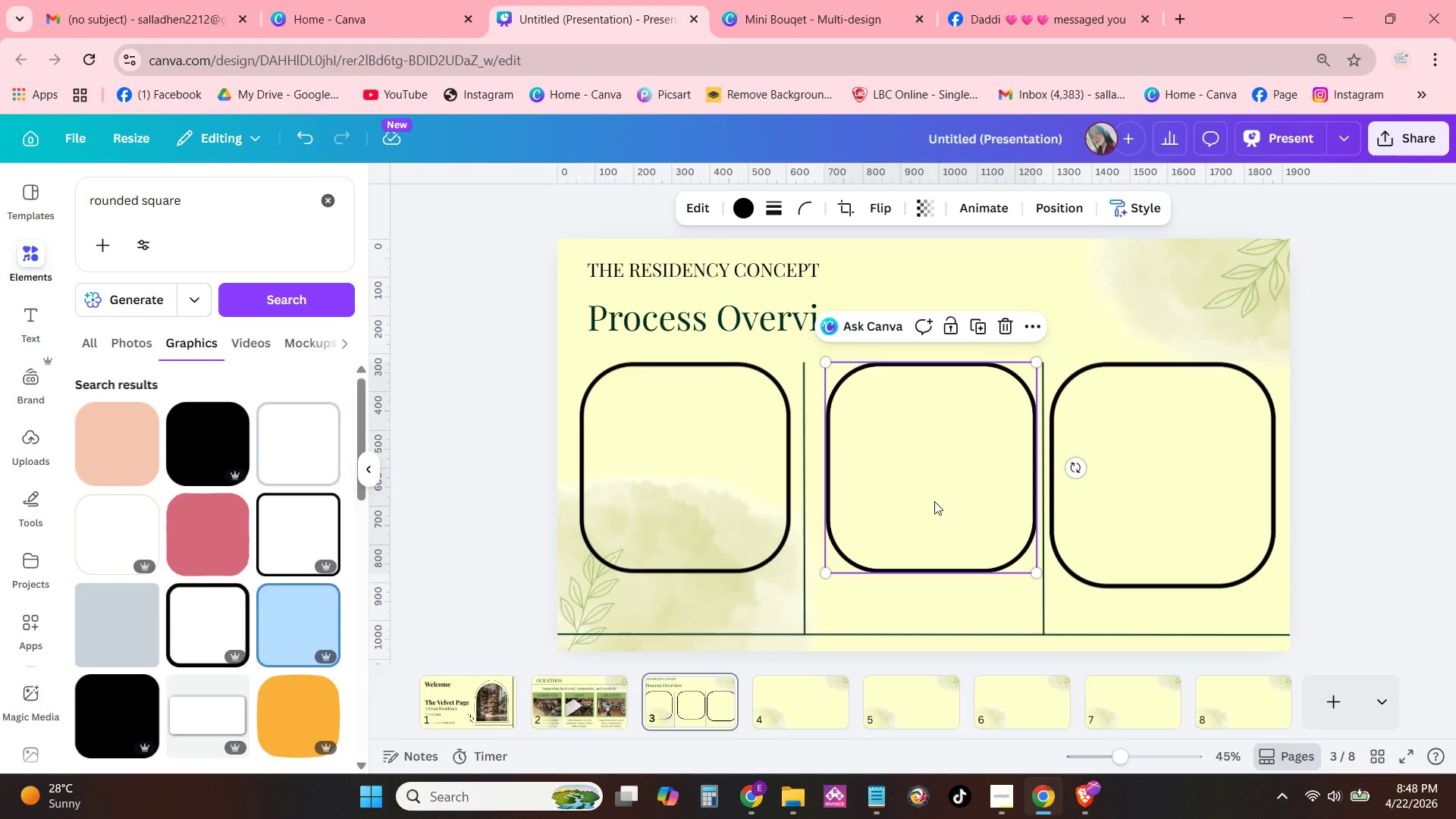 
left_click_drag(start_coordinate=[934, 501], to_coordinate=[927, 505])
 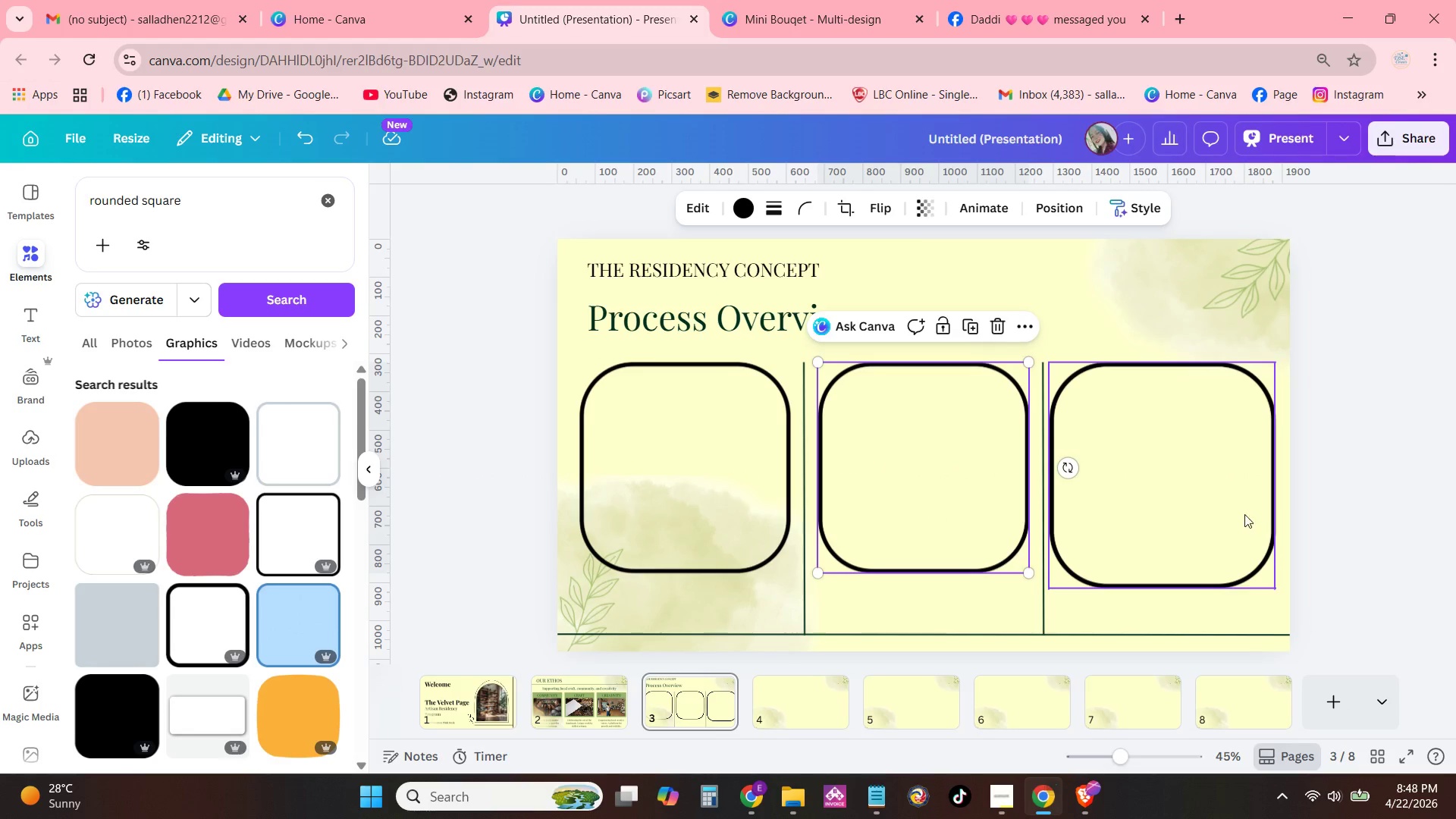 
left_click([1223, 526])
 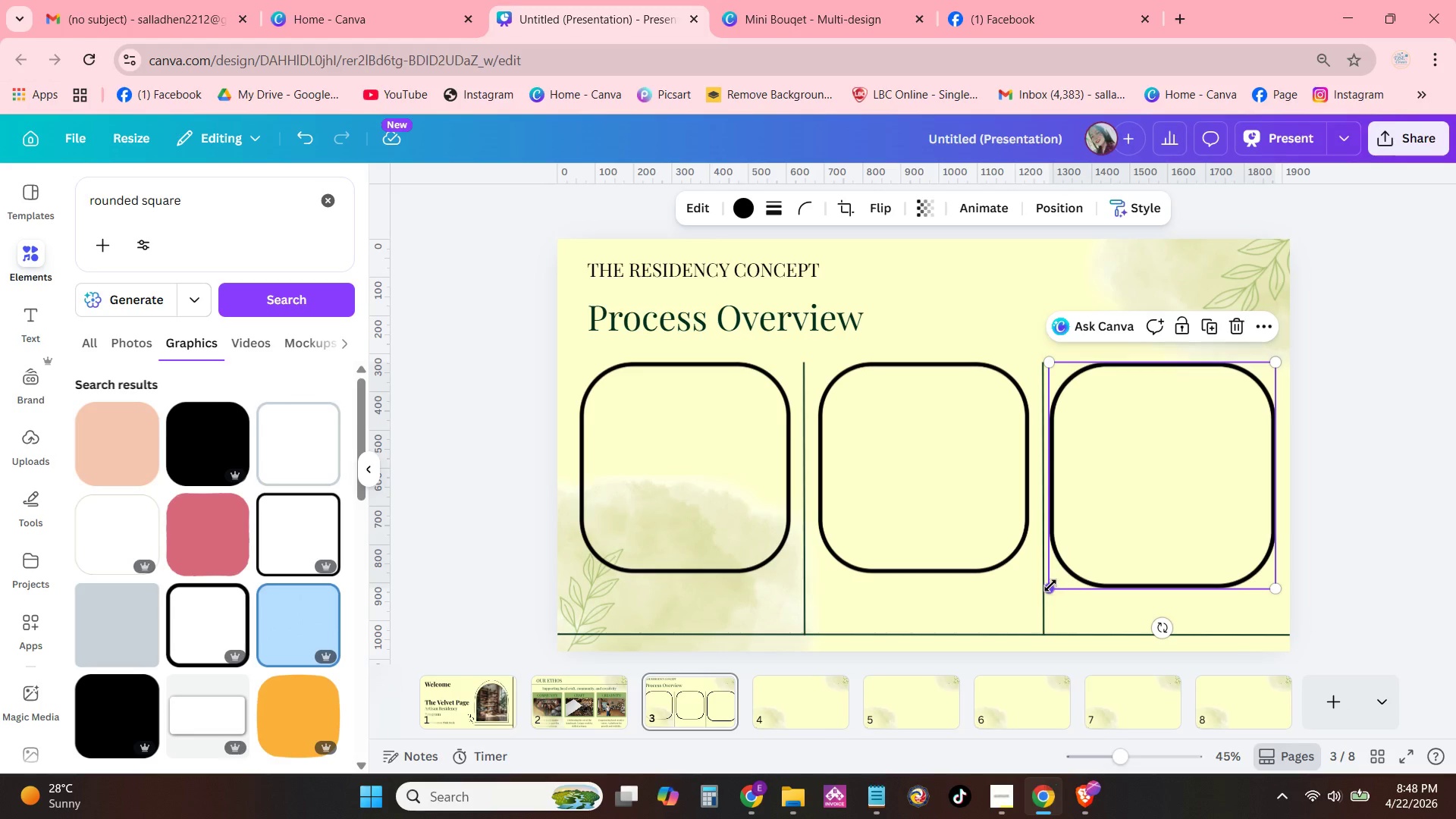 
left_click_drag(start_coordinate=[1050, 585], to_coordinate=[1070, 570])
 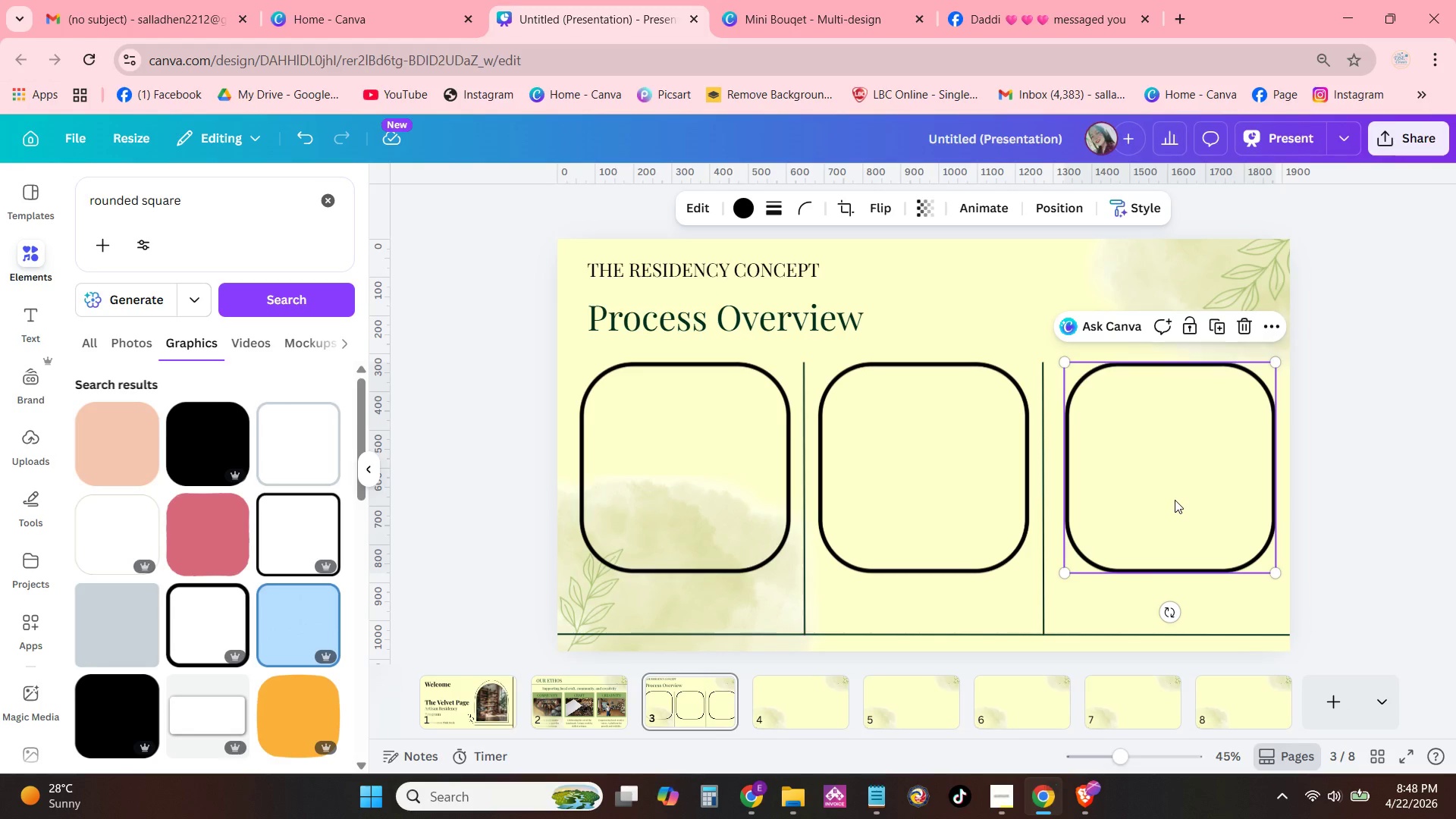 
left_click_drag(start_coordinate=[1175, 500], to_coordinate=[1169, 500])
 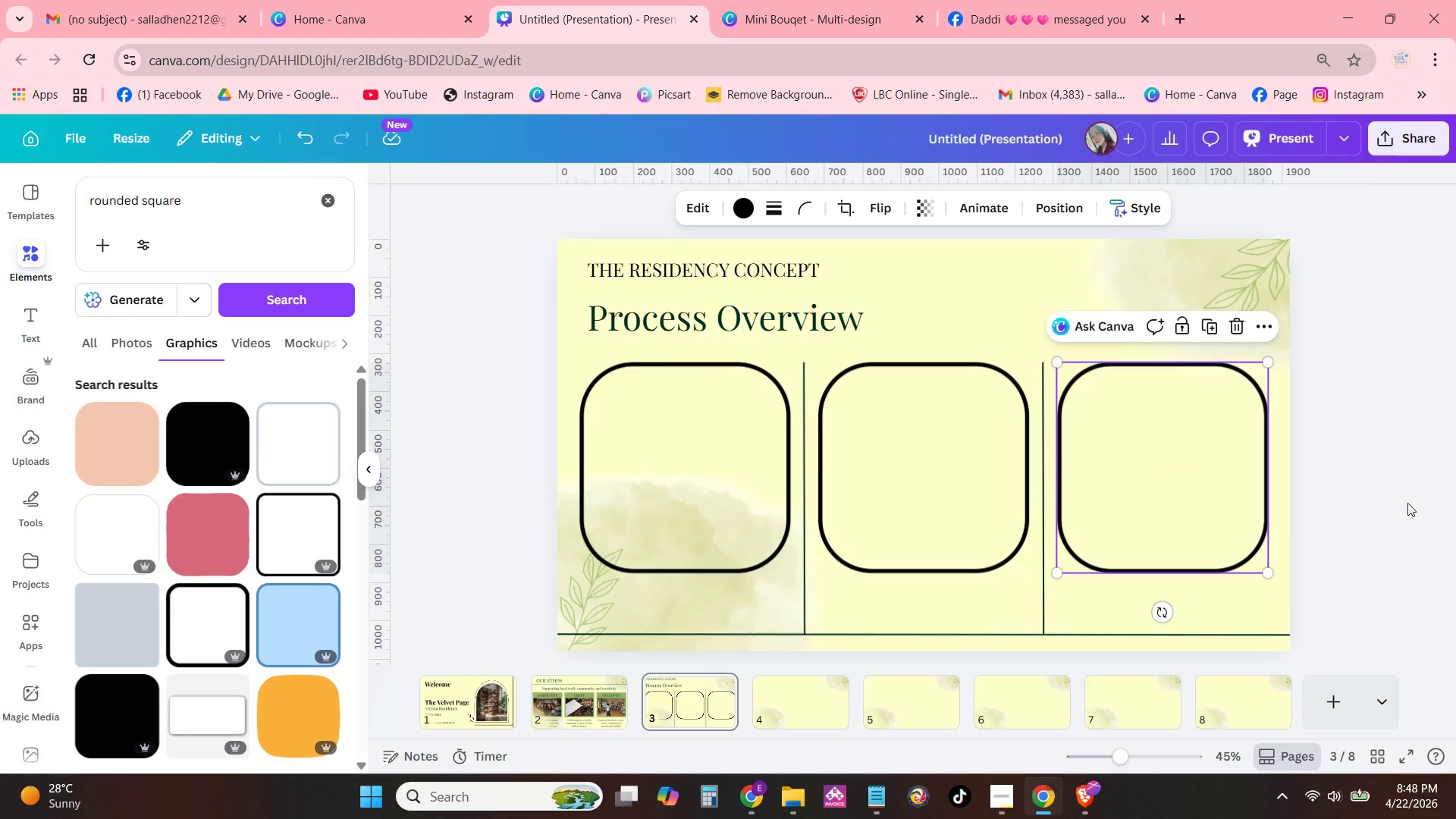 
left_click([1407, 503])
 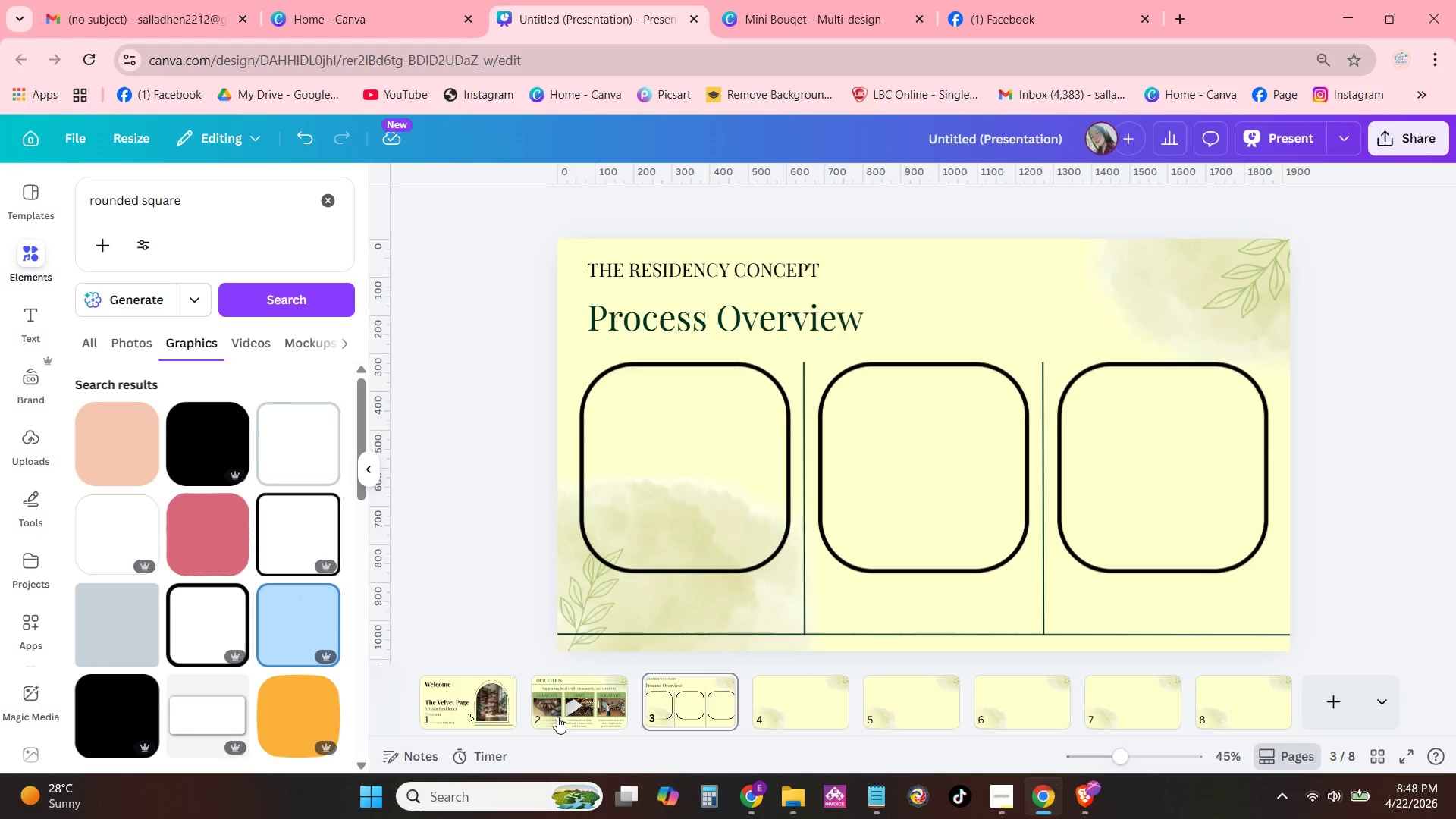 
wait(7.72)
 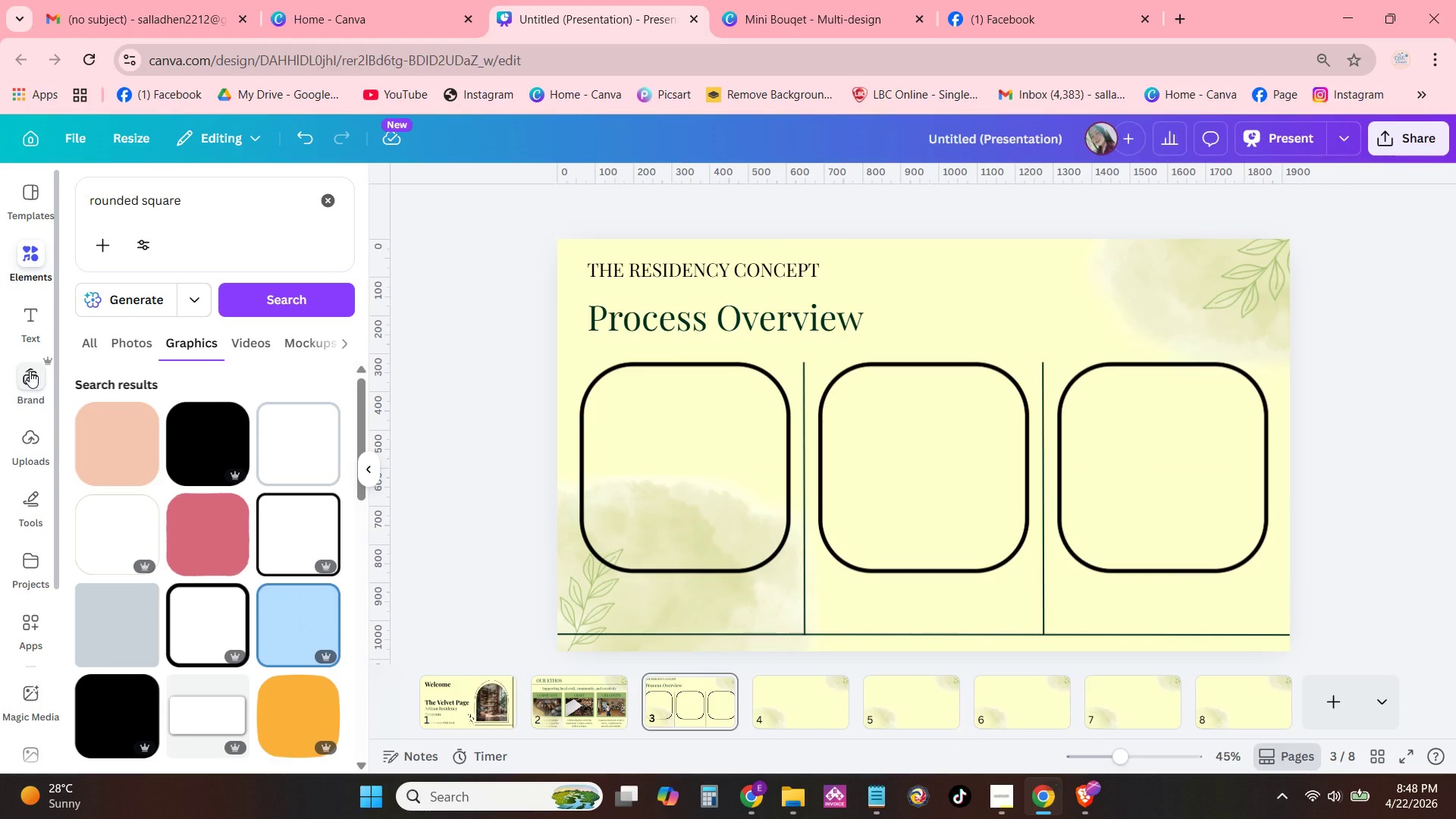 
left_click([673, 259])
 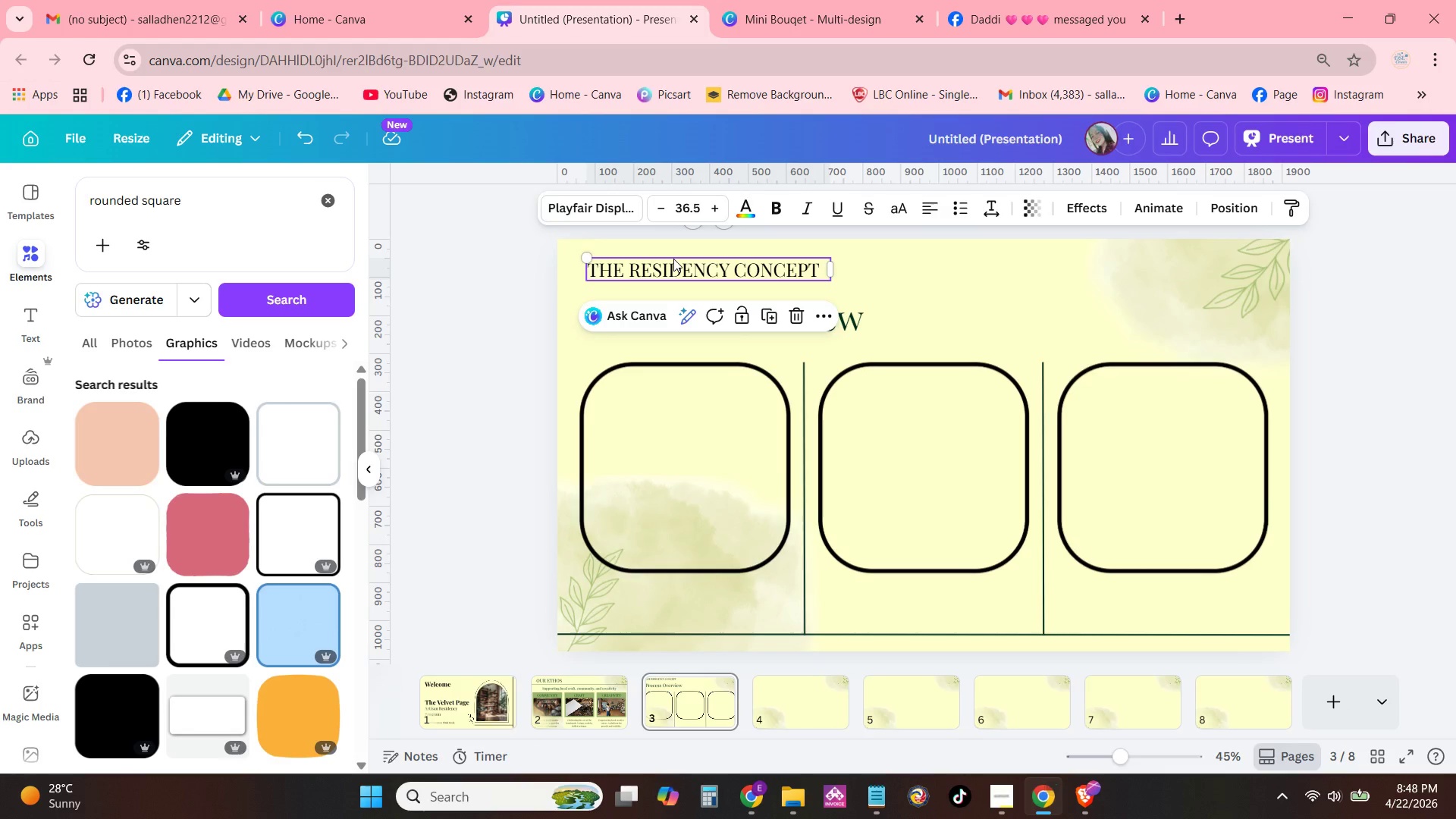 
key(Control+C)
 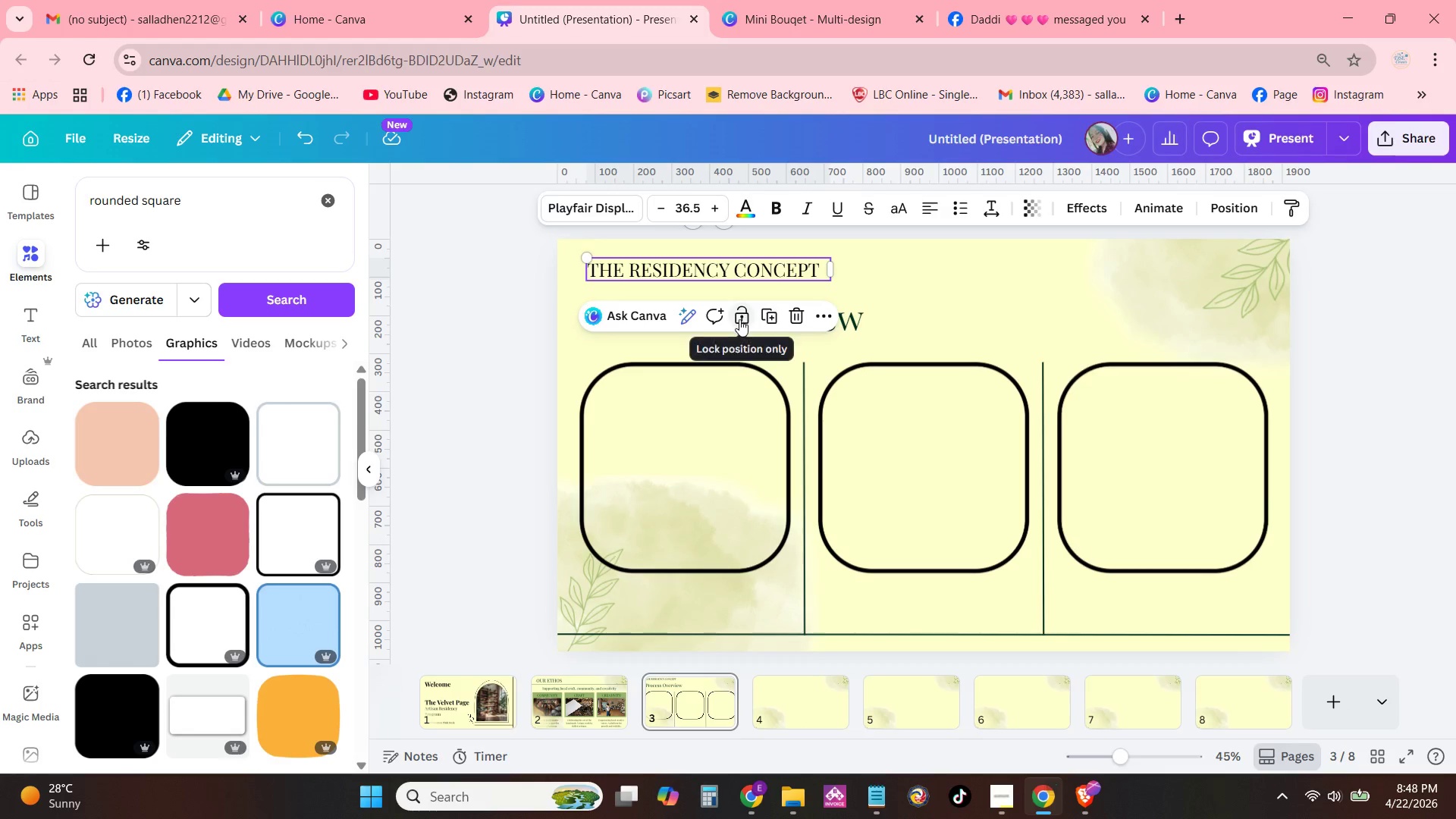 
key(Control+V)
 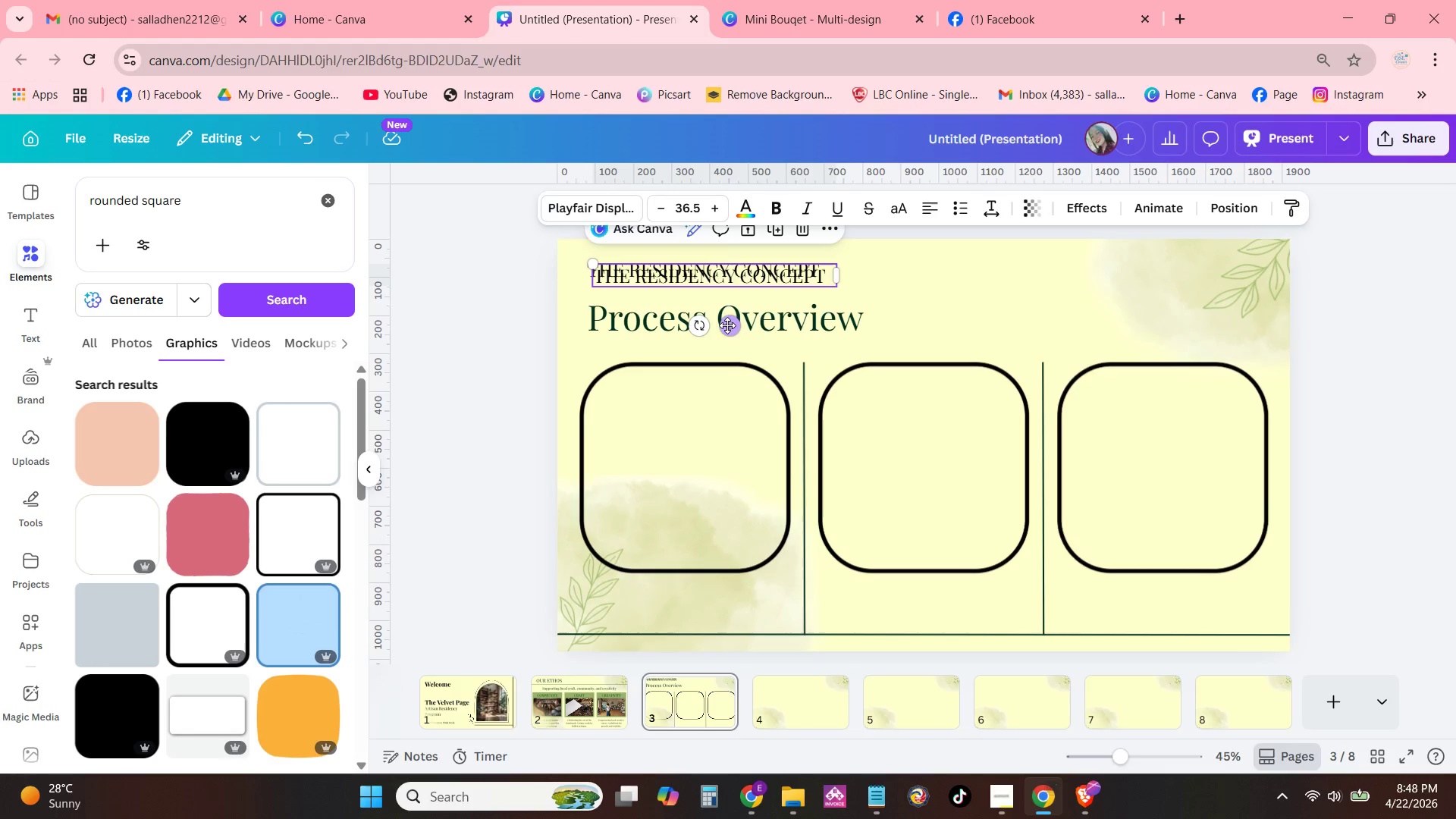 
left_click_drag(start_coordinate=[726, 324], to_coordinate=[720, 642])
 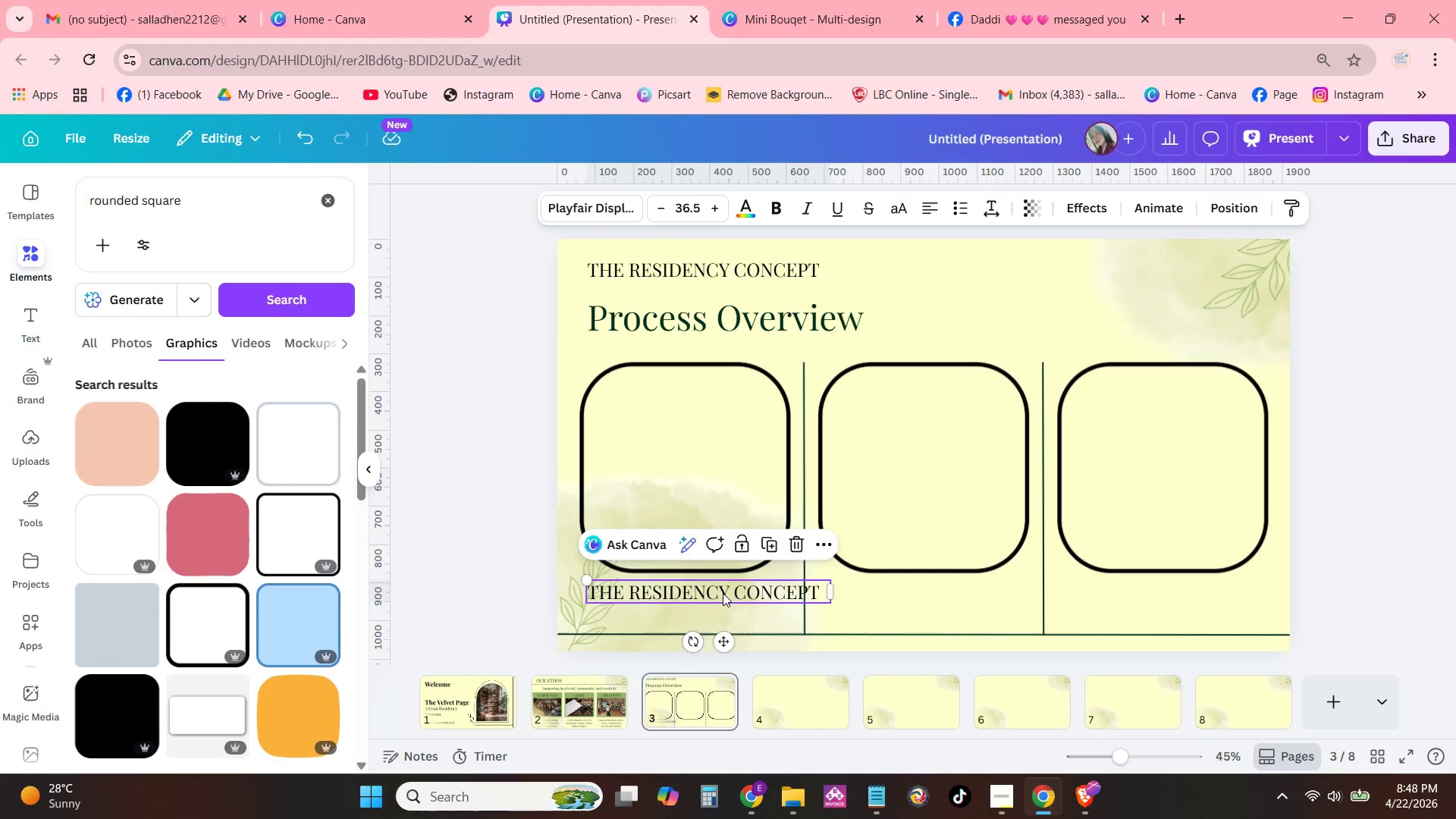 
left_click([723, 593])
 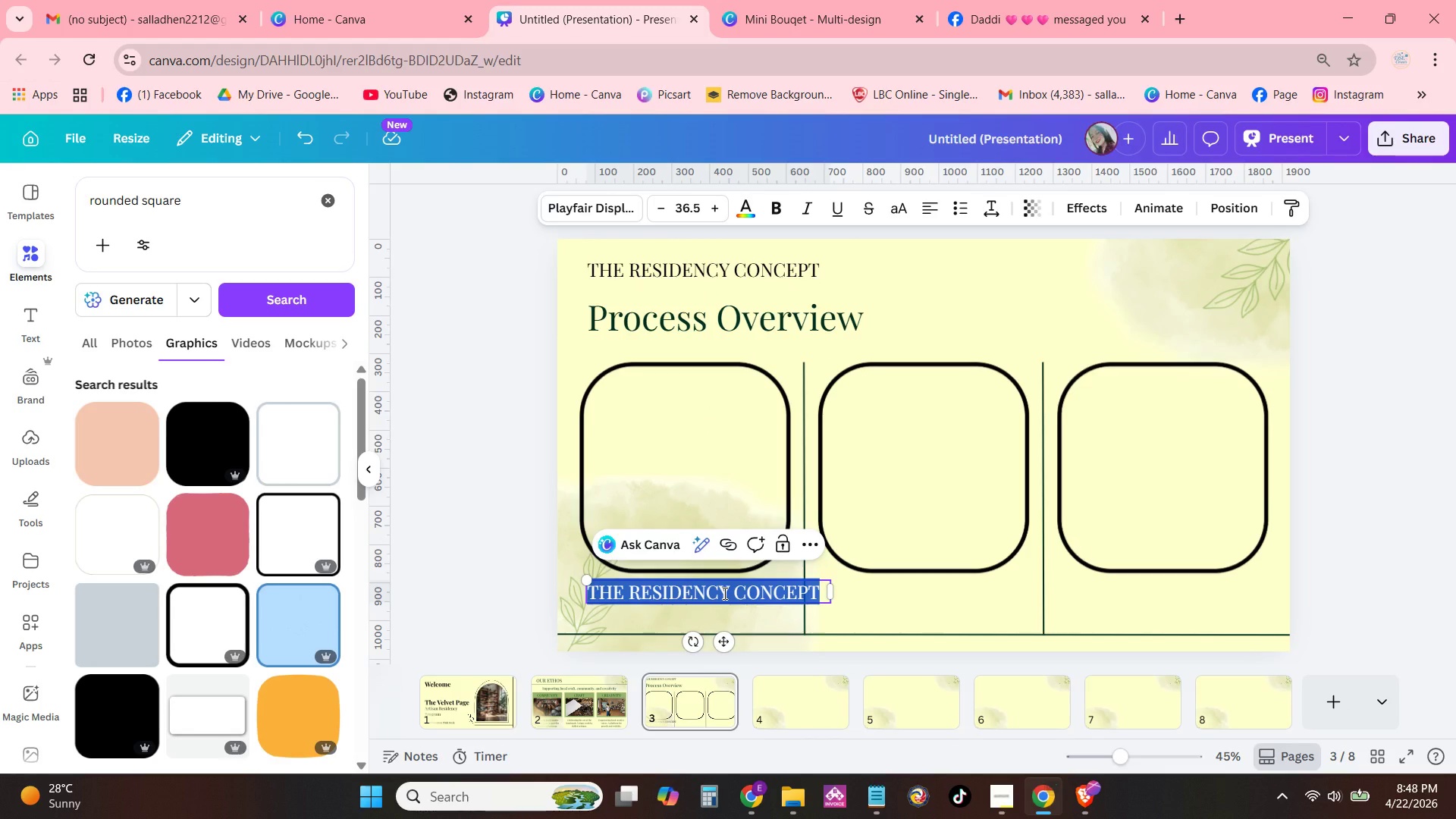 
hold_key(key=ShiftLeft, duration=0.52)
 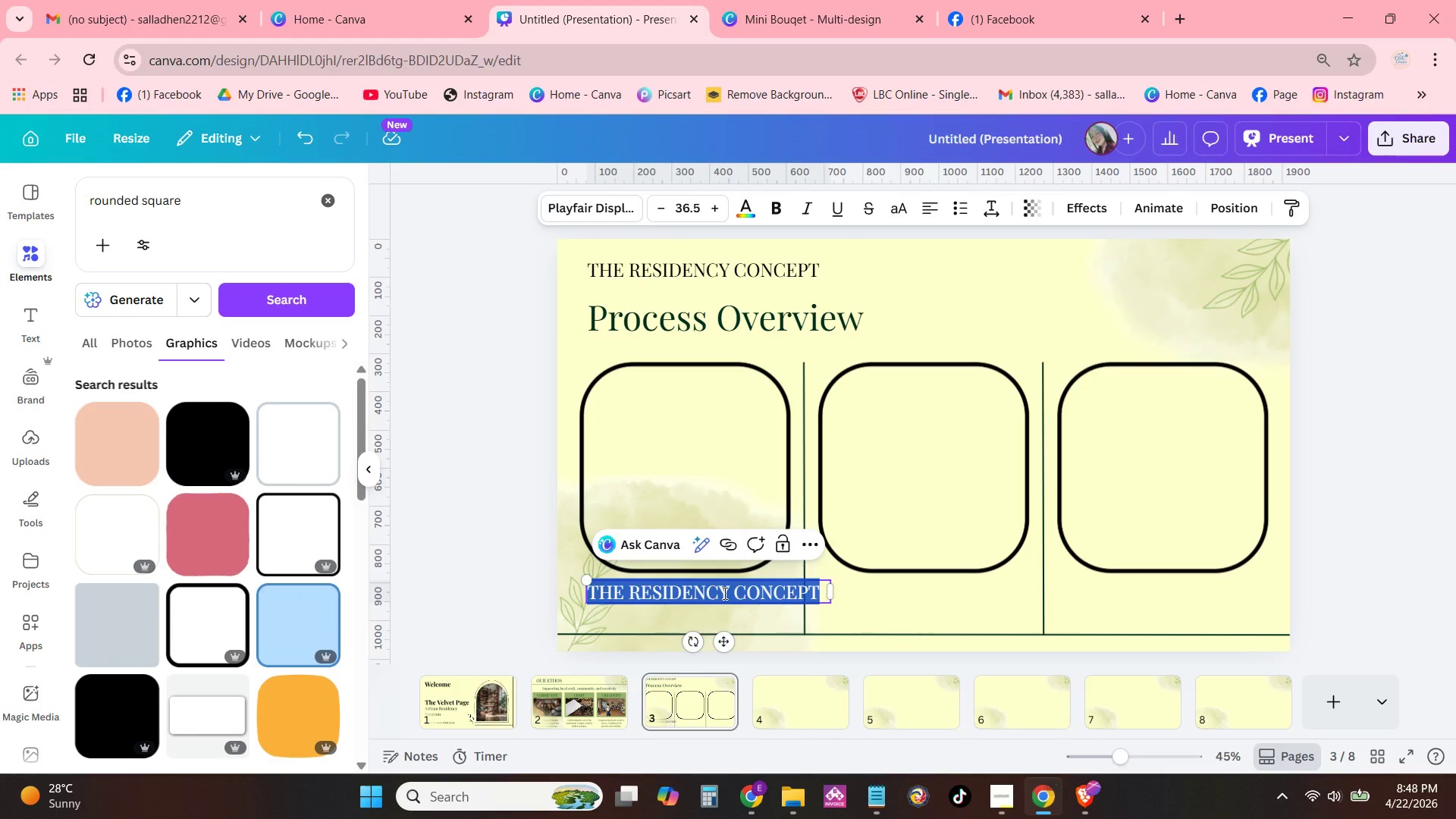 
type(1. The Space: )
key(Backspace)
 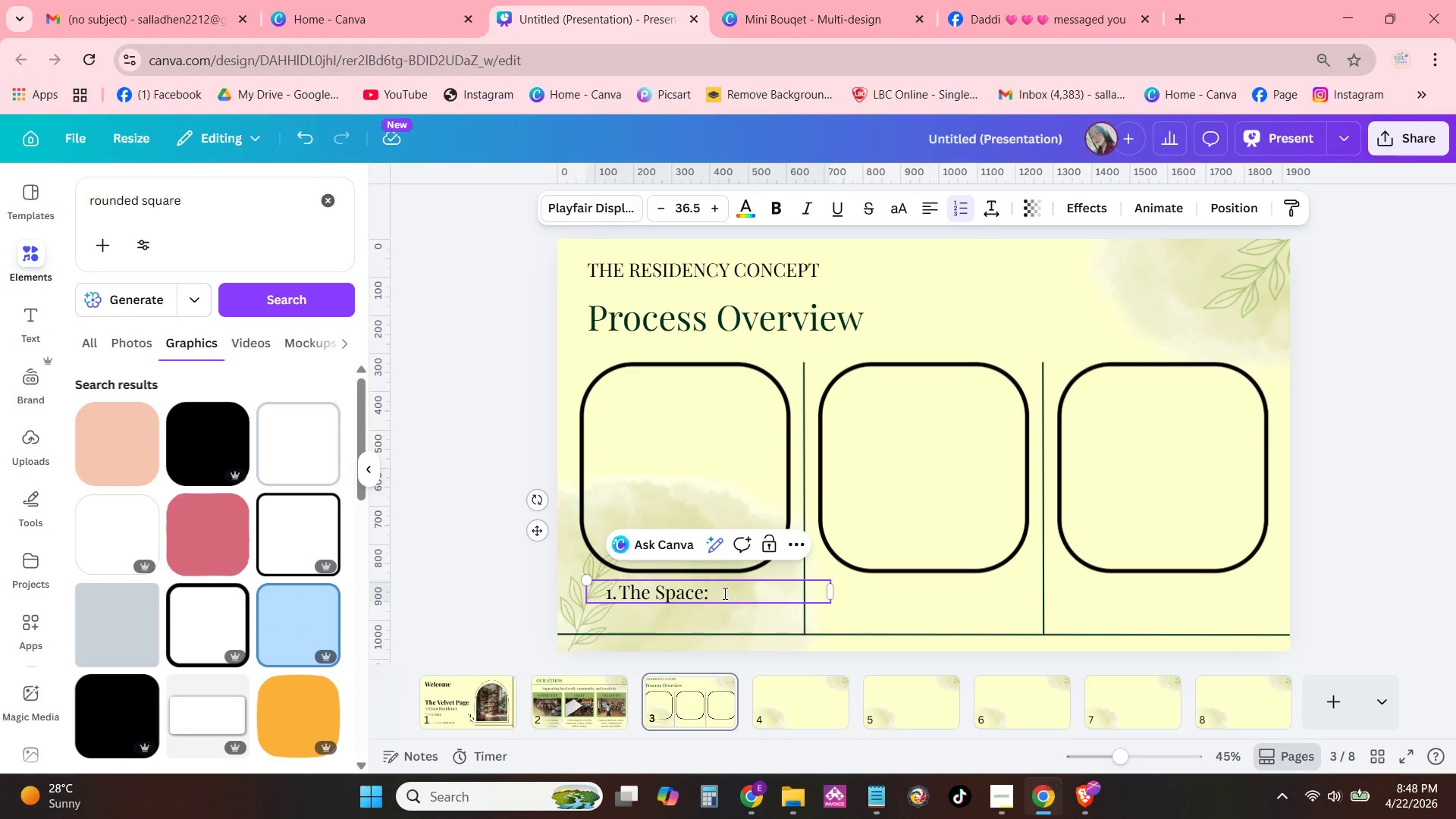 
key(Enter)
 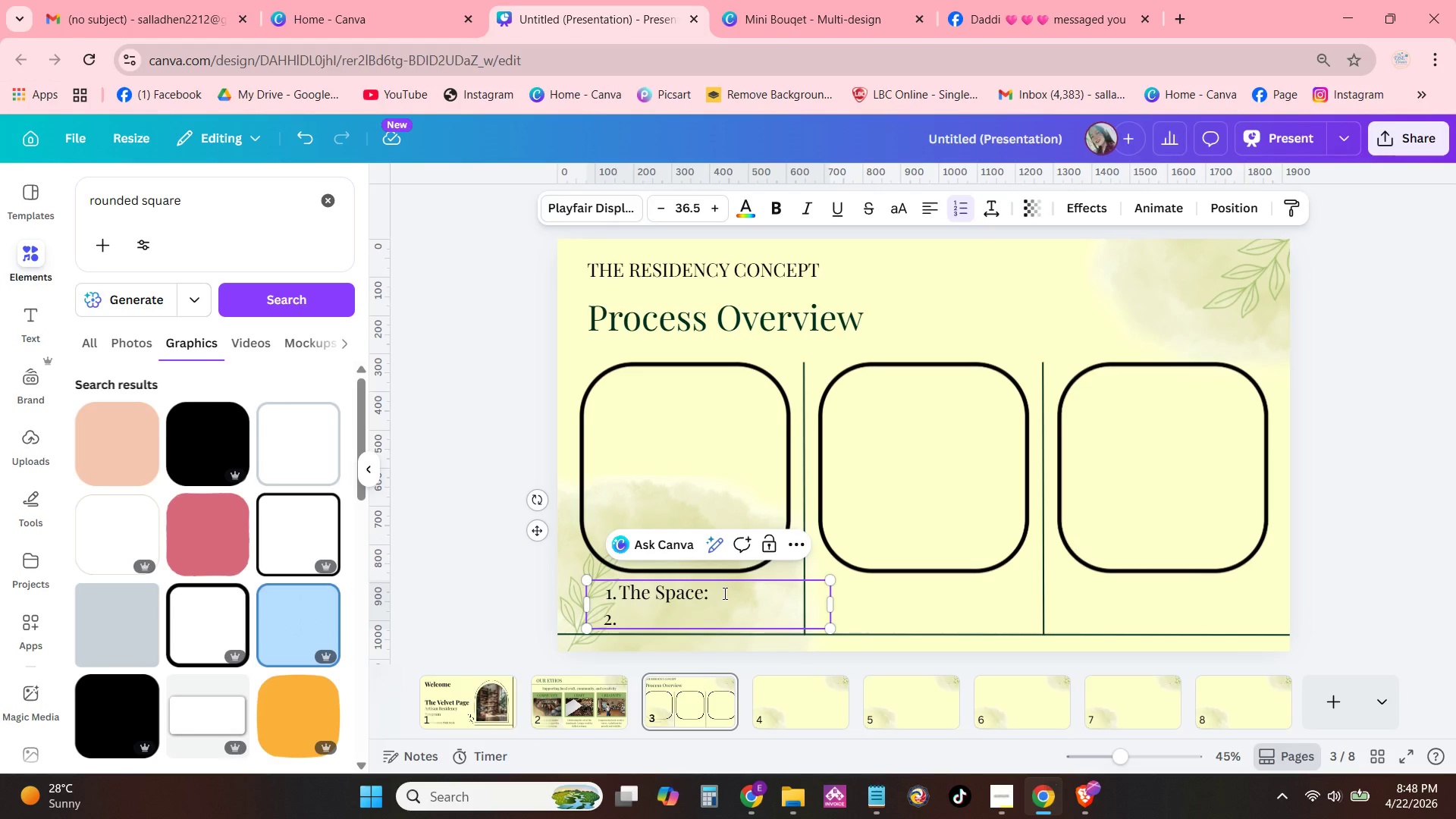 
key(Backspace)
 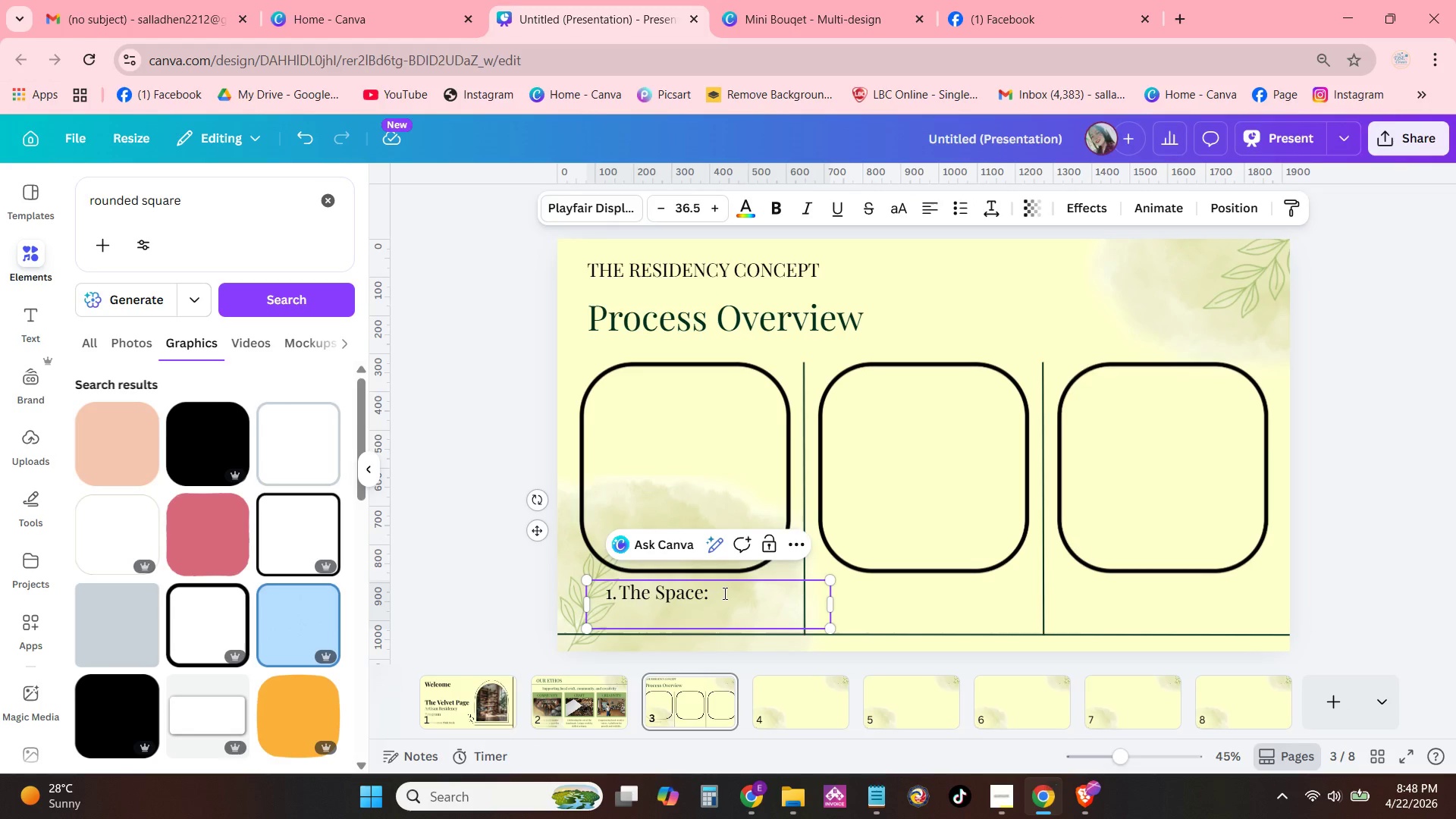 
key(Backspace)
 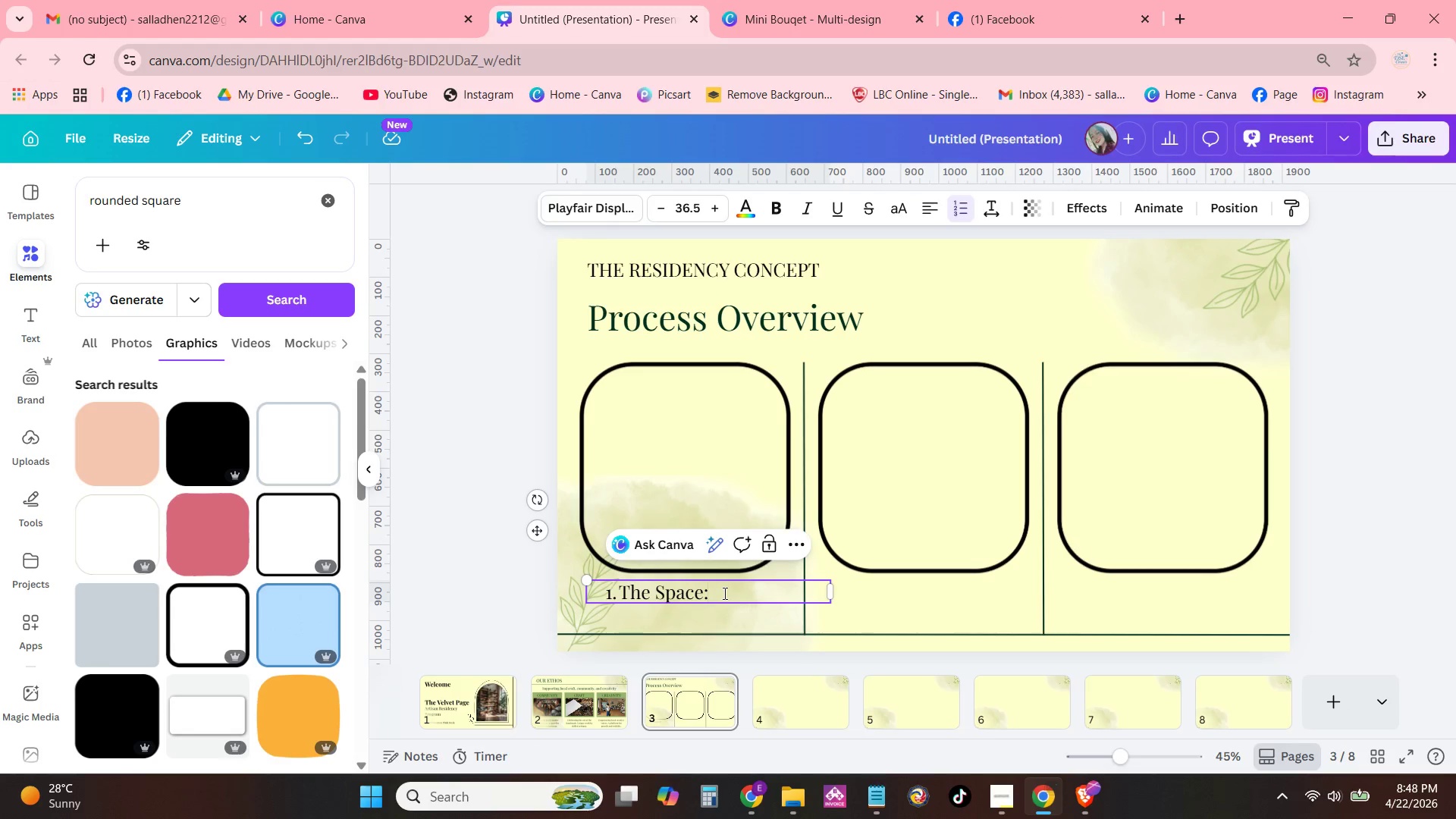 
key(Enter)
 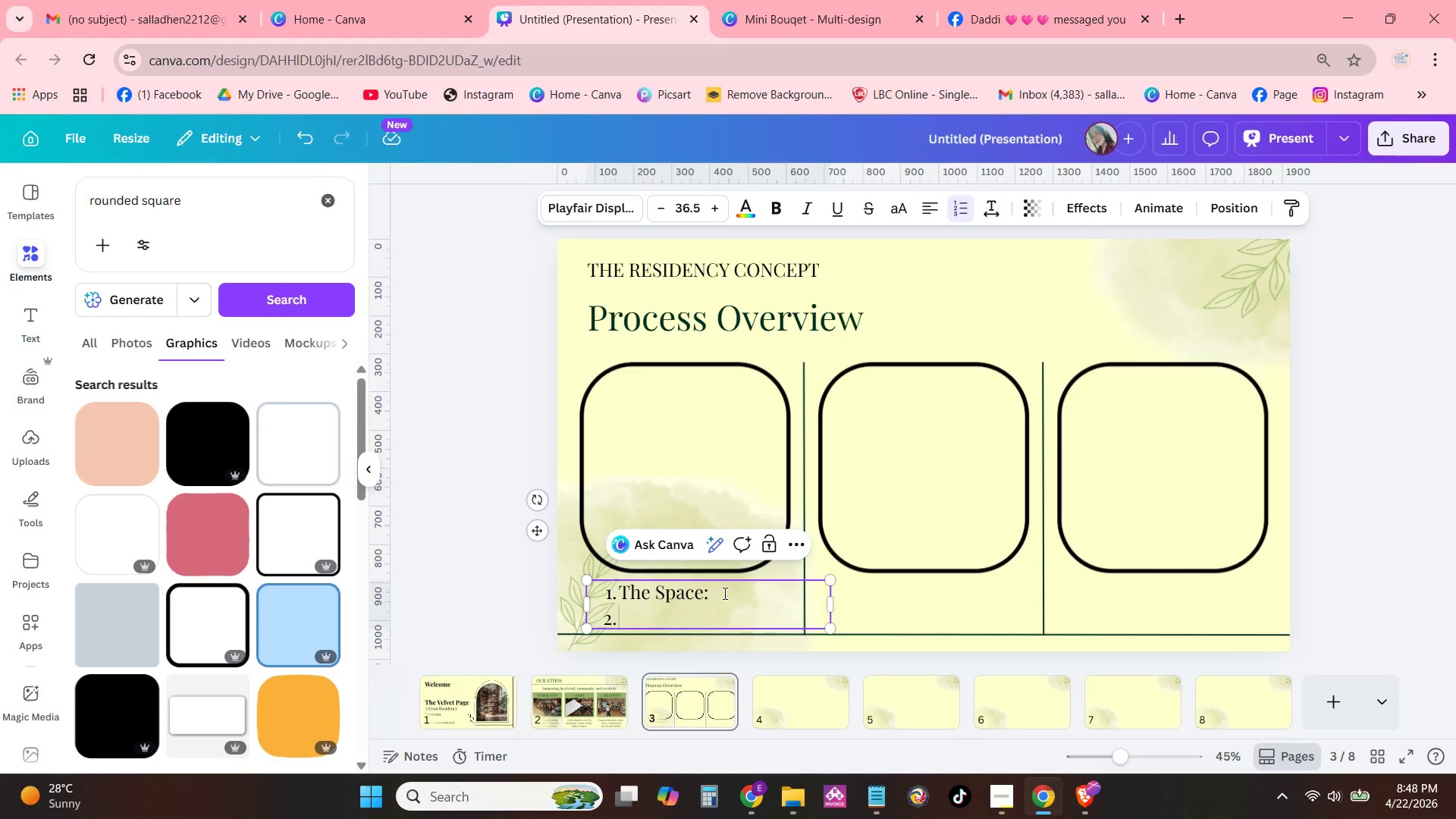 
key(Backspace)
type(Setting U)
key(Backspace)
type(up your pop-up)
 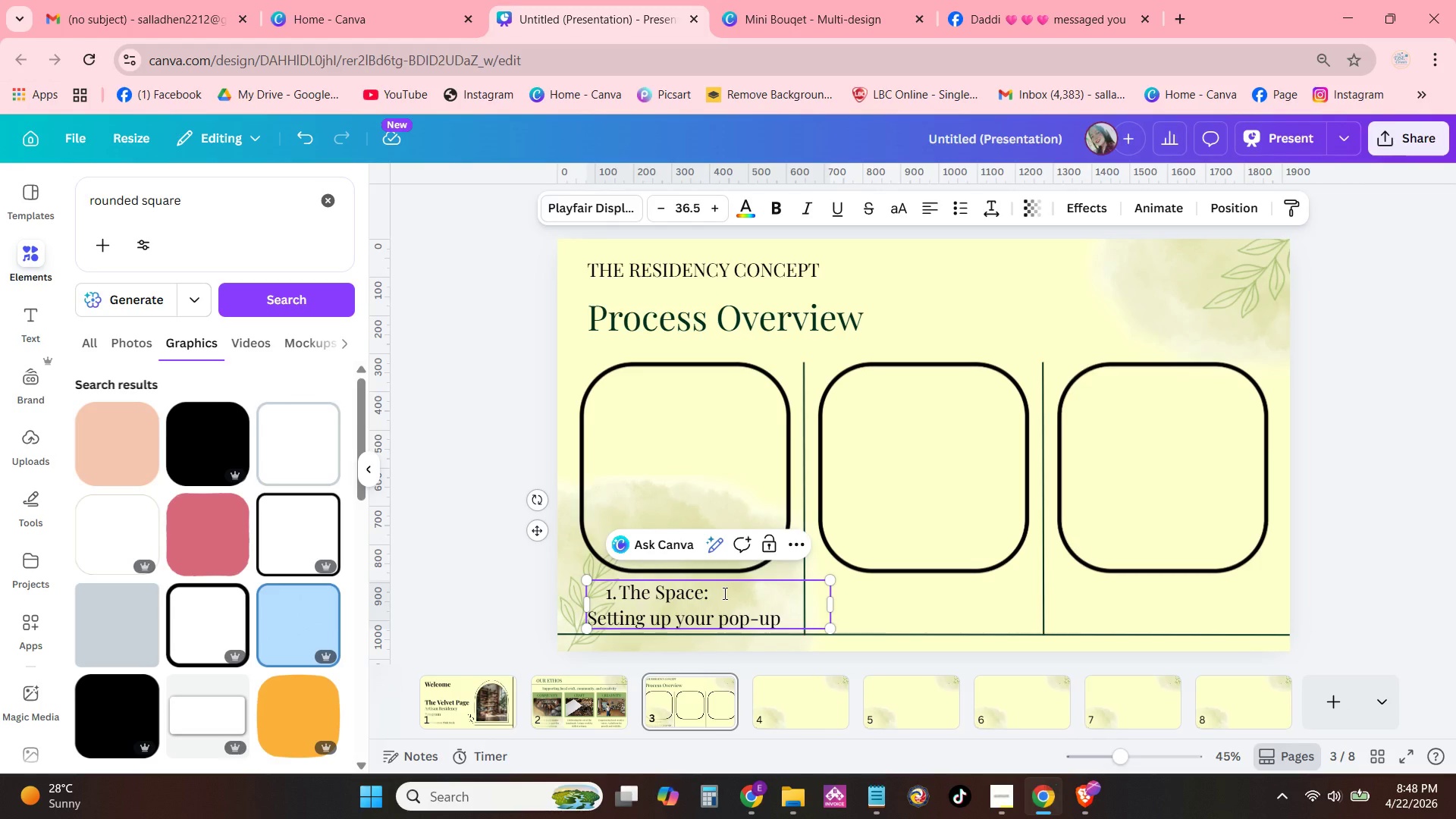 
key(Period)
 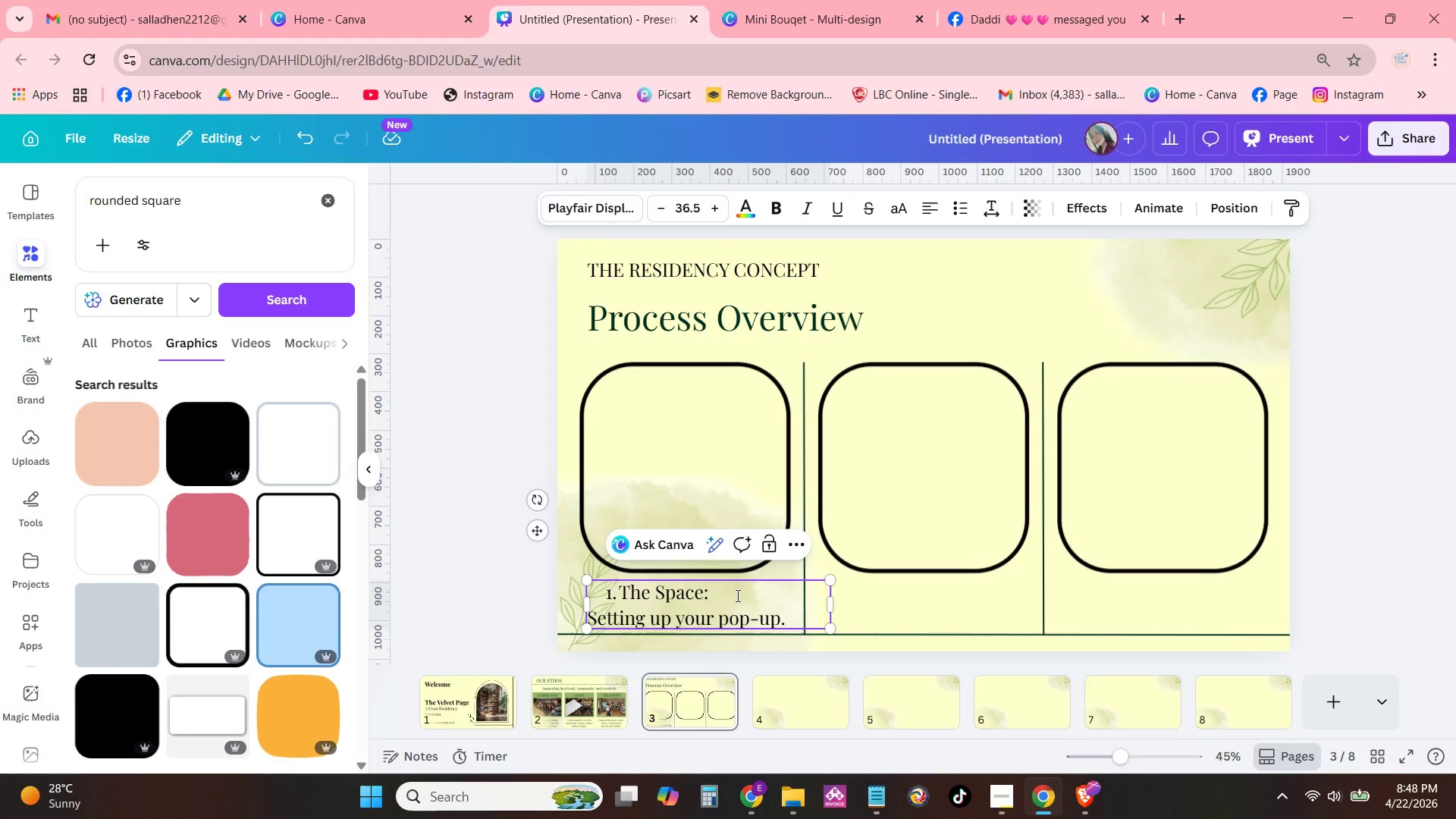 
left_click([748, 578])
 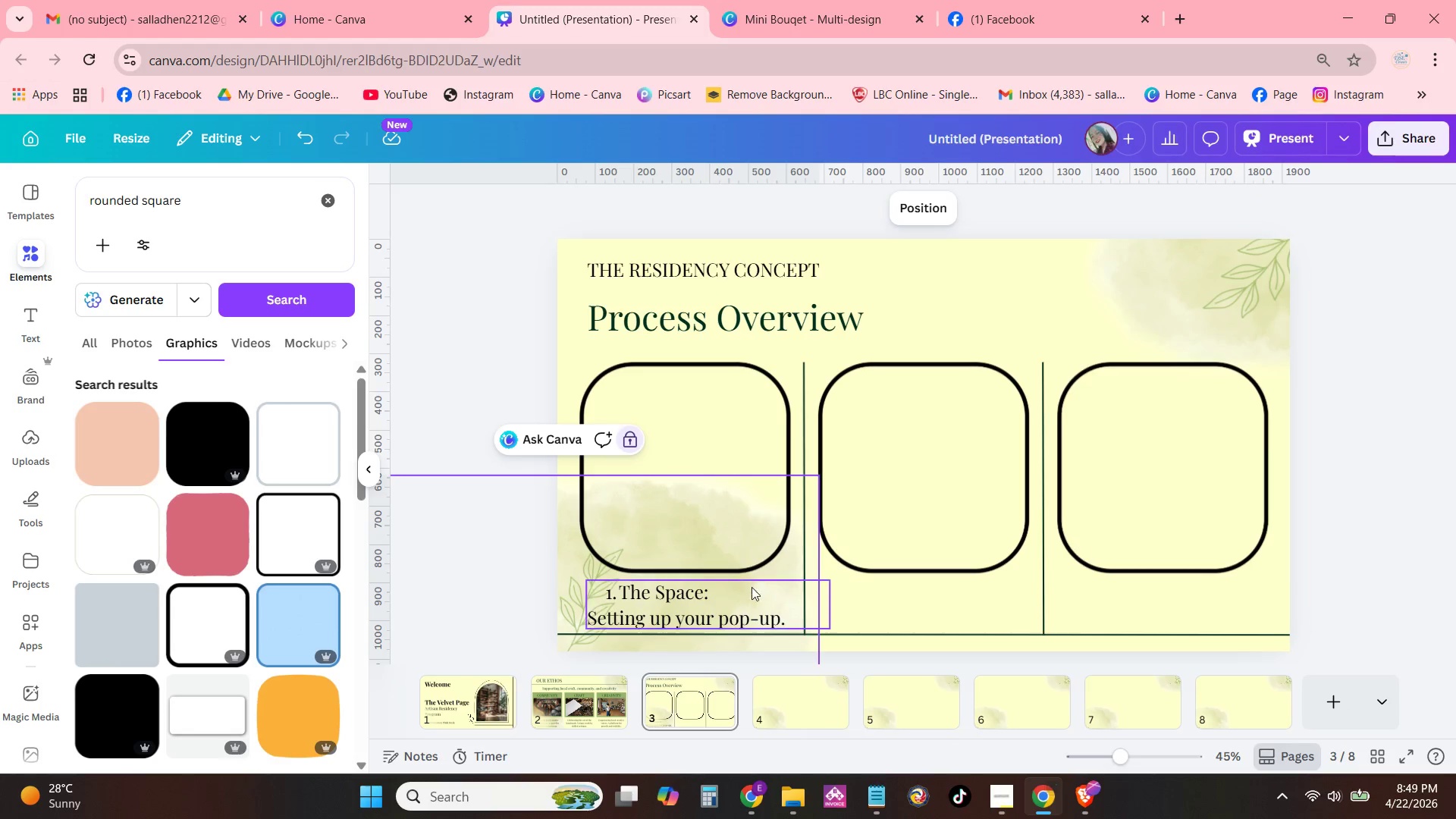 
left_click([753, 590])
 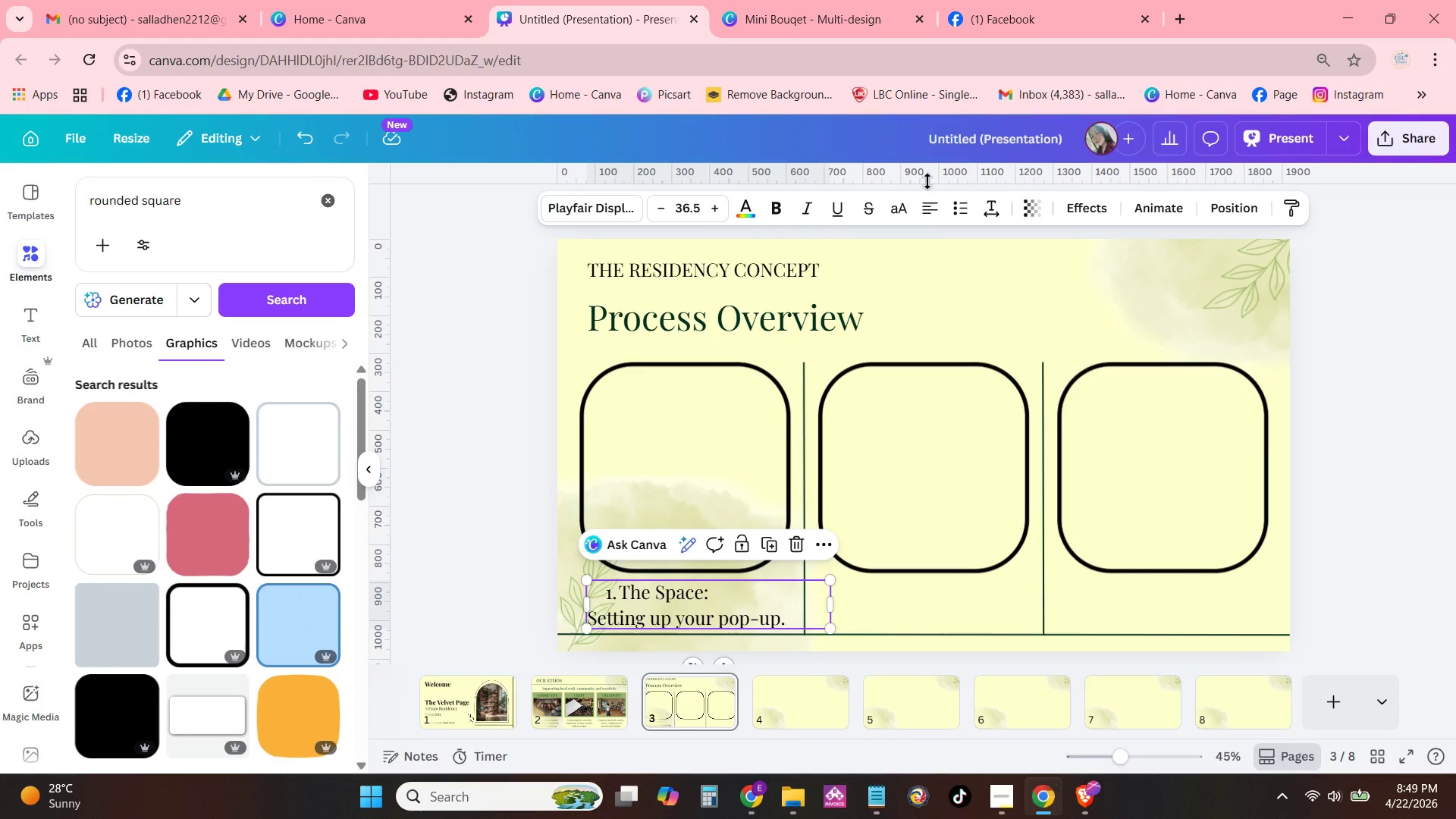 
left_click([932, 208])
 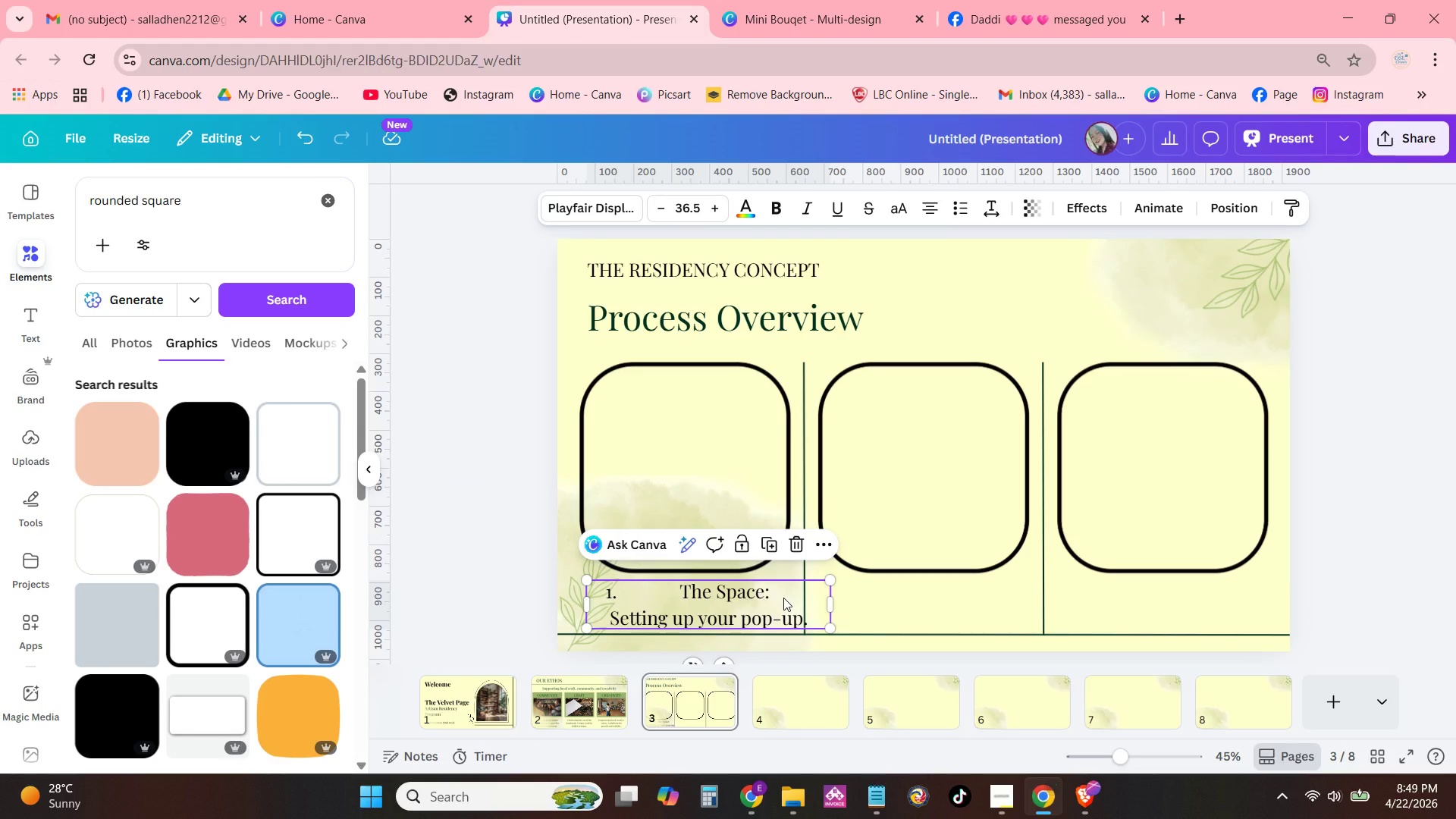 
left_click_drag(start_coordinate=[783, 598], to_coordinate=[756, 599])
 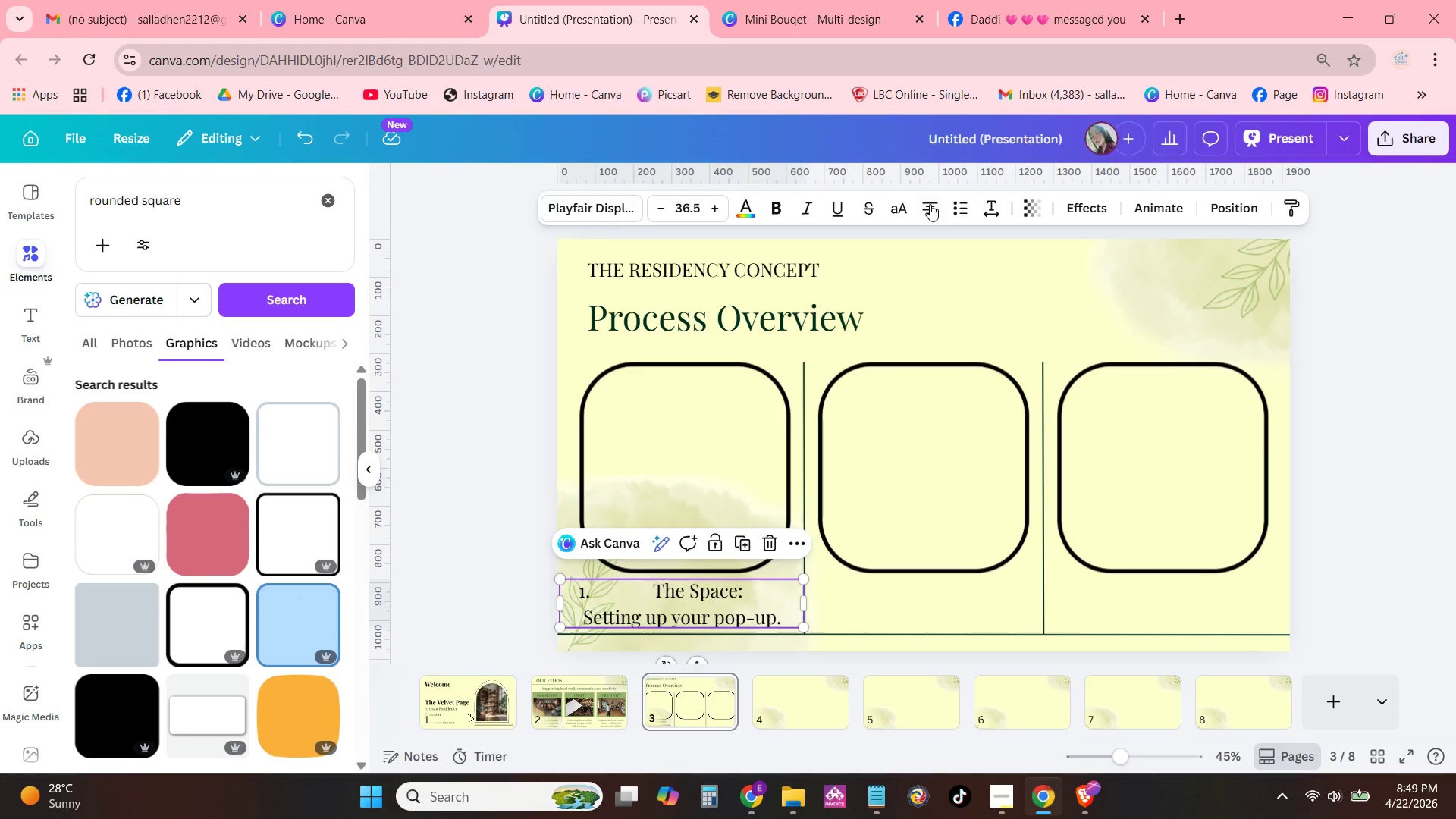 
left_click([930, 205])
 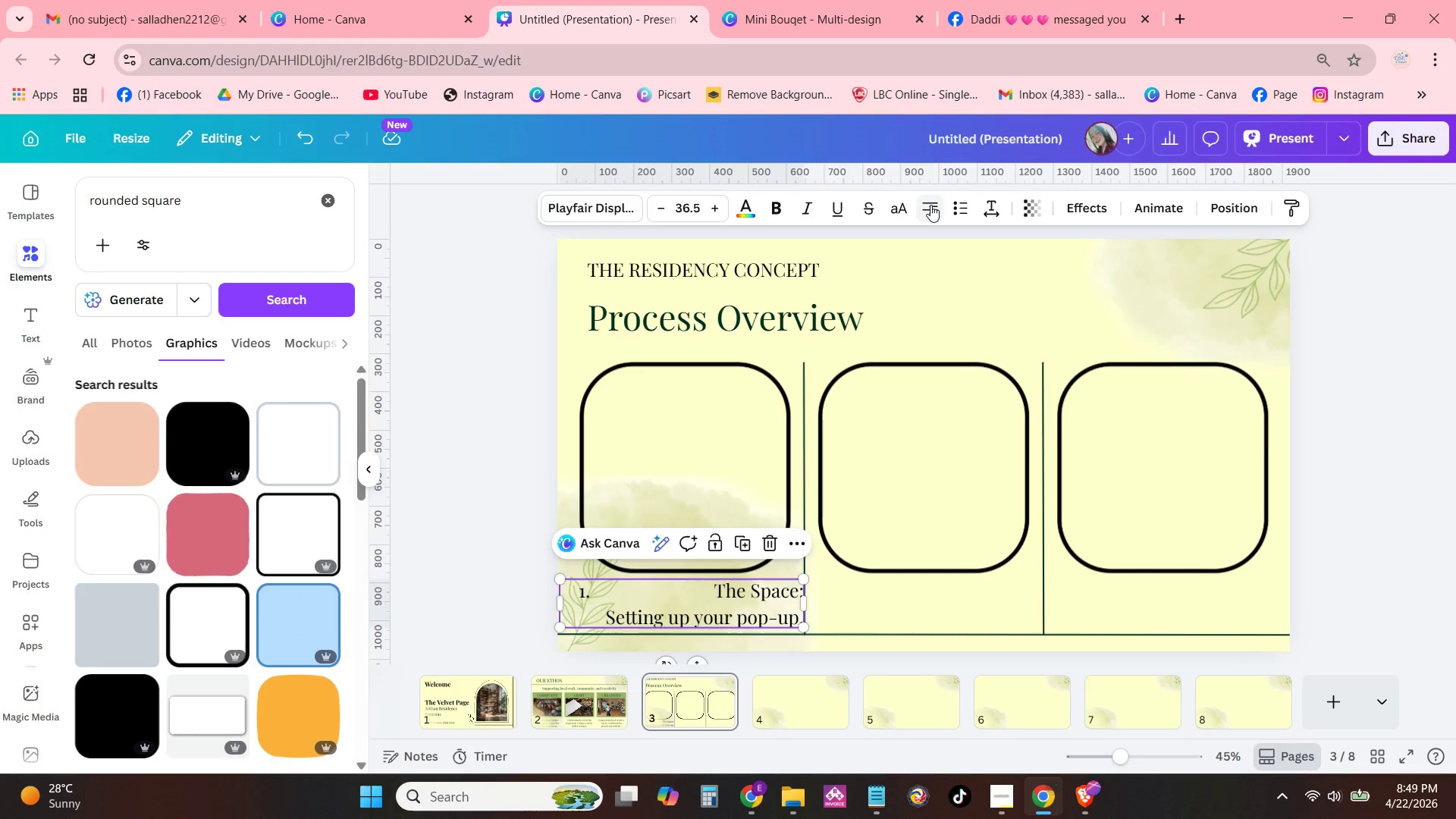 
left_click([930, 205])
 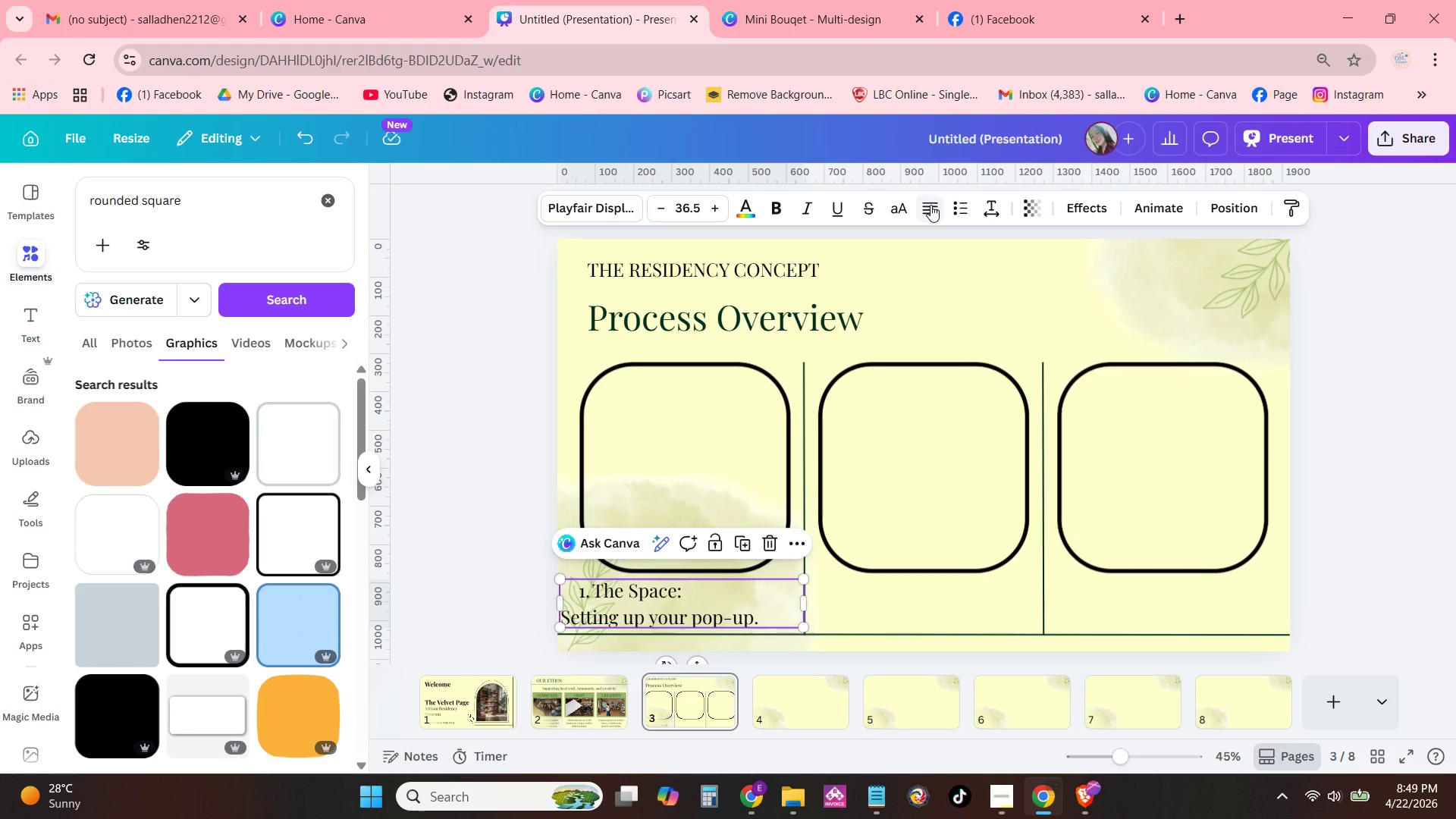 
left_click([930, 205])
 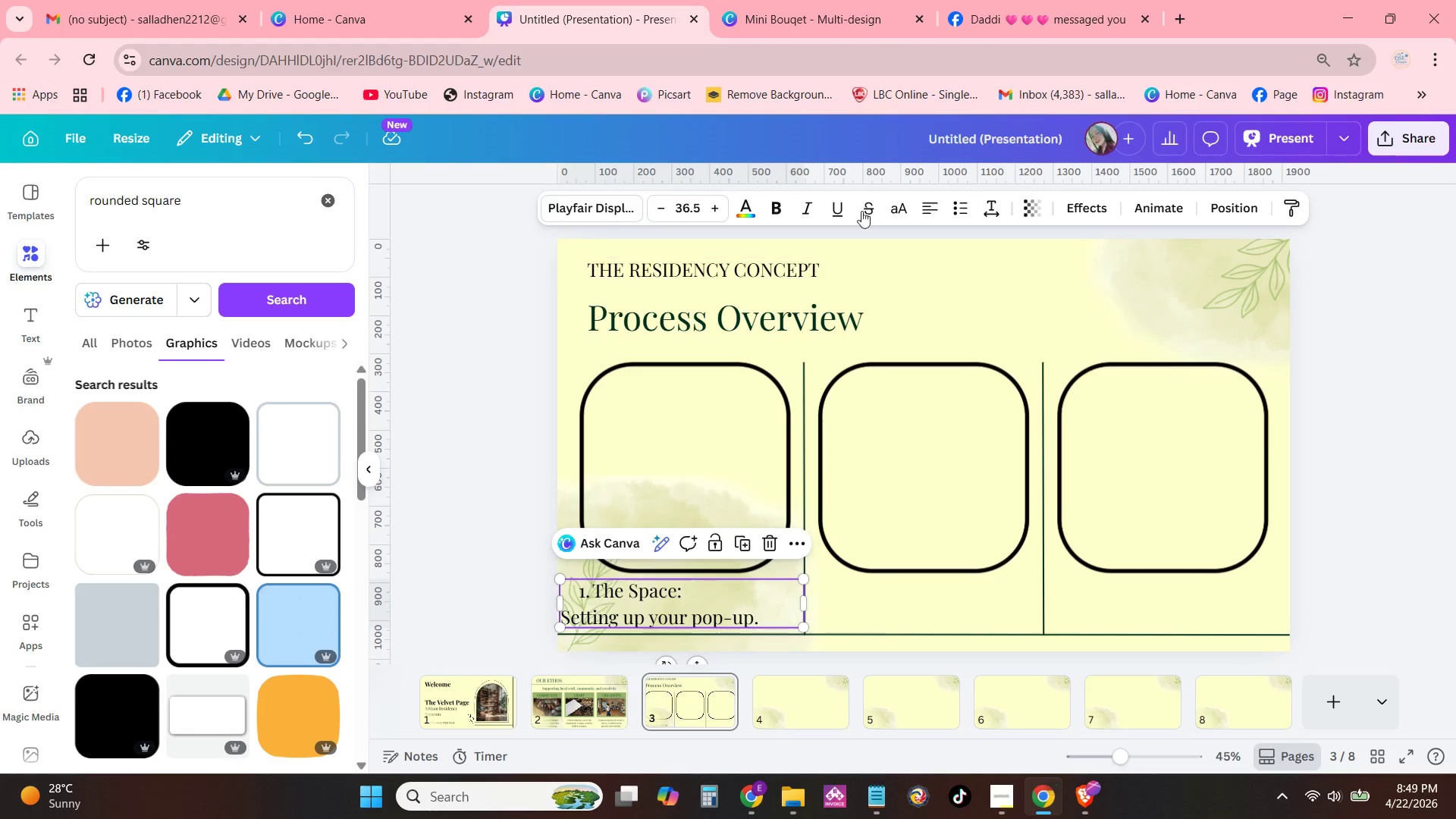 
left_click([926, 202])
 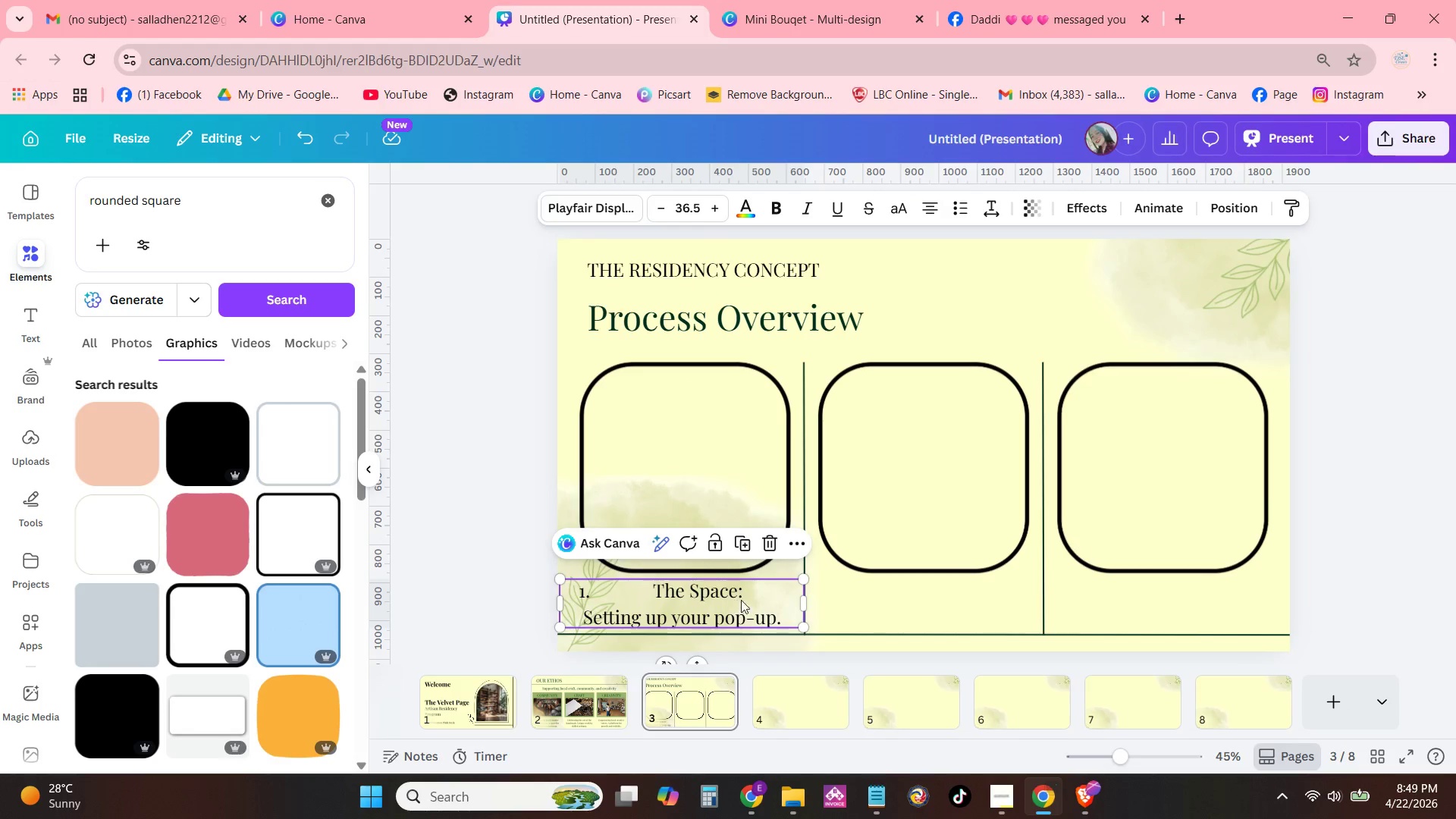 
left_click([750, 594])
 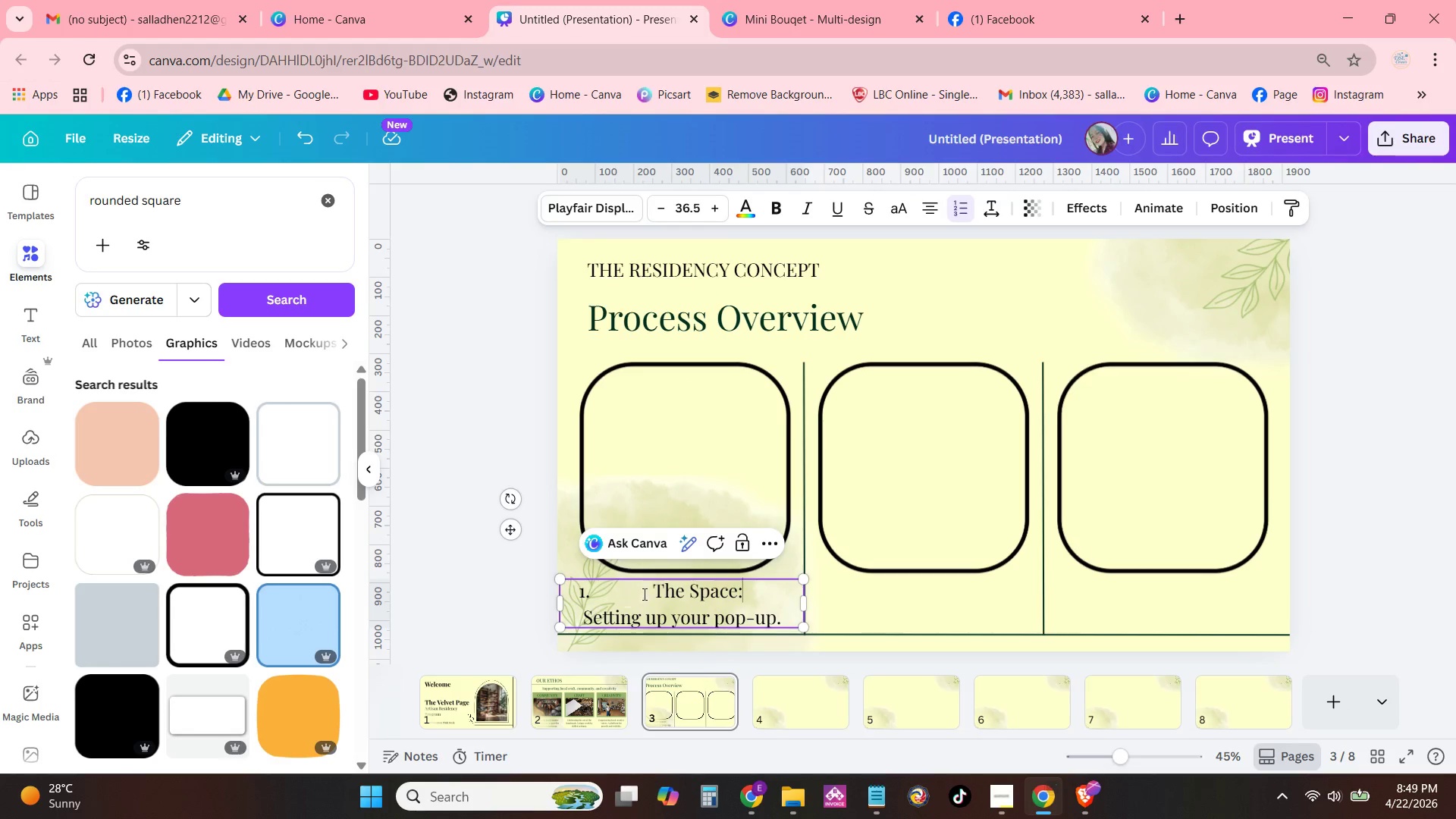 
left_click([651, 592])
 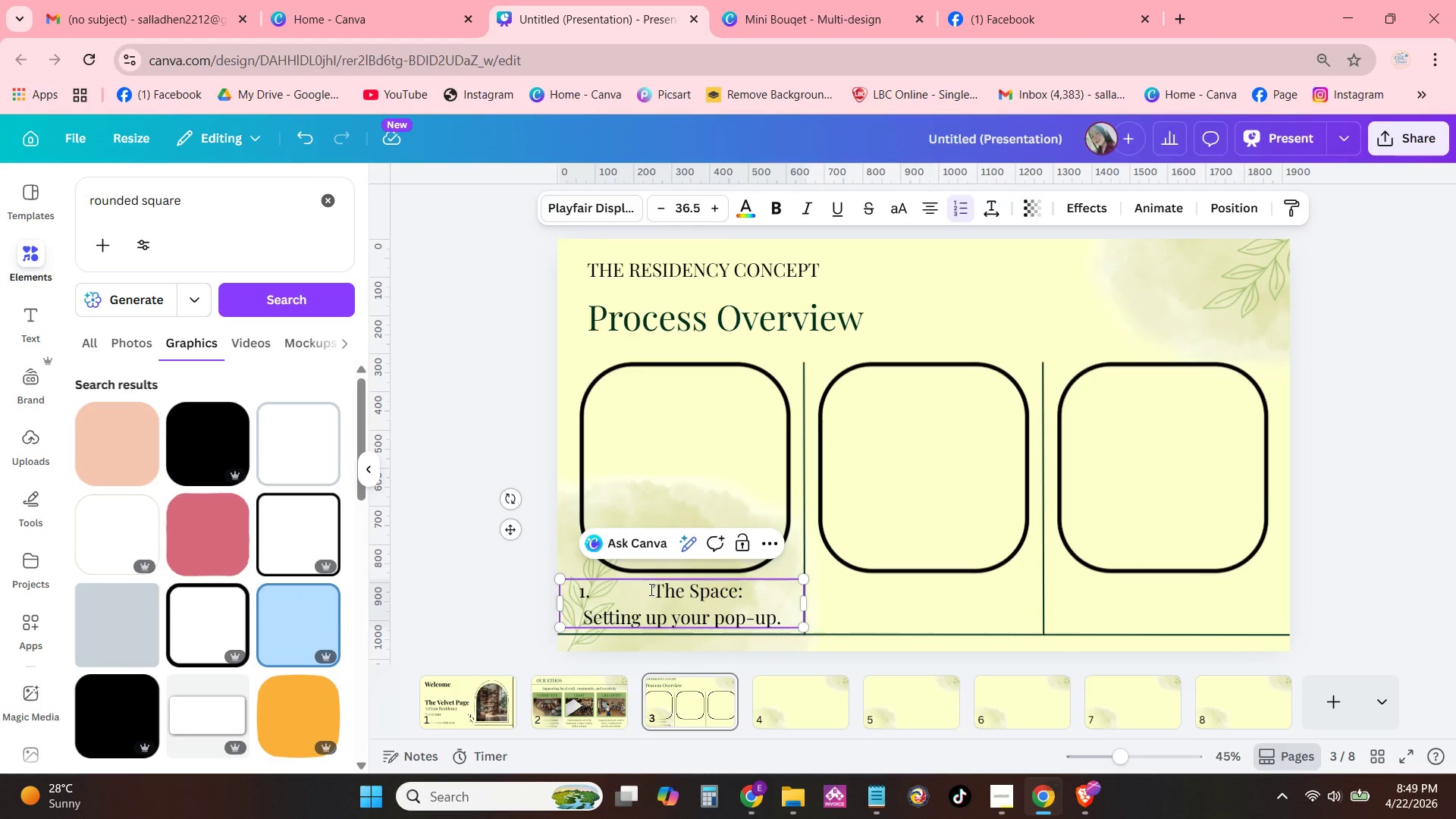 
key(Backspace)
 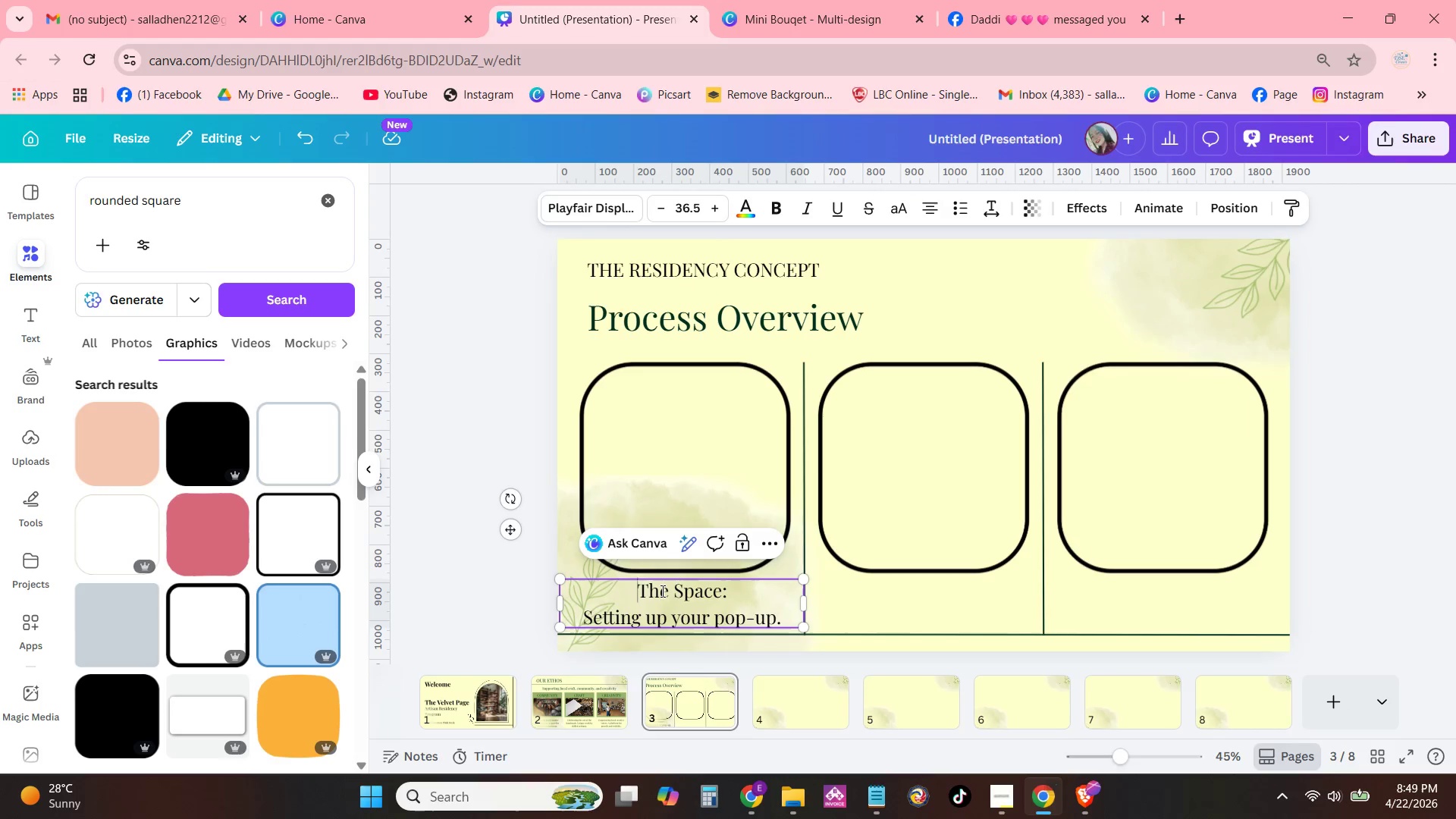 
key(1)
 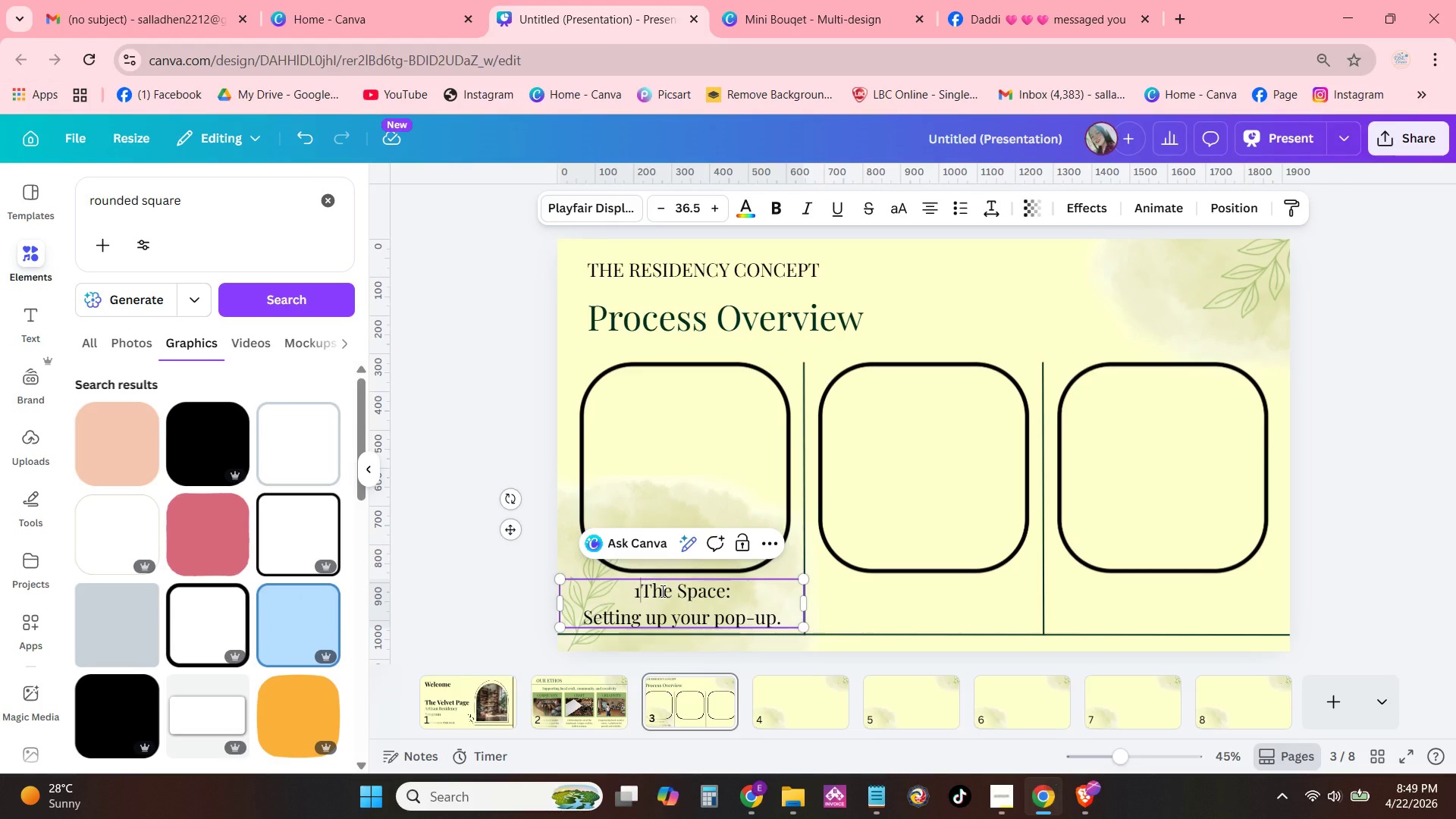 
key(Period)
 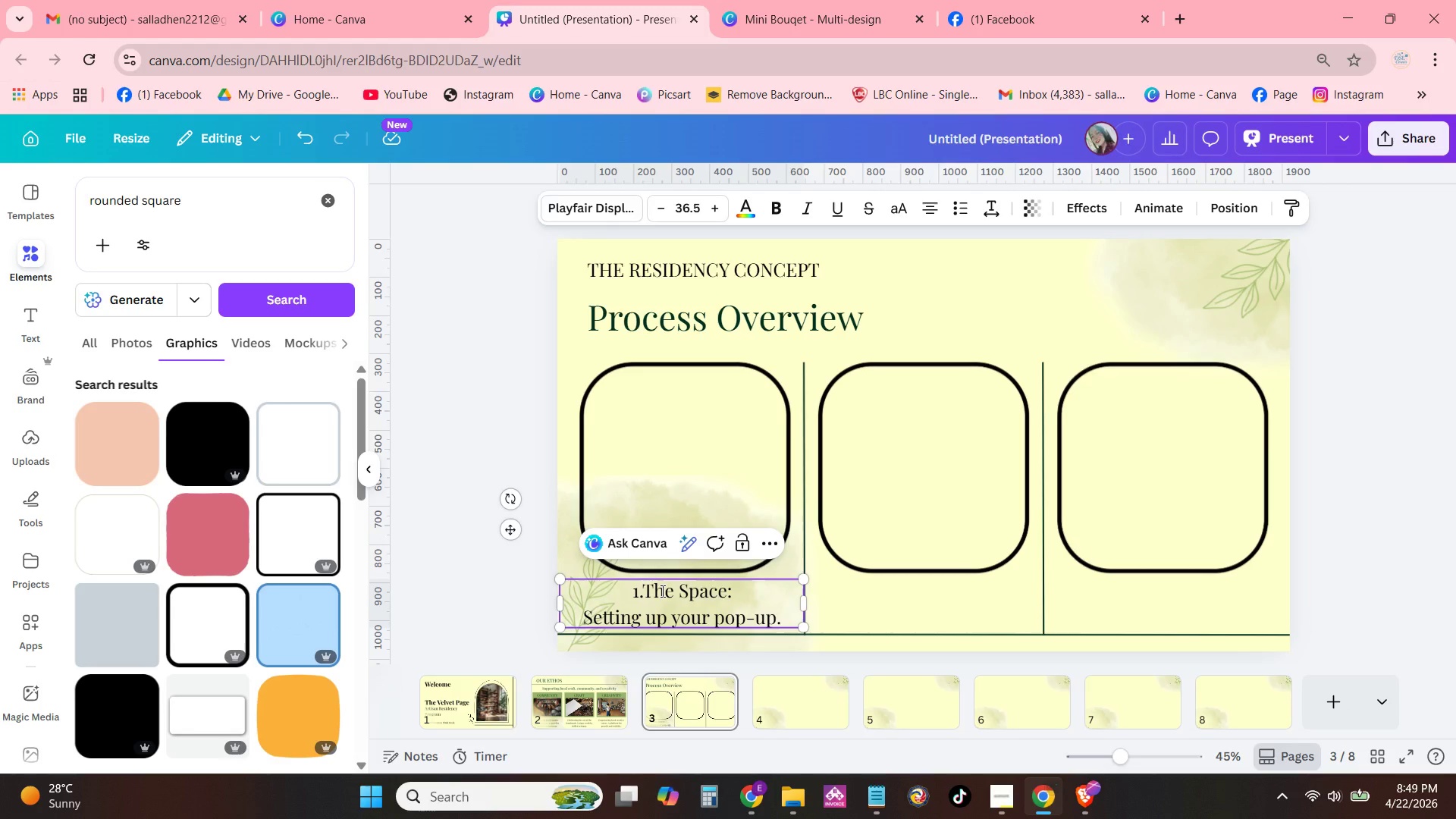 
key(Space)
 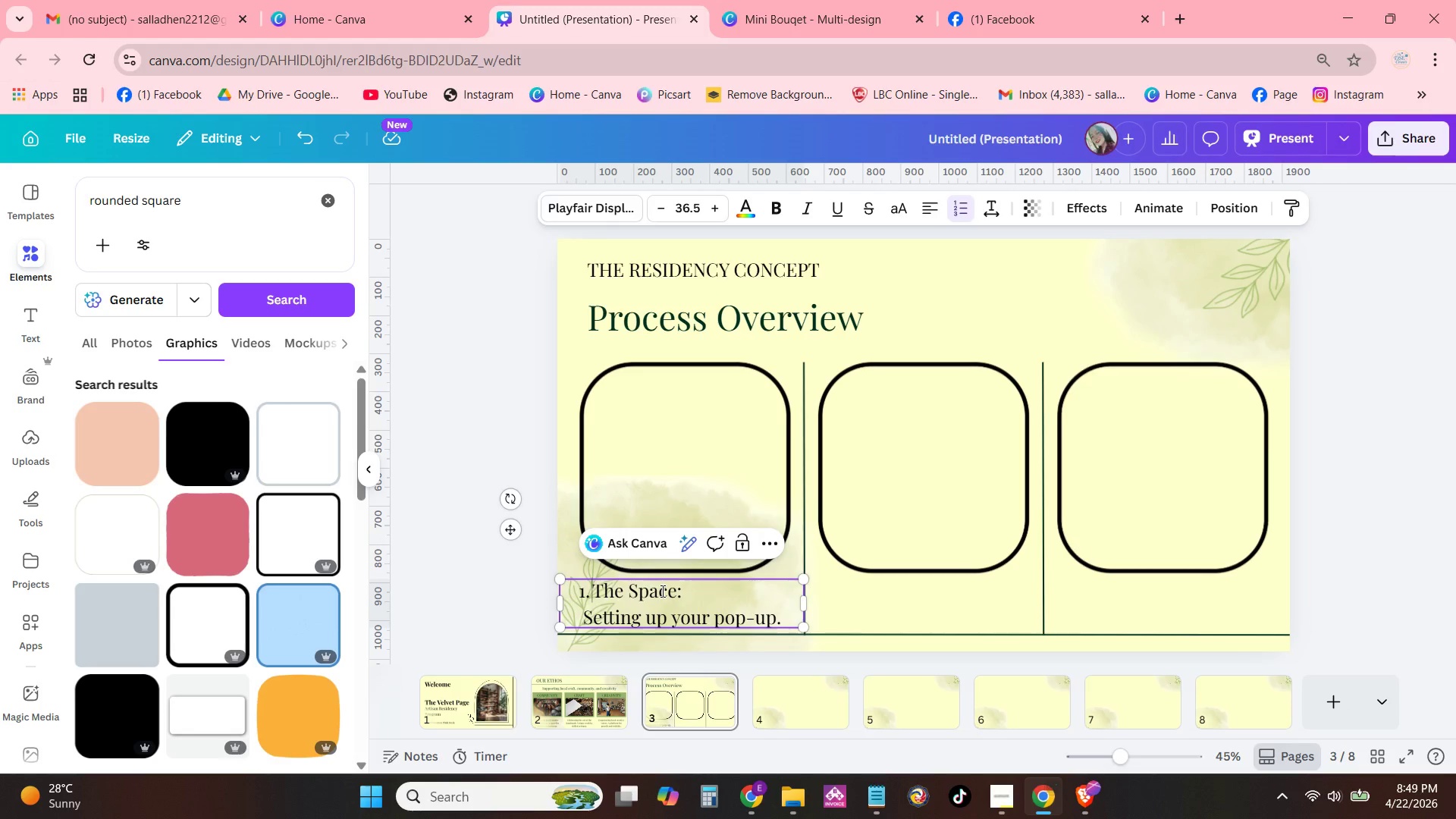 
key(Space)
 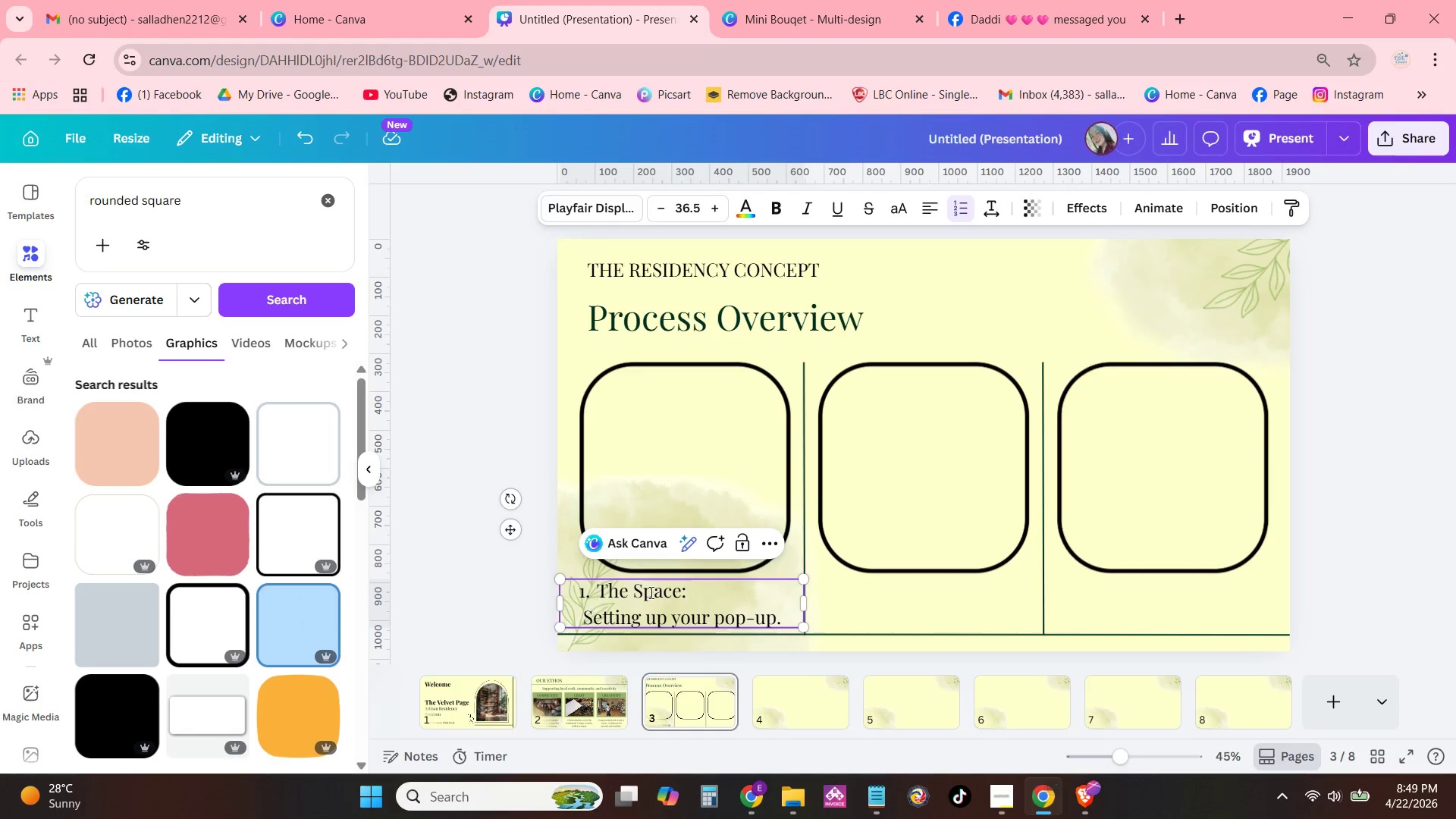 
left_click([693, 595])
 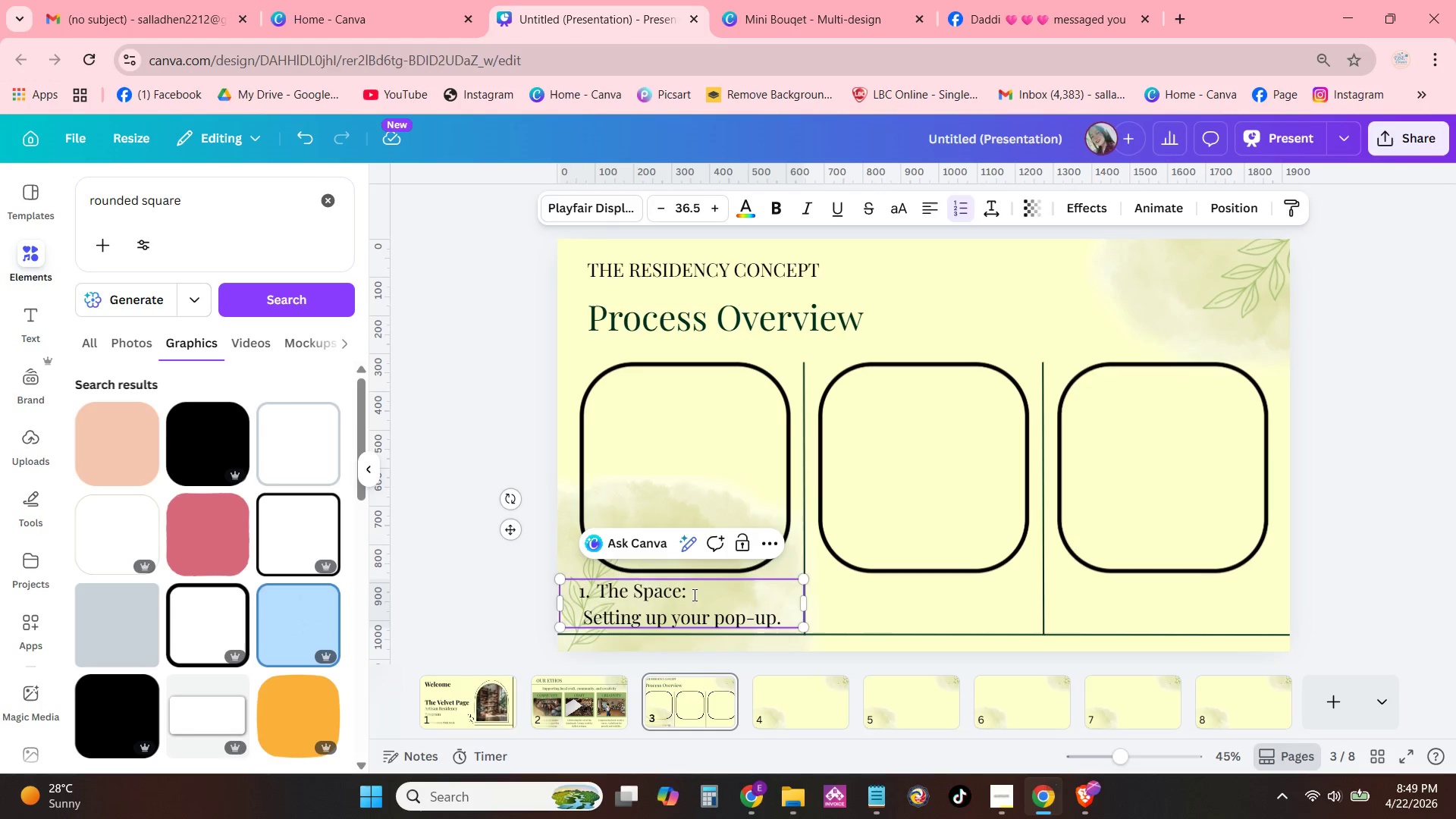 
left_click_drag(start_coordinate=[693, 595], to_coordinate=[573, 598])
 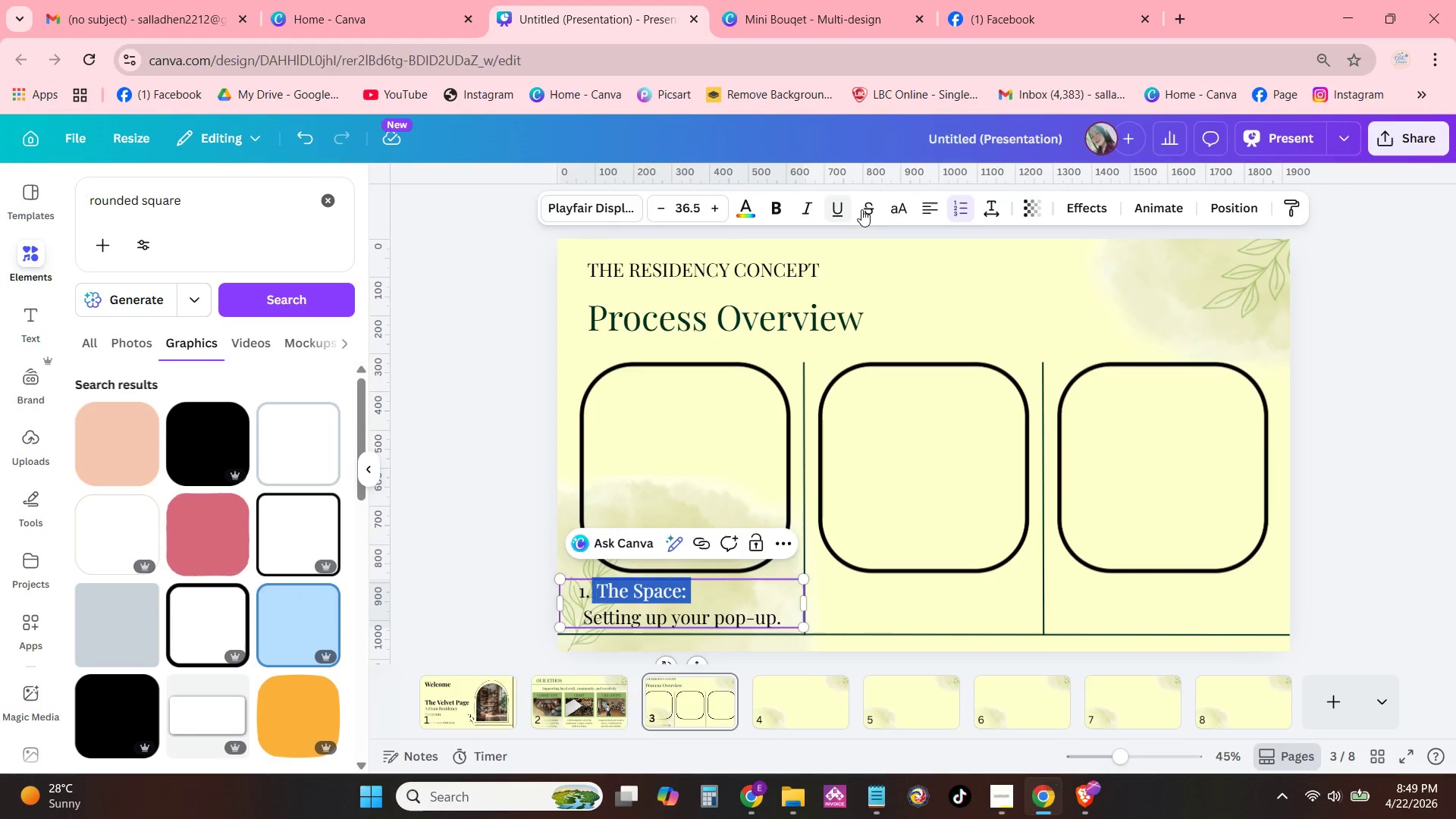 
left_click([923, 210])
 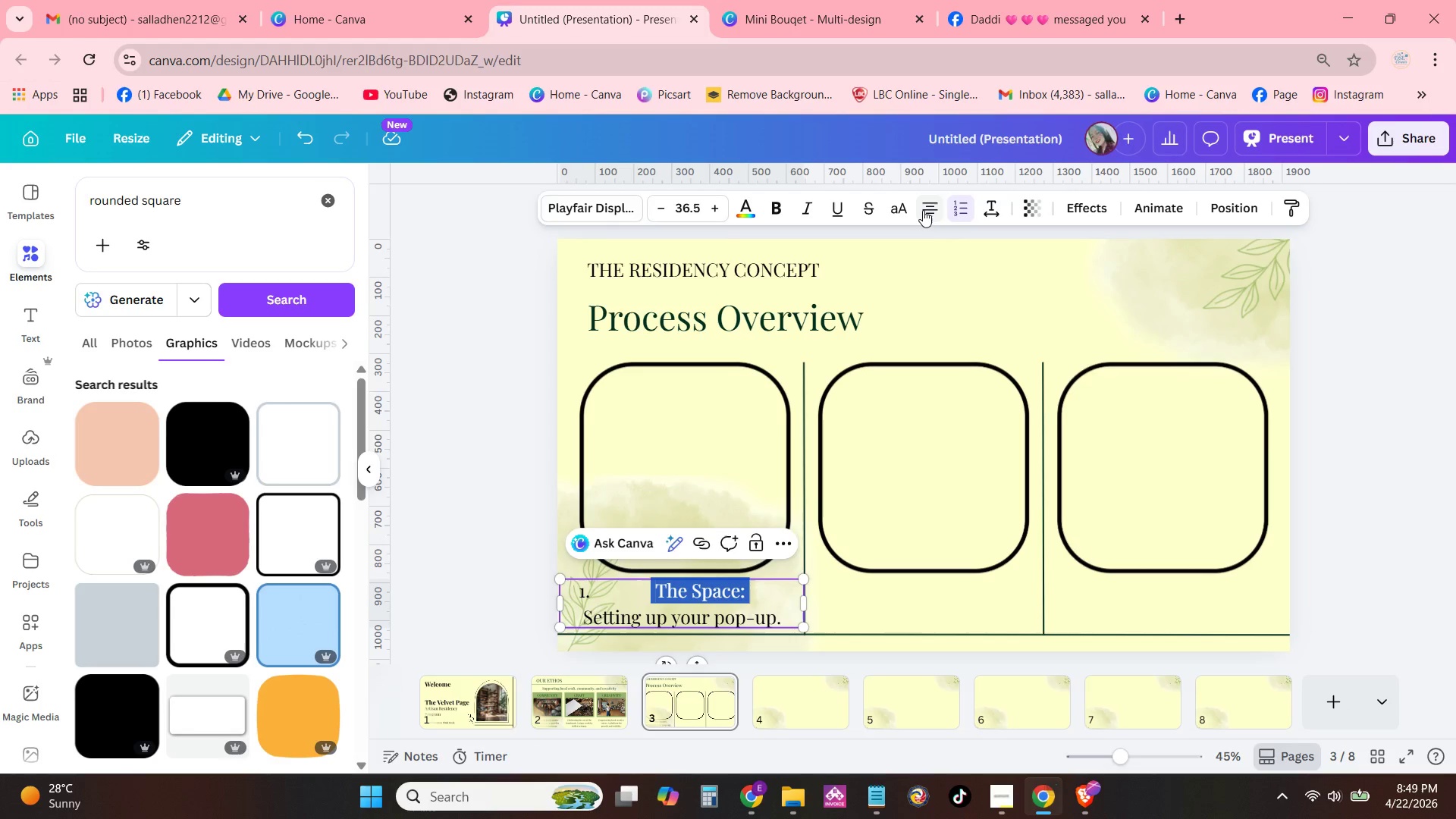 
left_click([923, 210])
 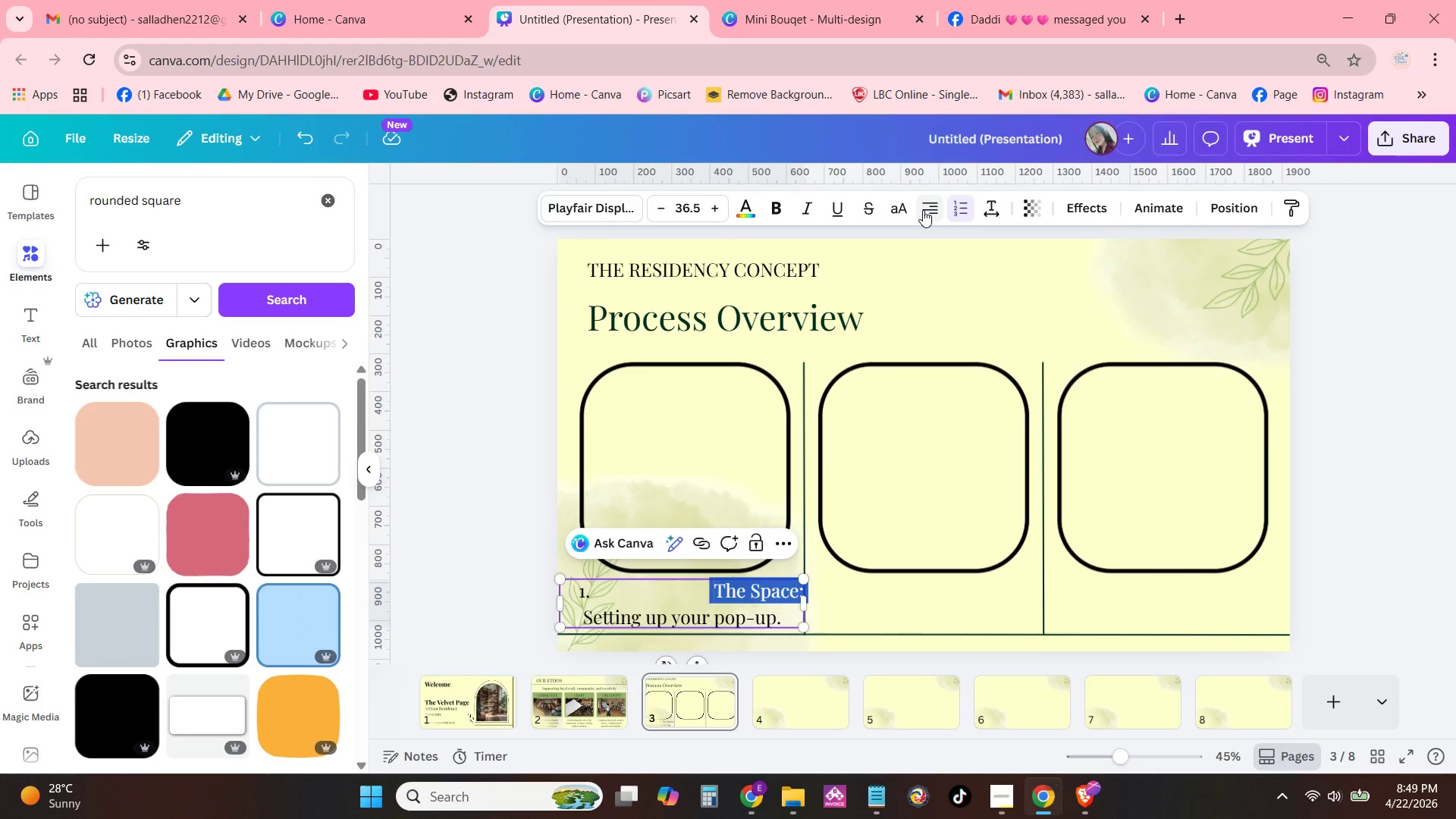 
left_click([923, 210])
 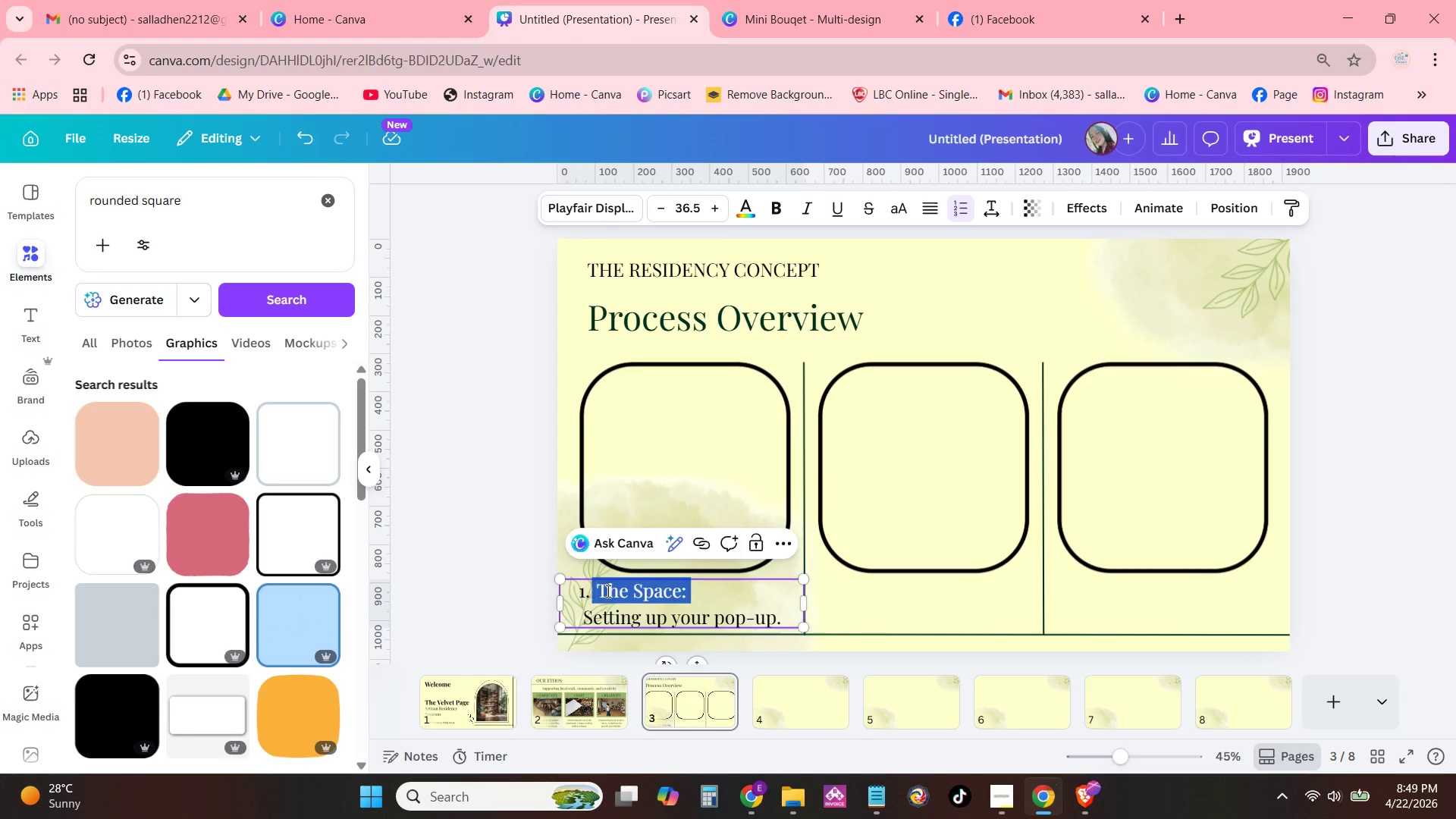 
left_click([595, 598])
 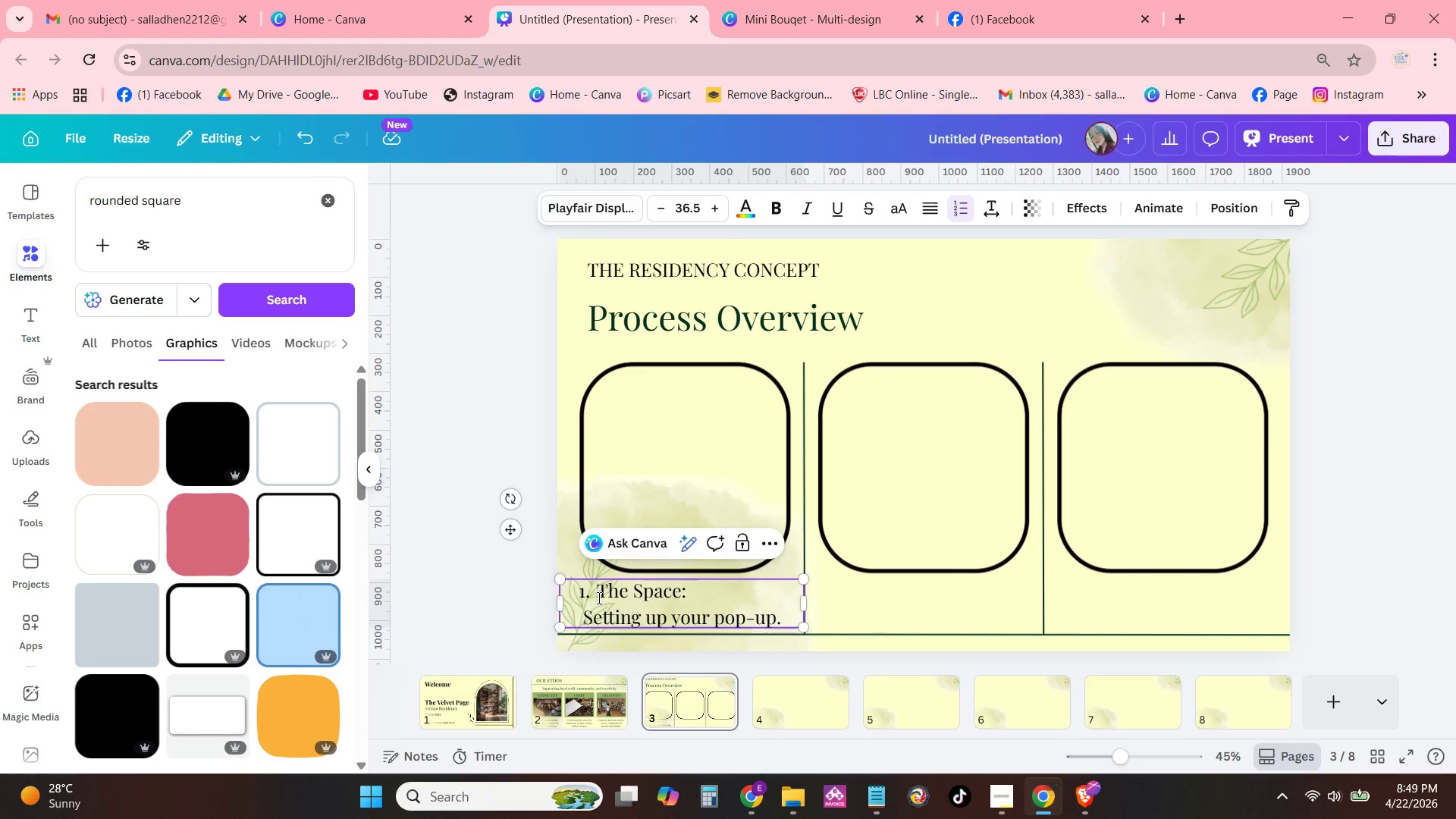 
key(Backspace)
 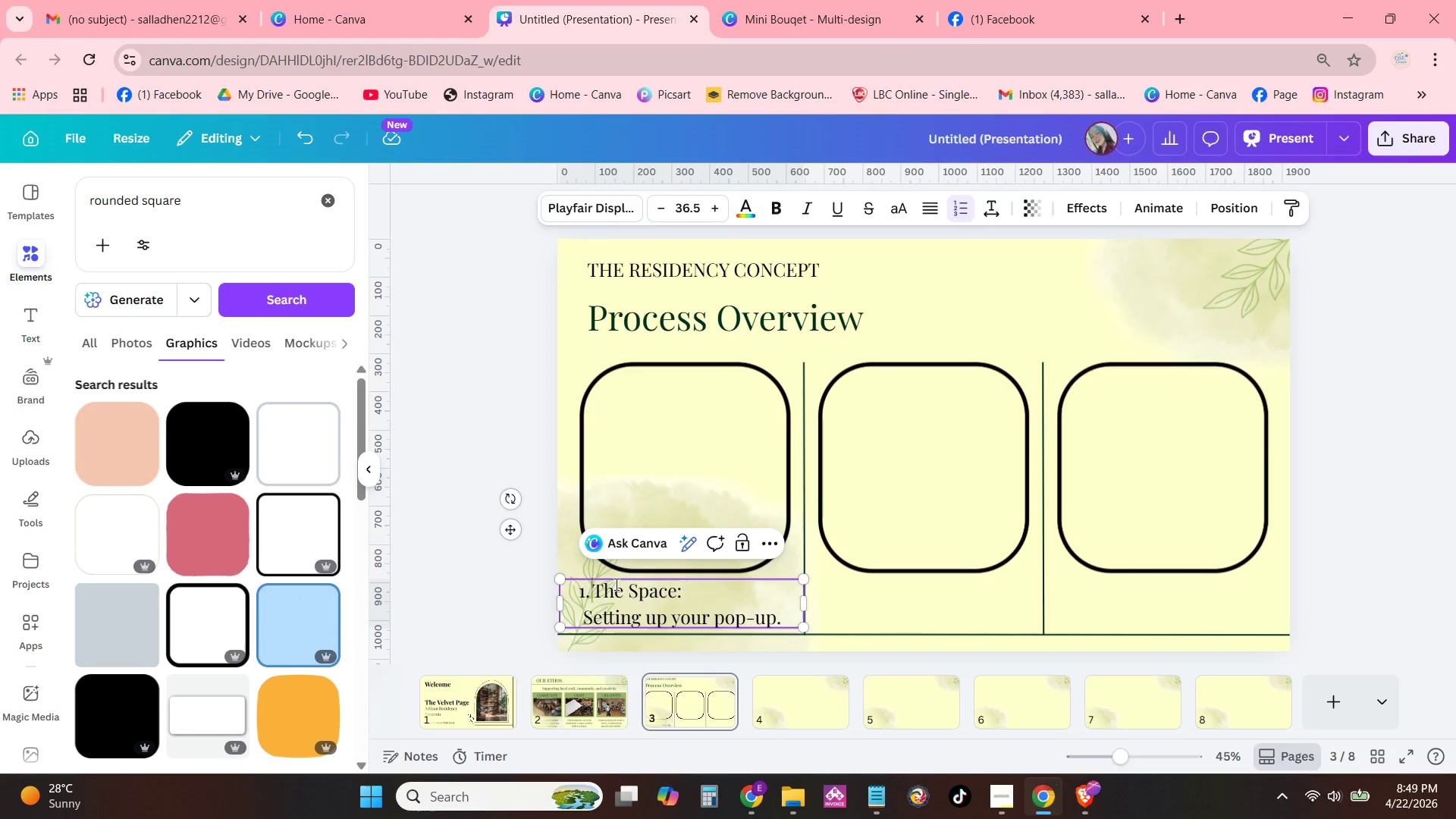 
key(Backspace)
 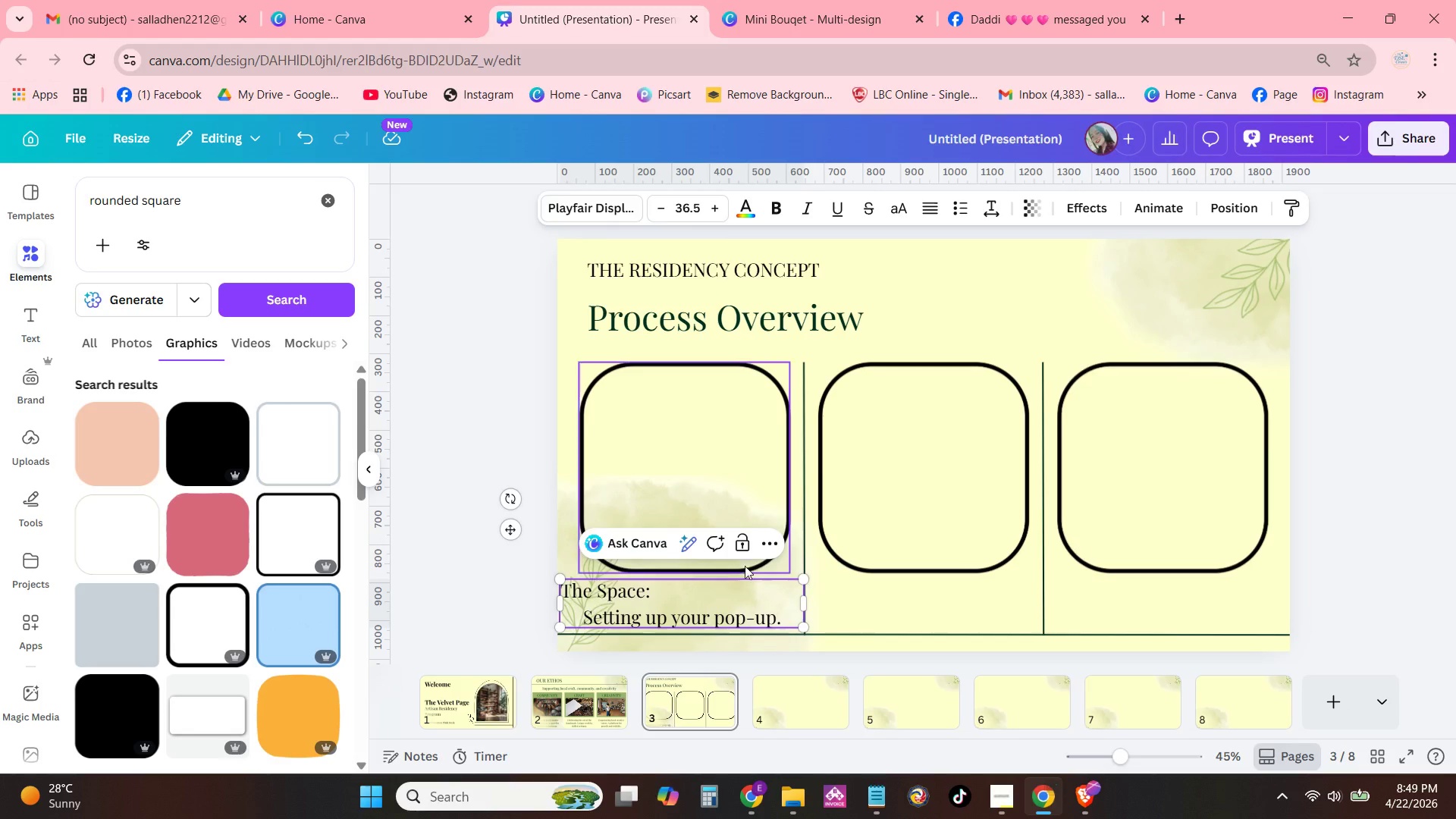 
left_click_drag(start_coordinate=[670, 596], to_coordinate=[558, 595])
 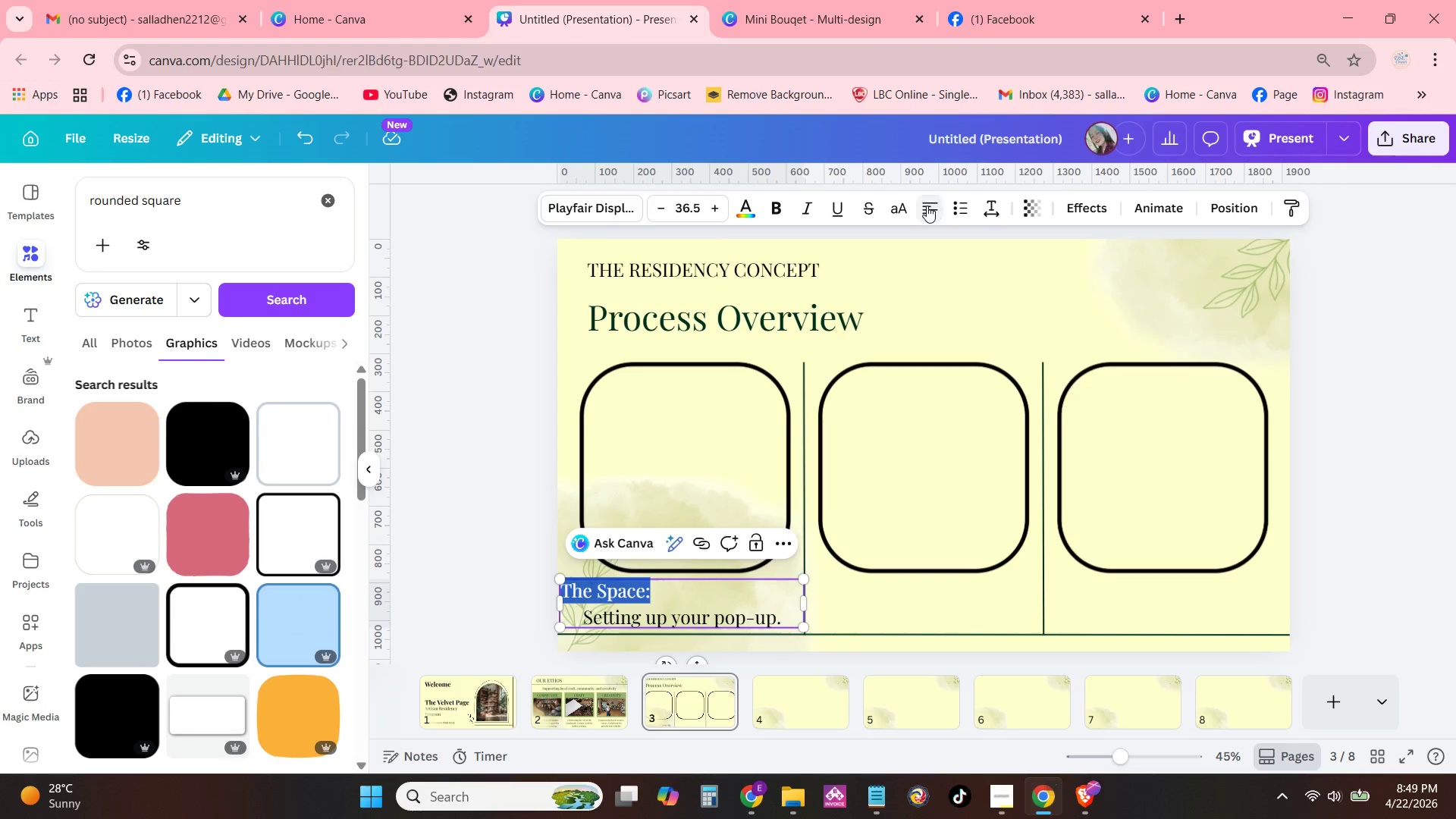 
double_click([927, 206])
 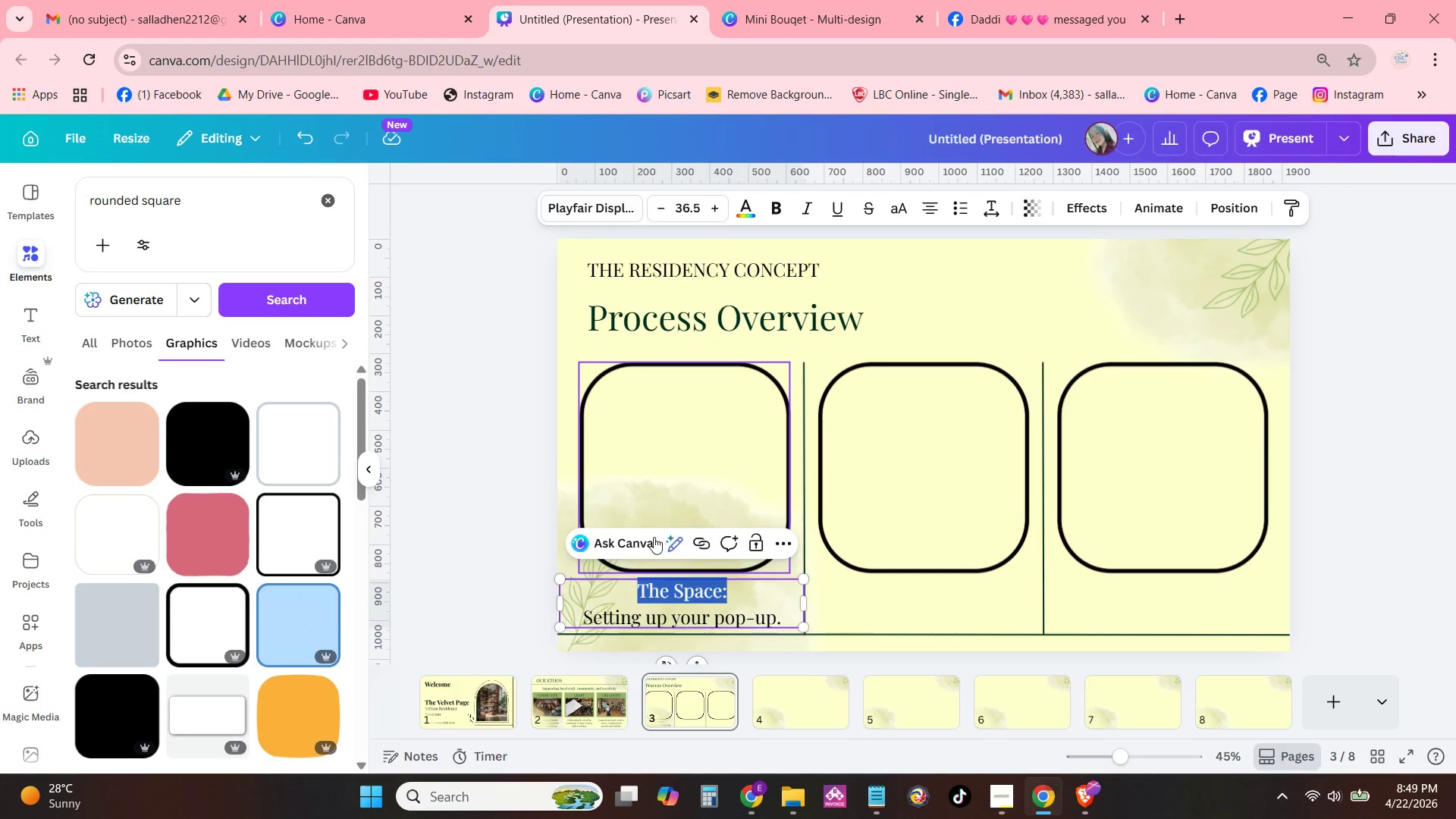 
left_click([639, 584])
 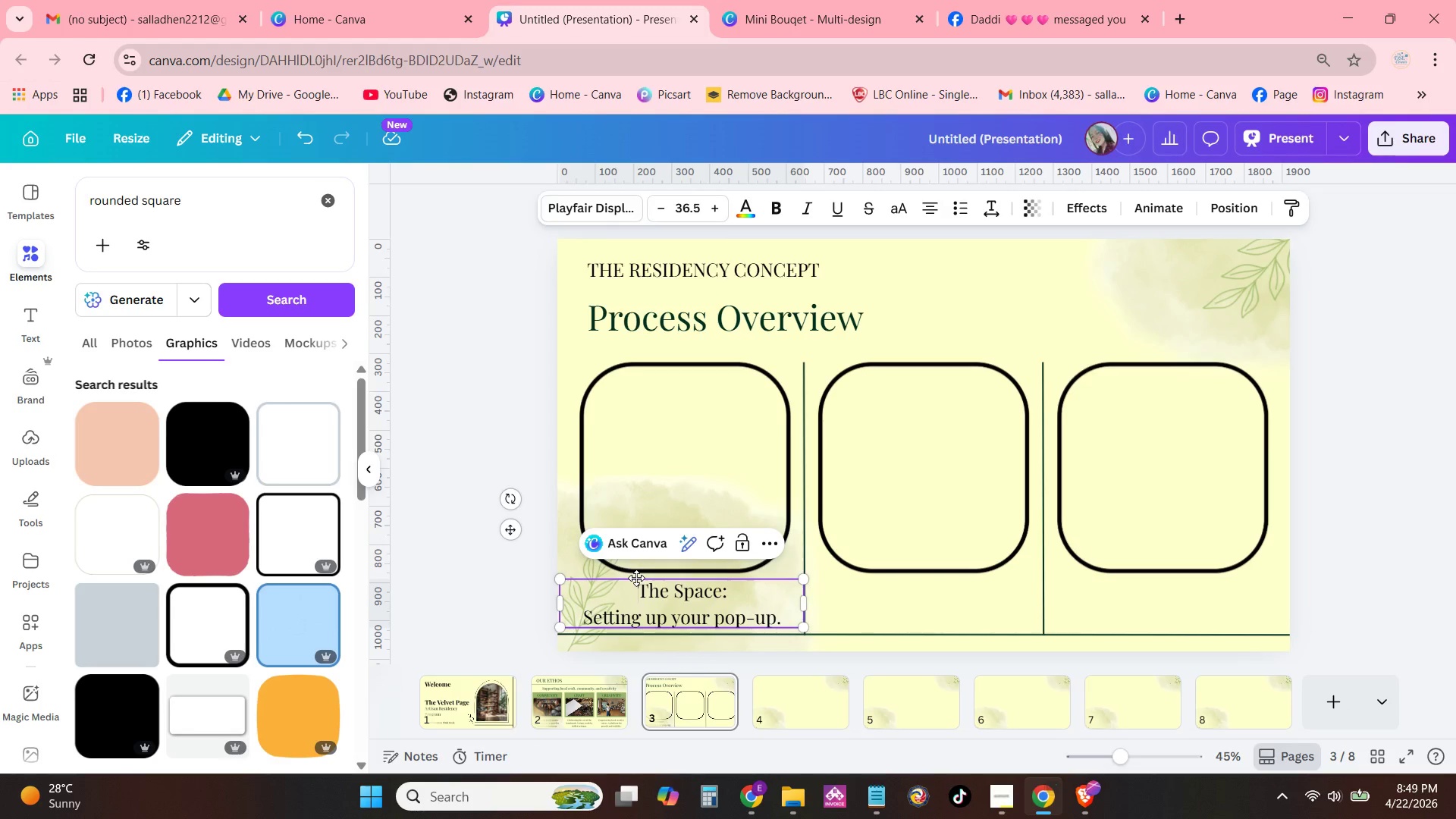 
key(1)
 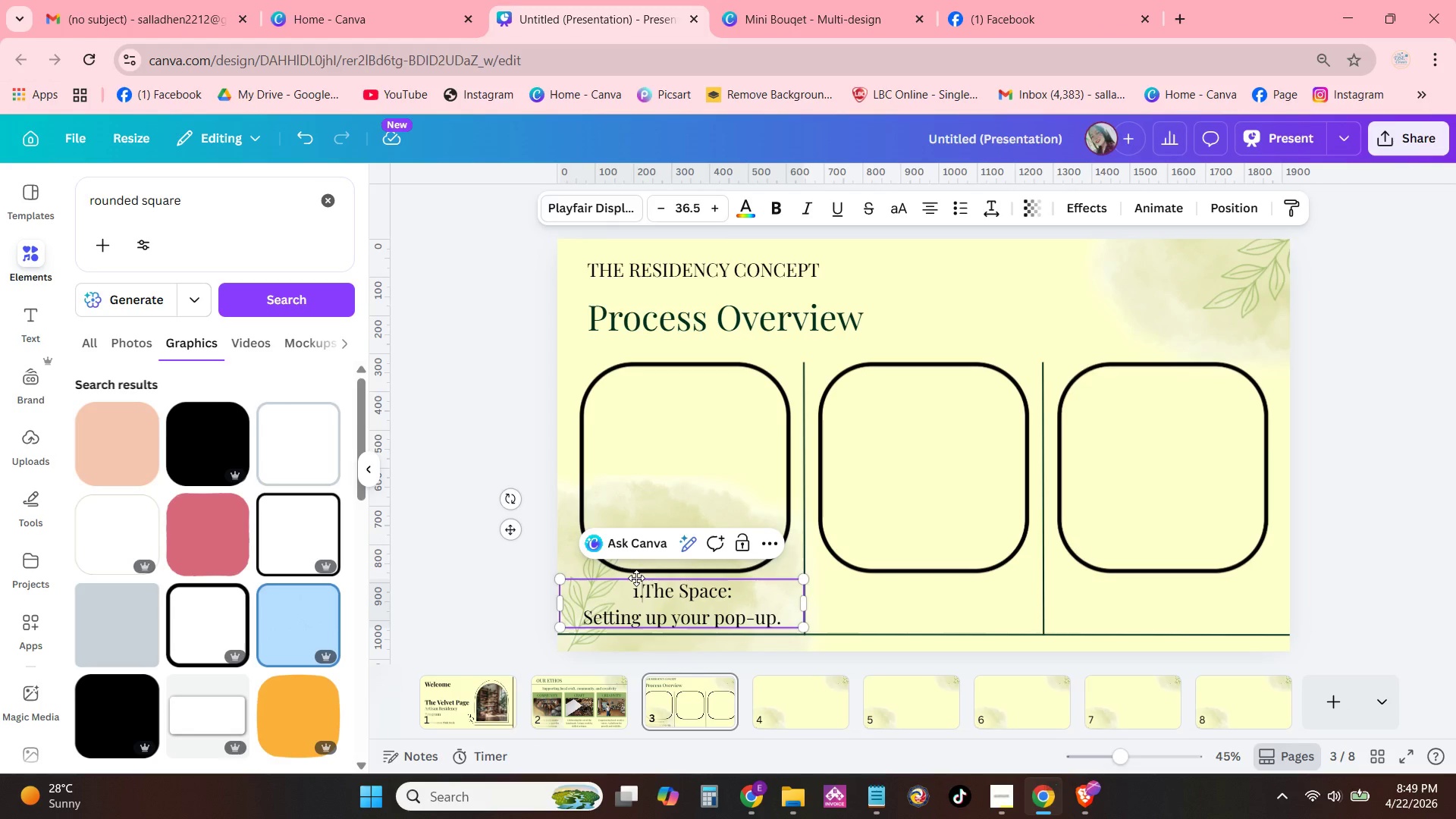 
key(Period)
 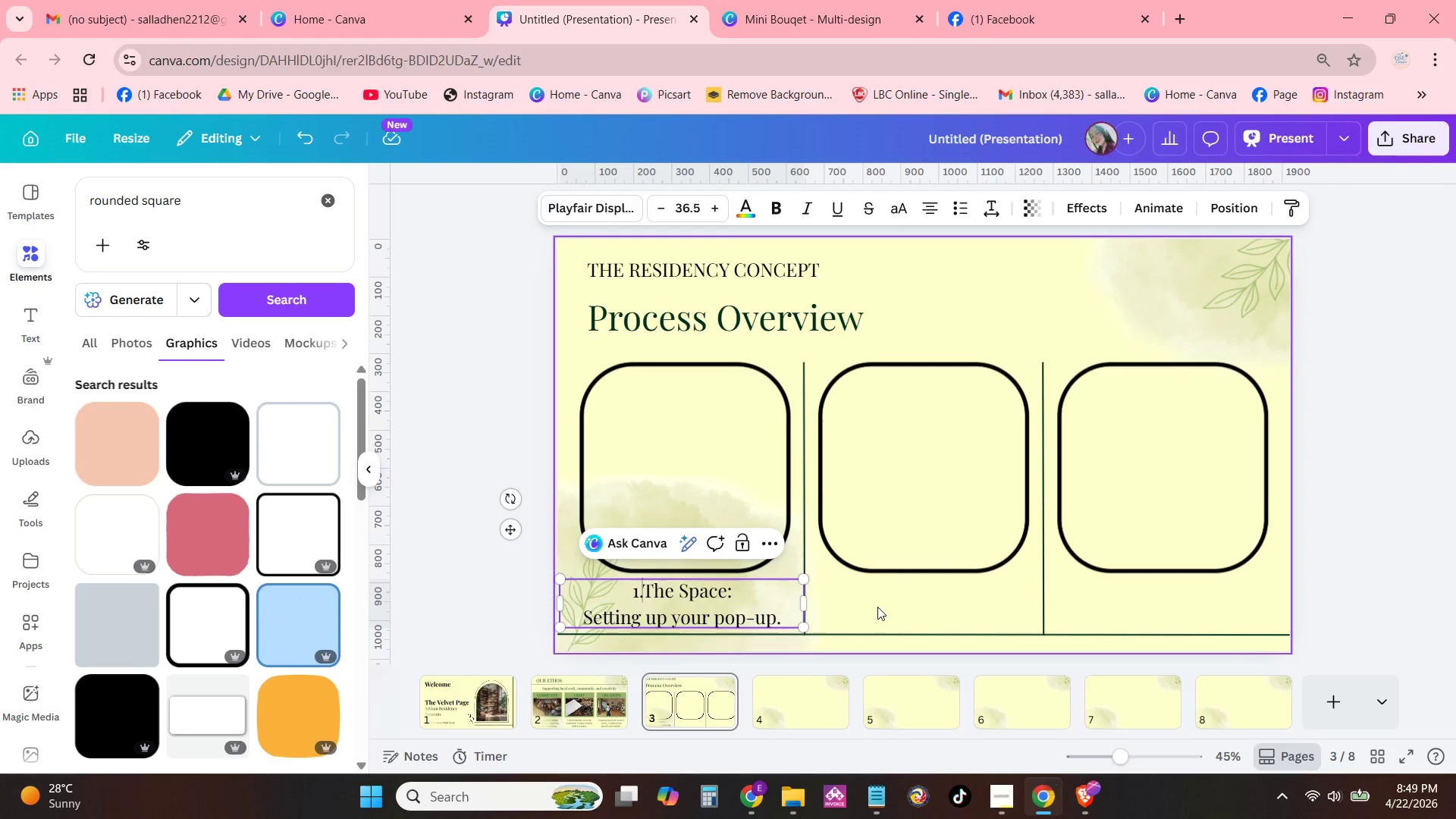 
left_click([893, 583])
 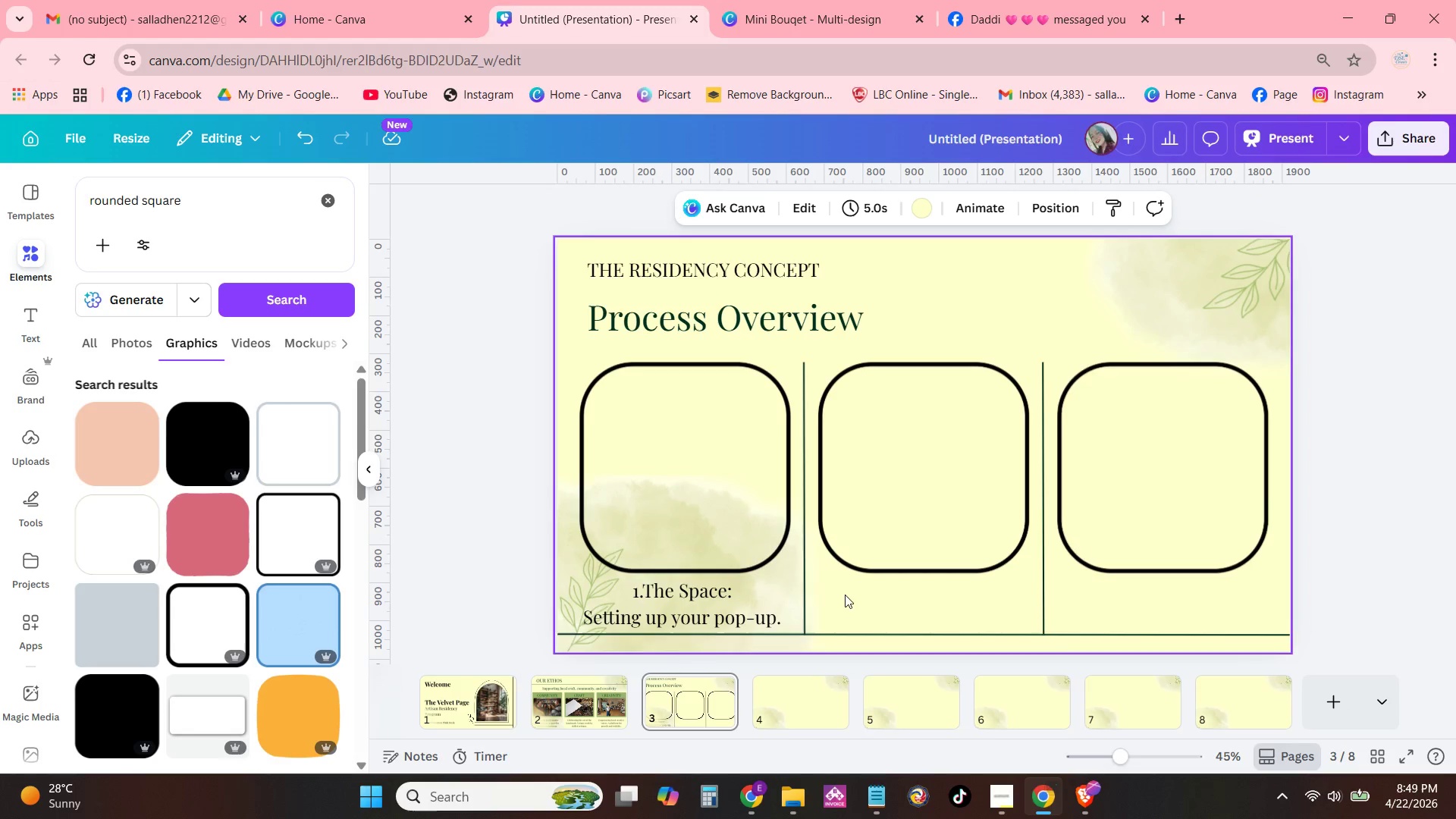 
left_click([782, 594])
 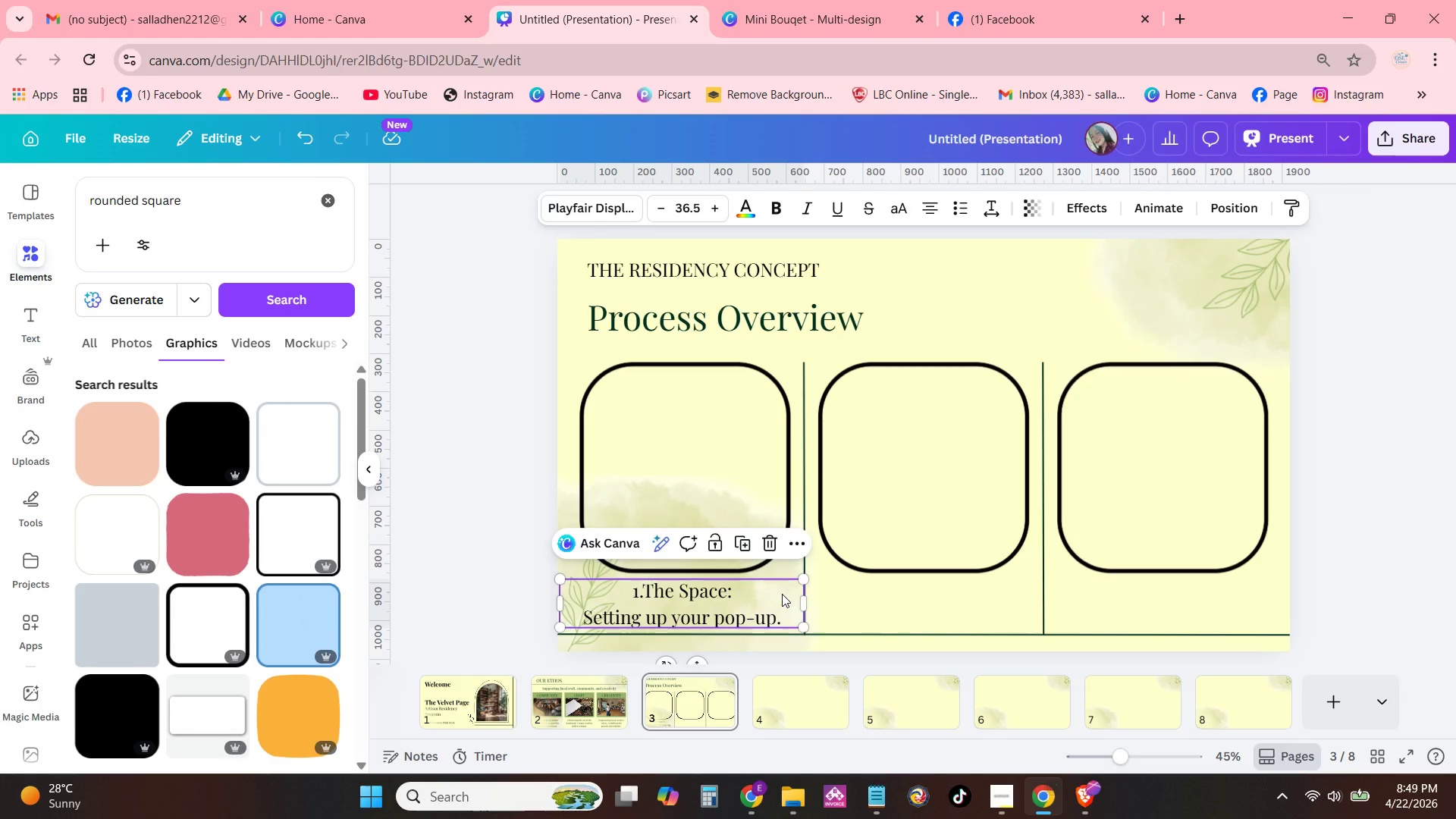 
key(Control+C)
 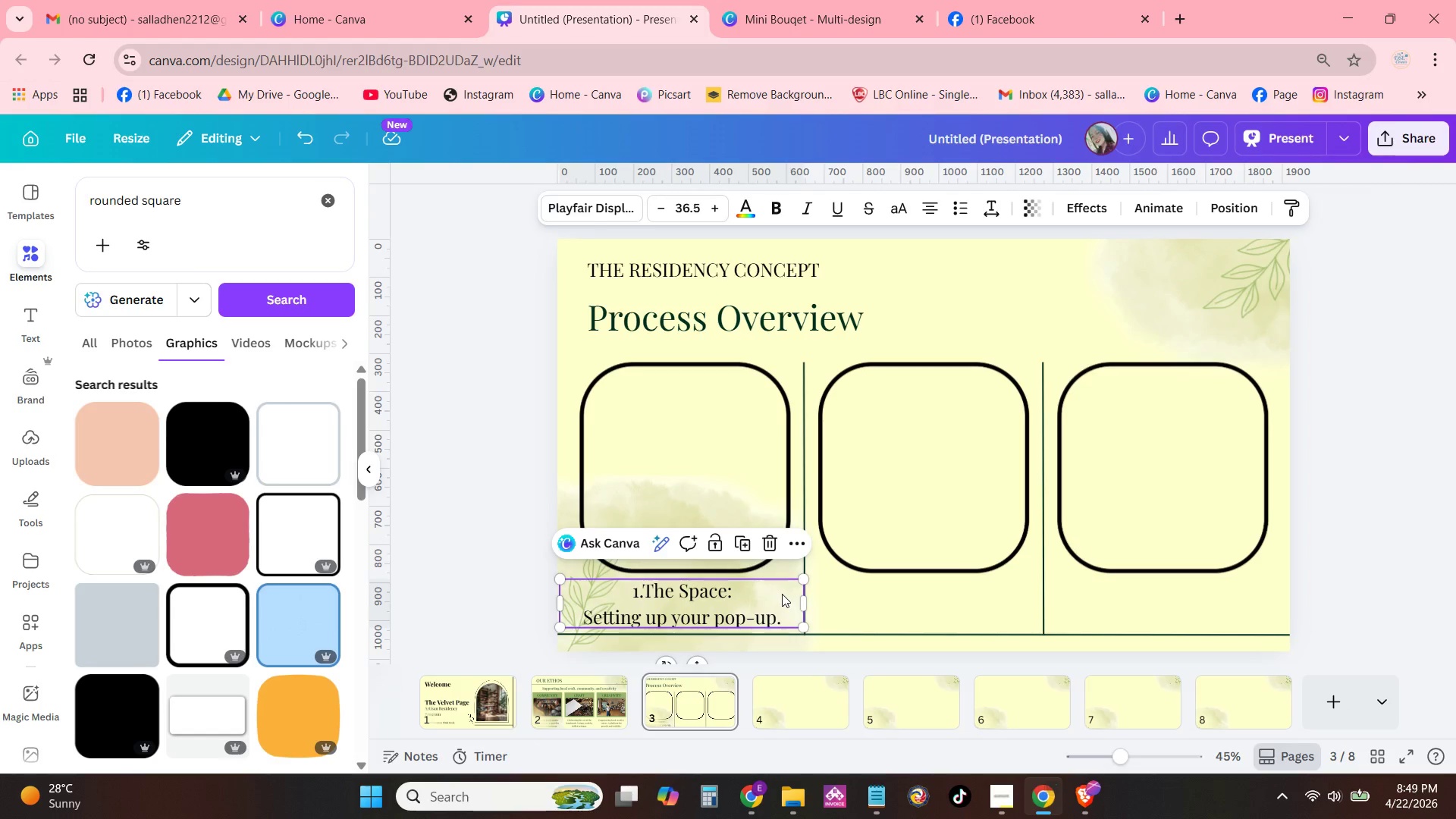 
key(Control+V)
 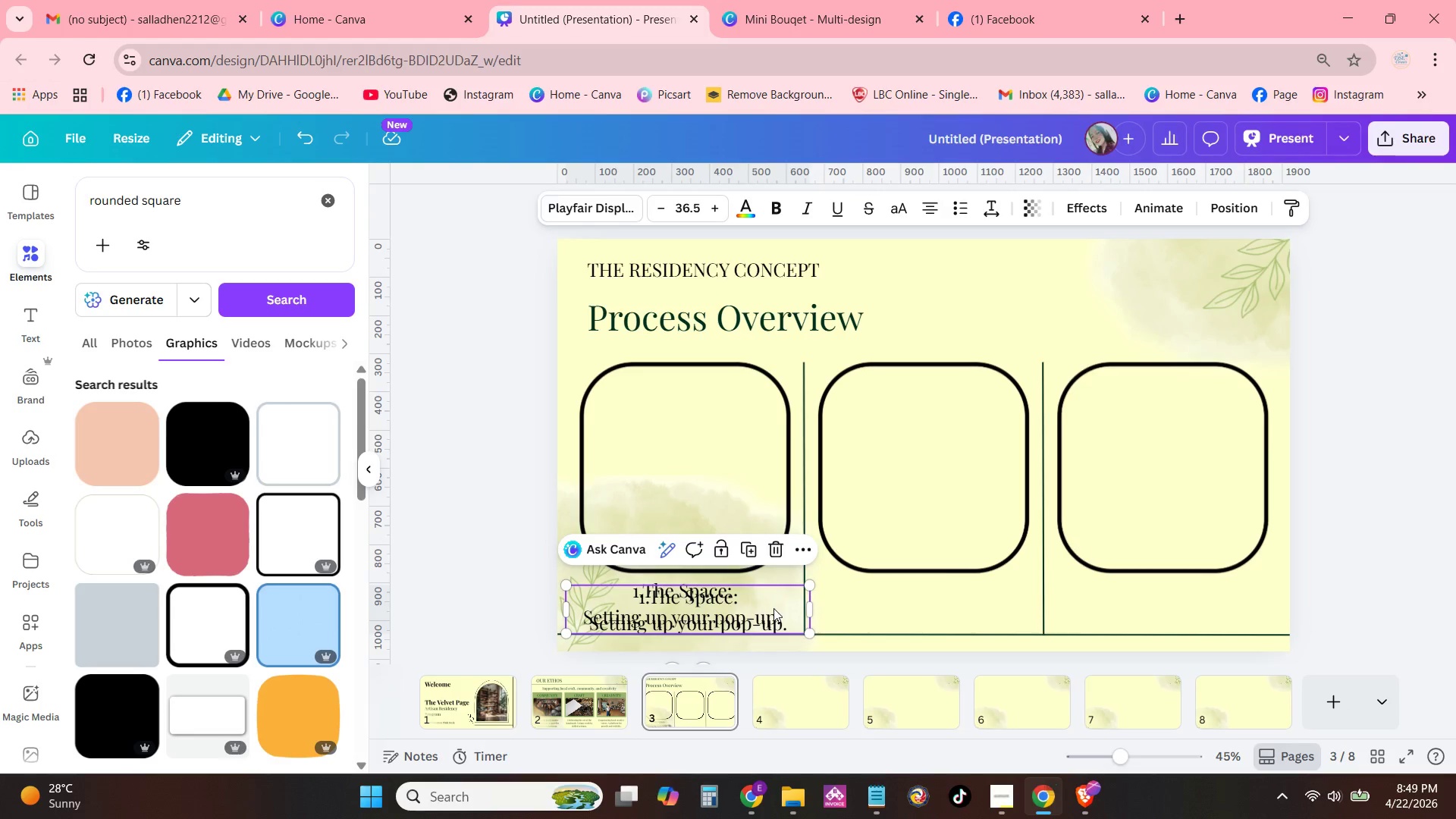 
left_click_drag(start_coordinate=[774, 608], to_coordinate=[1015, 601])
 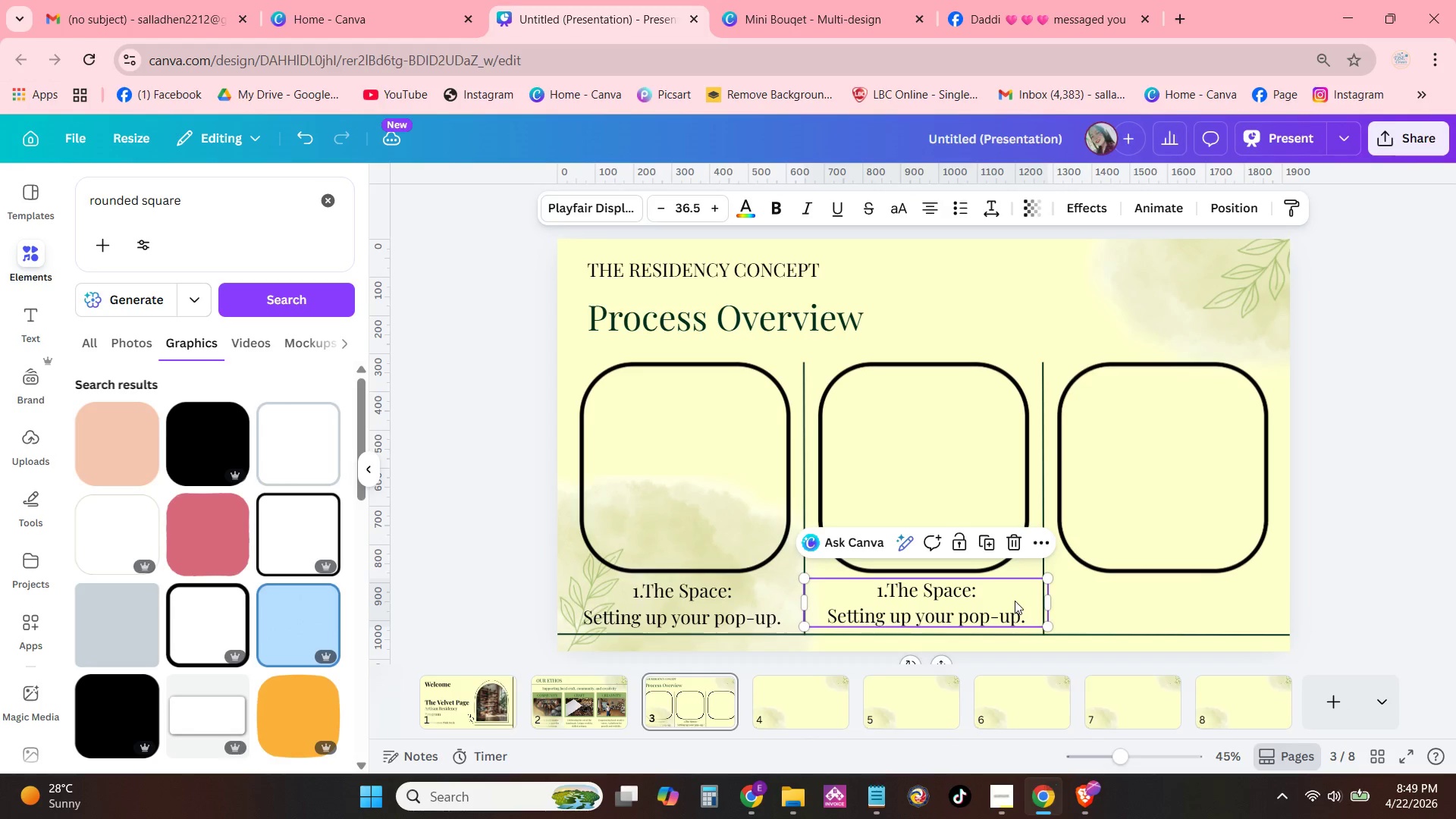 
left_click([1015, 601])
 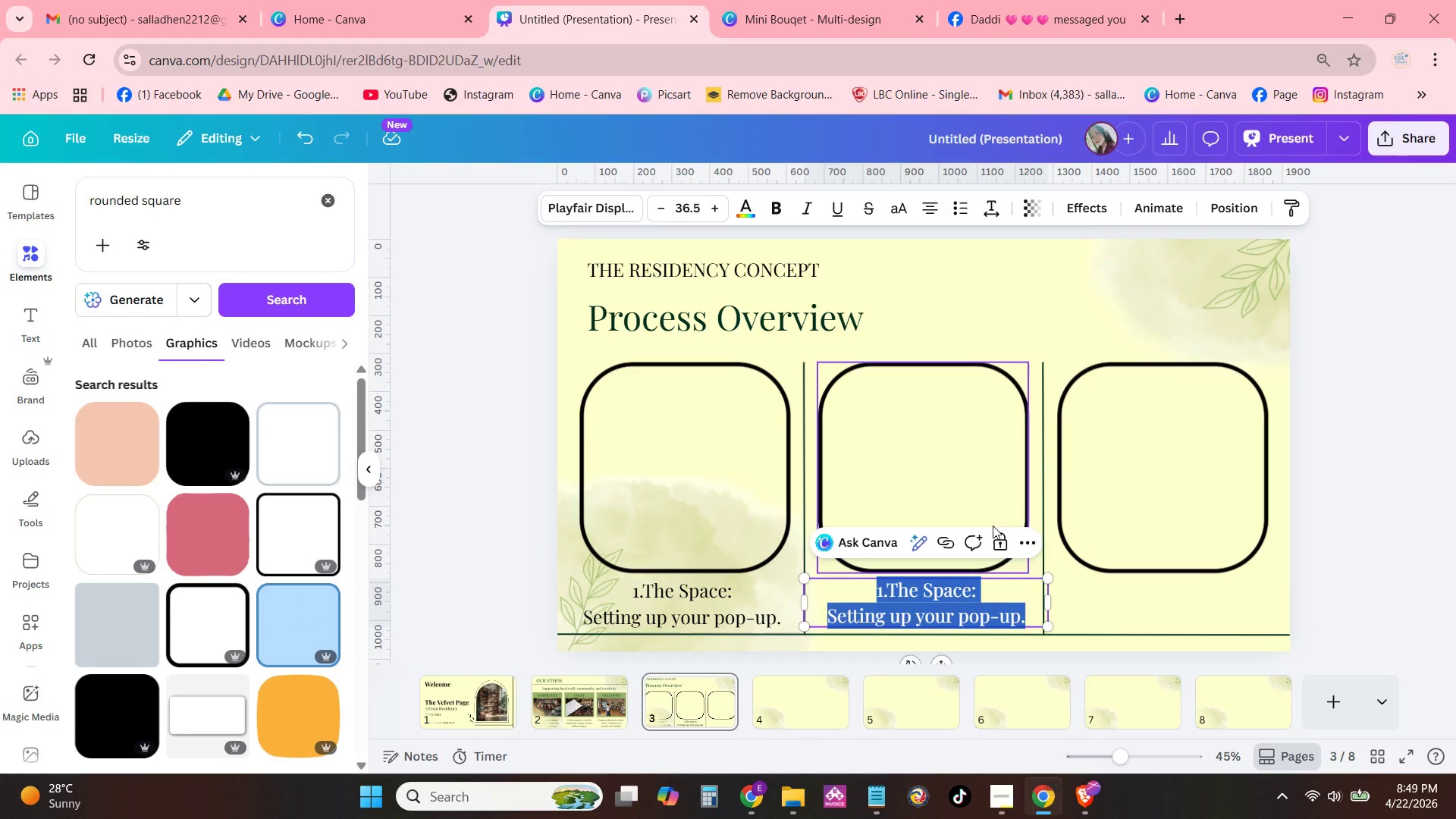 
type(2. The )
key(Backspace)
key(Backspace)
key(Backspace)
key(Backspace)
key(Backspace)
key(Backspace)
type(2.The Experiene;)
 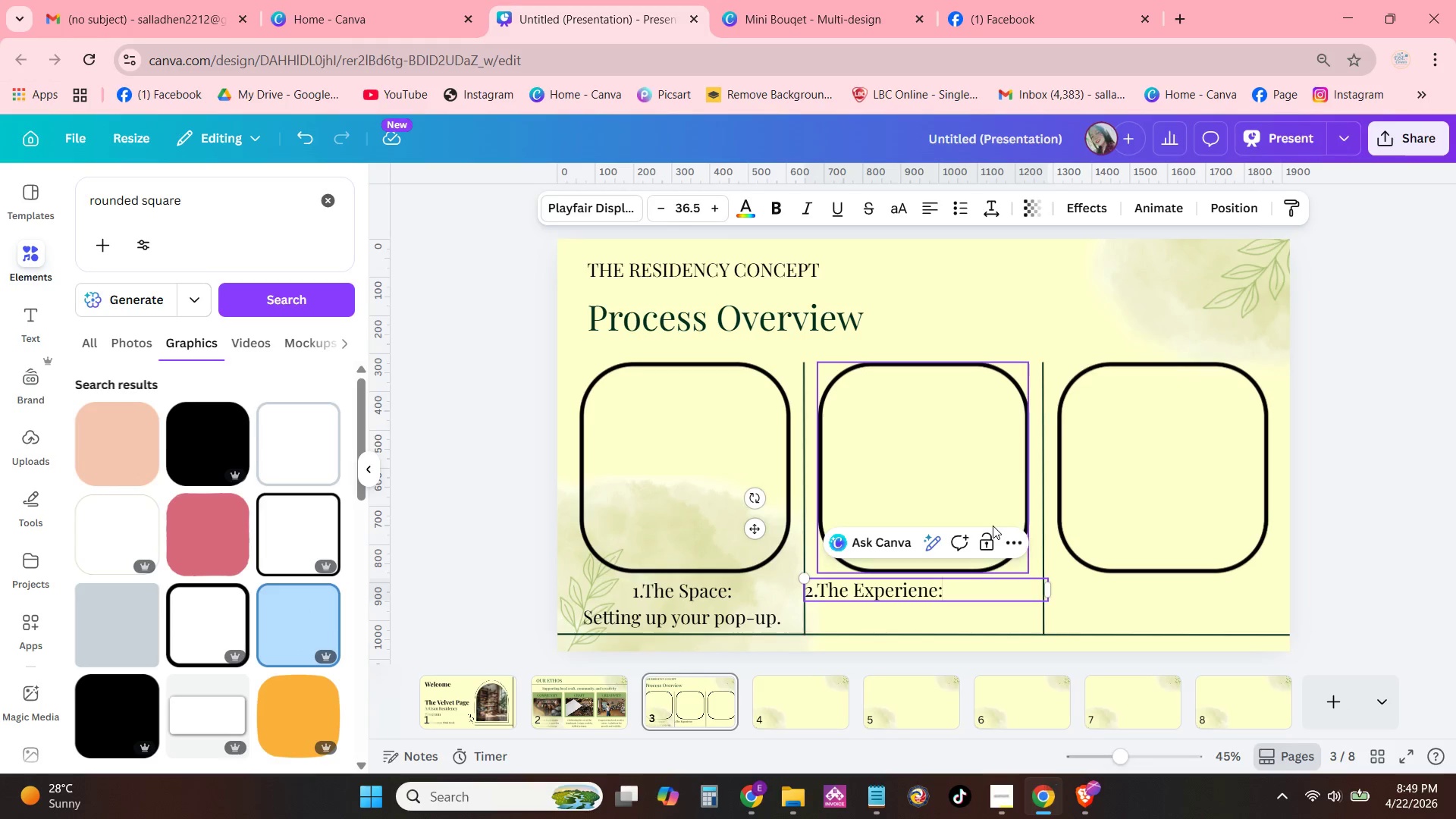 
key(Enter)
 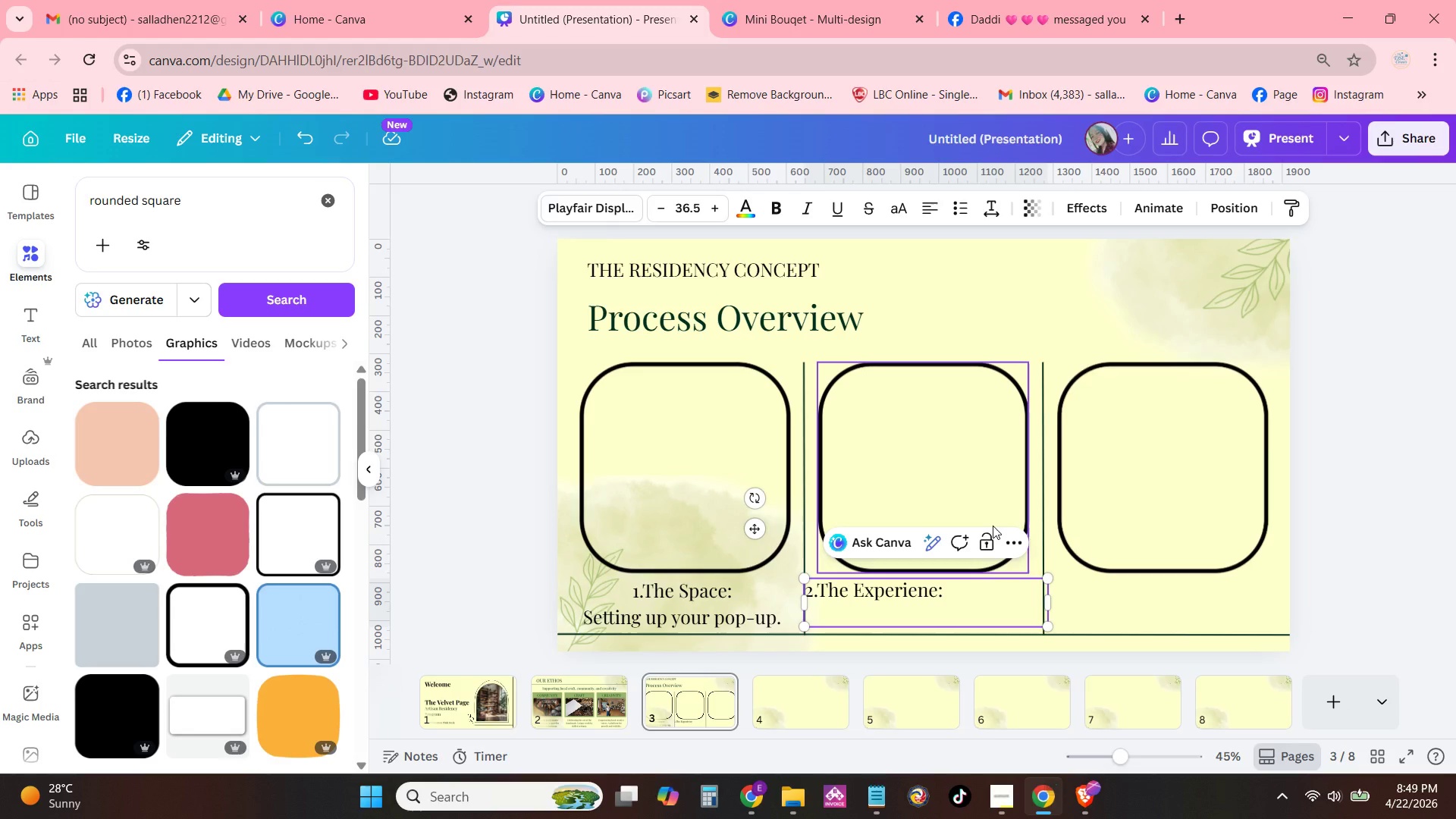 
type(Hosting workshops or meet and )
key(Backspace)
key(Backspace)
key(Backspace)
key(Backspace)
key(Backspace)
type(=)
key(Backspace)
type(-and-greets.)
 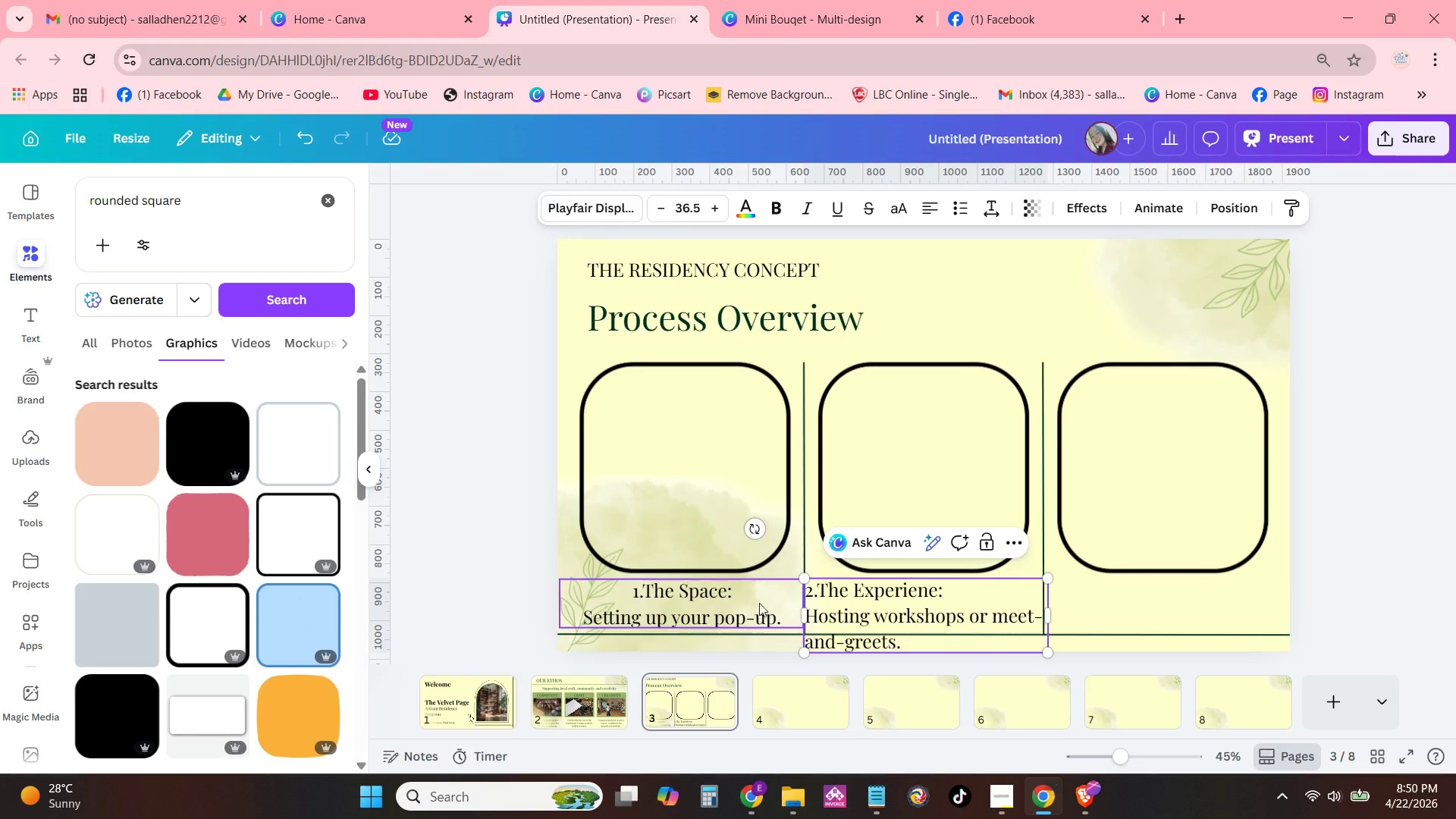 
wait(5.05)
 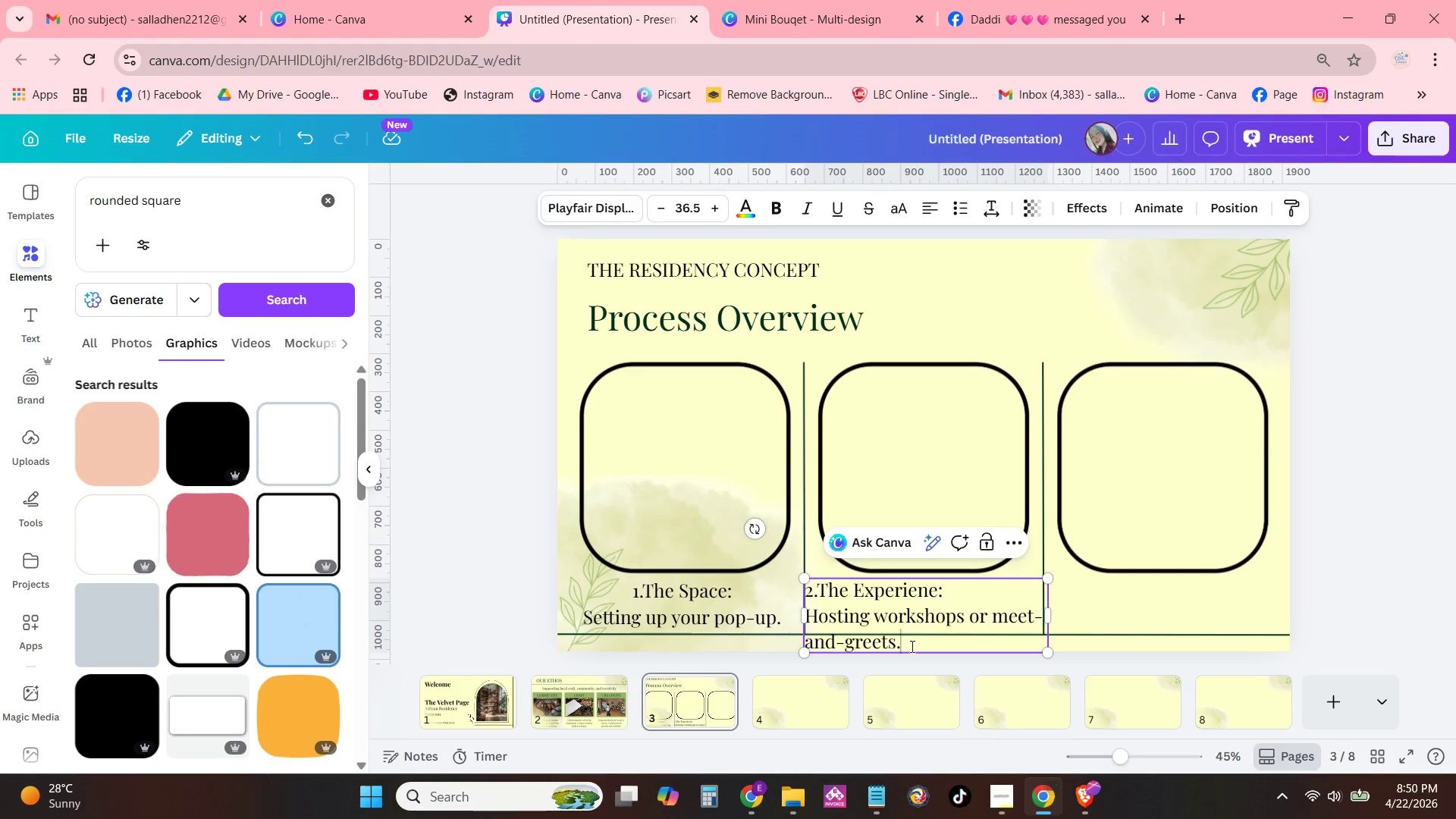 
left_click([751, 491])
 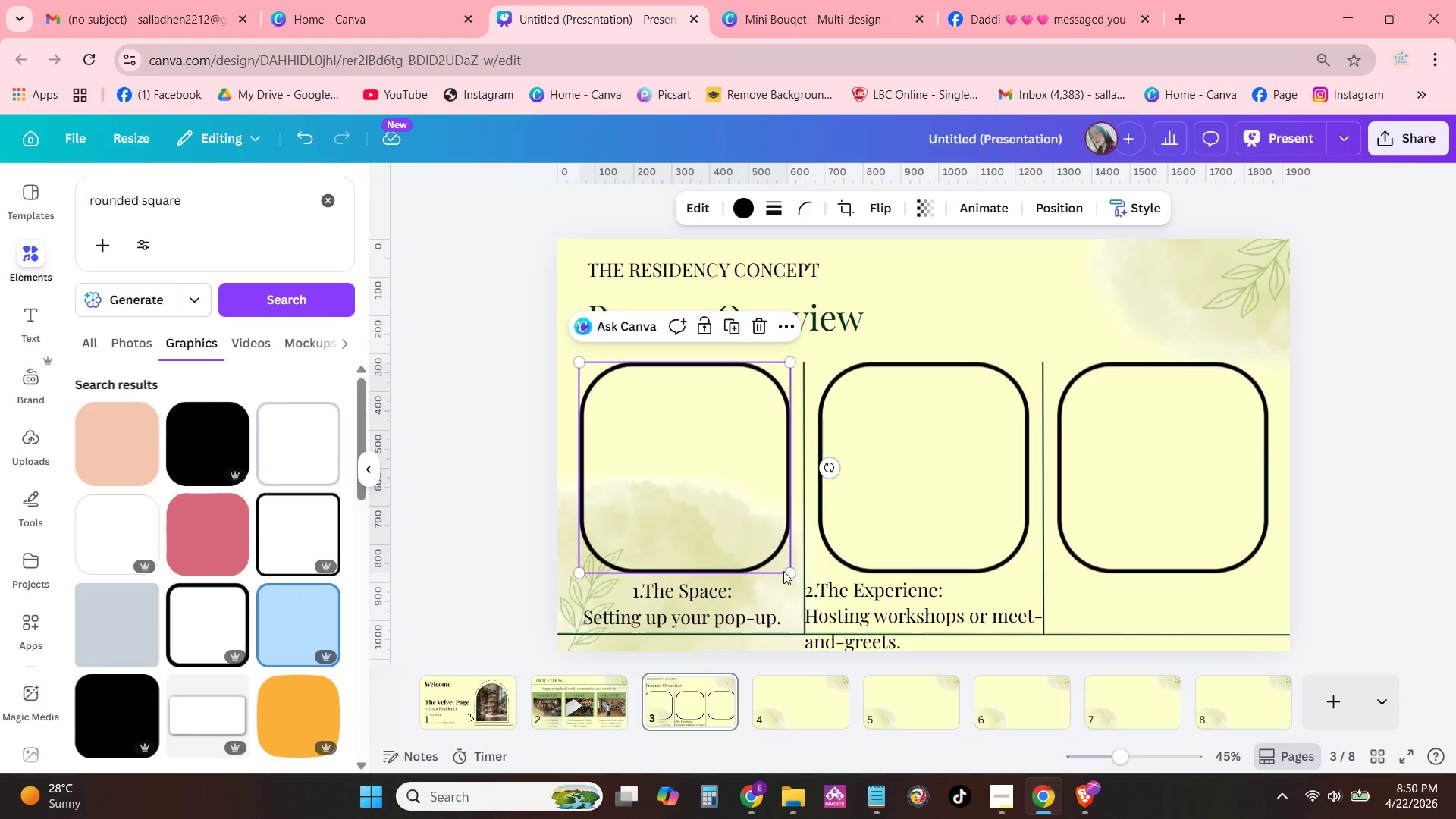 
left_click_drag(start_coordinate=[788, 570], to_coordinate=[776, 554])
 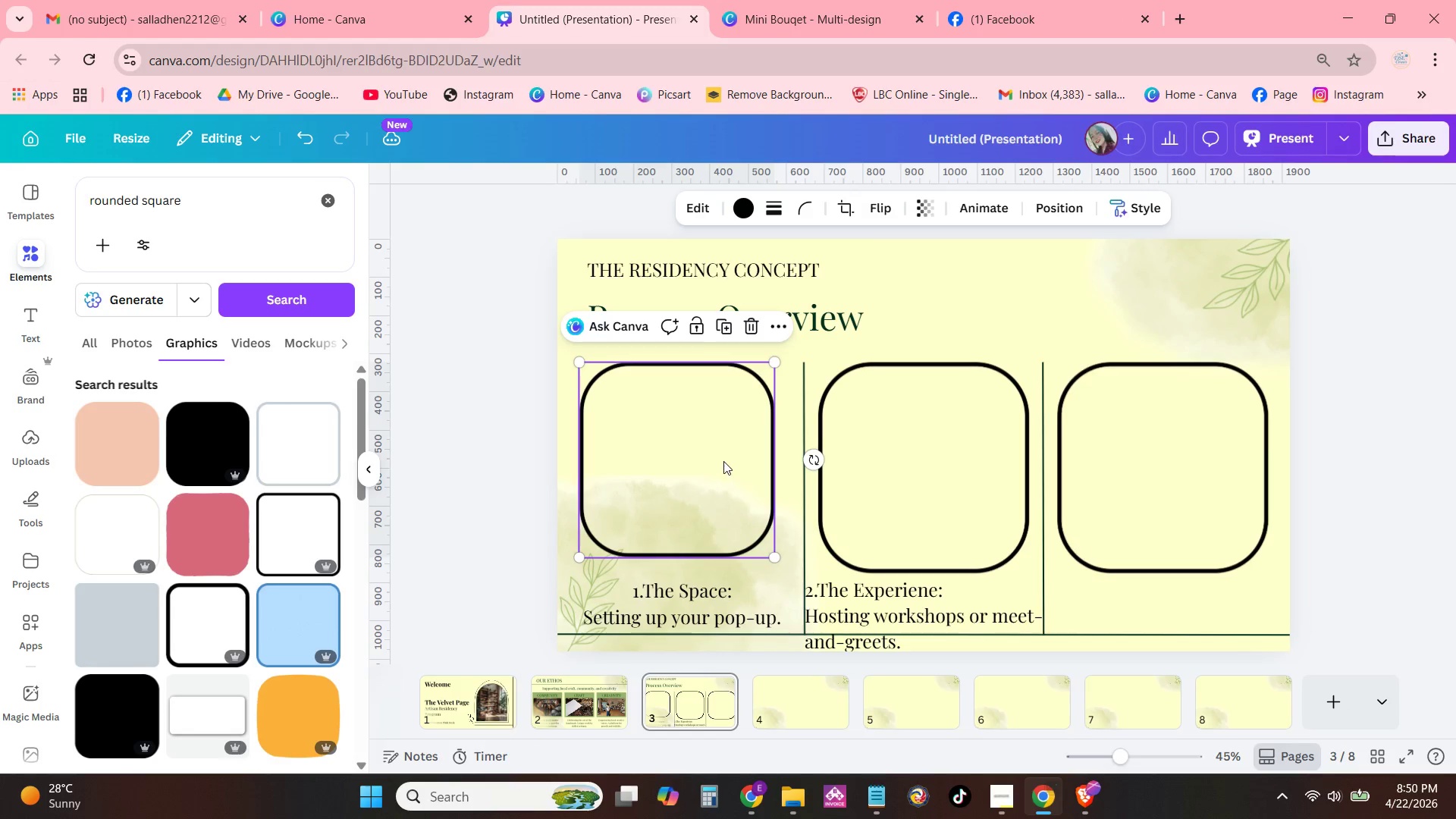 
left_click_drag(start_coordinate=[723, 461], to_coordinate=[727, 460])
 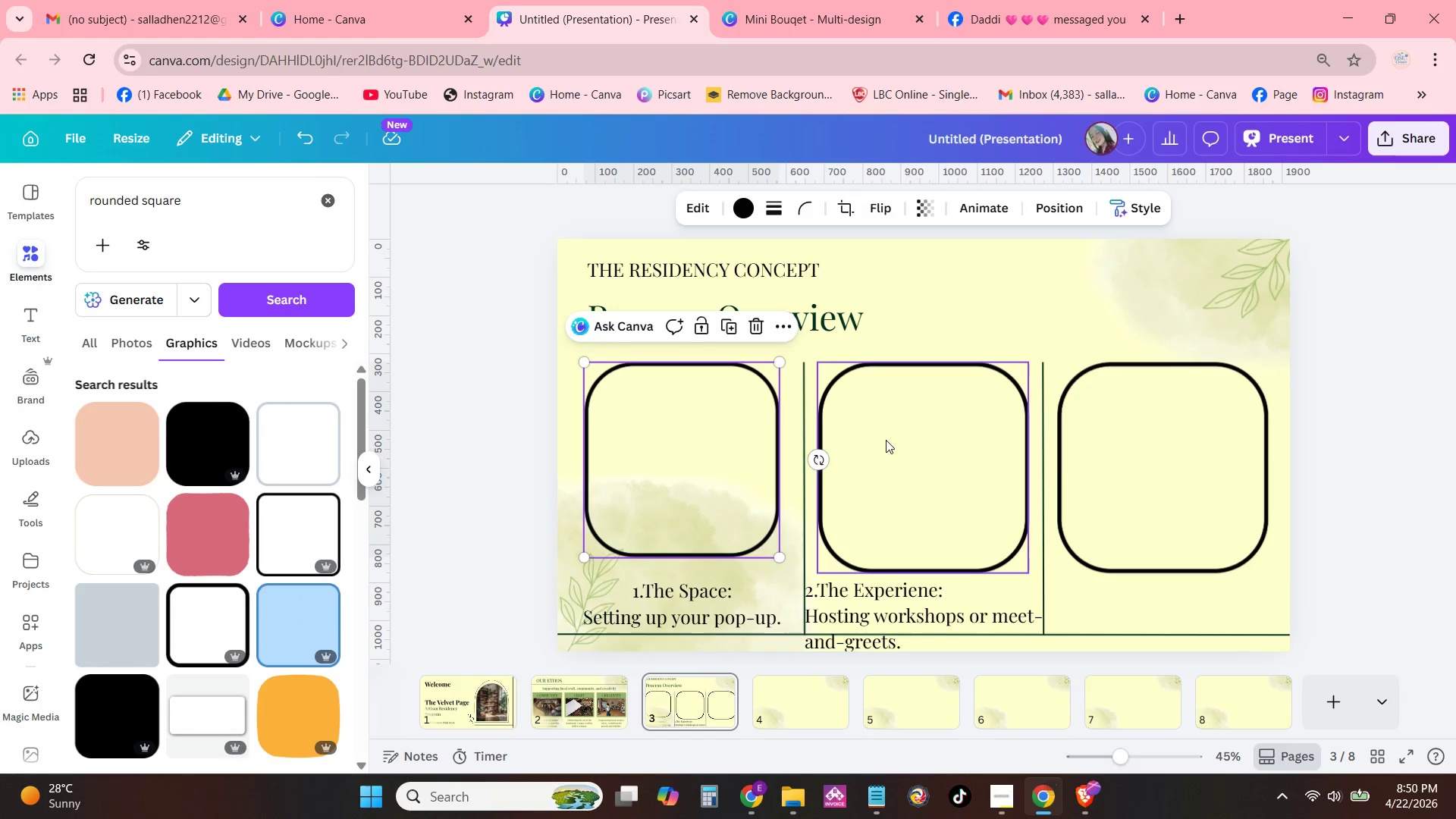 
left_click([886, 440])
 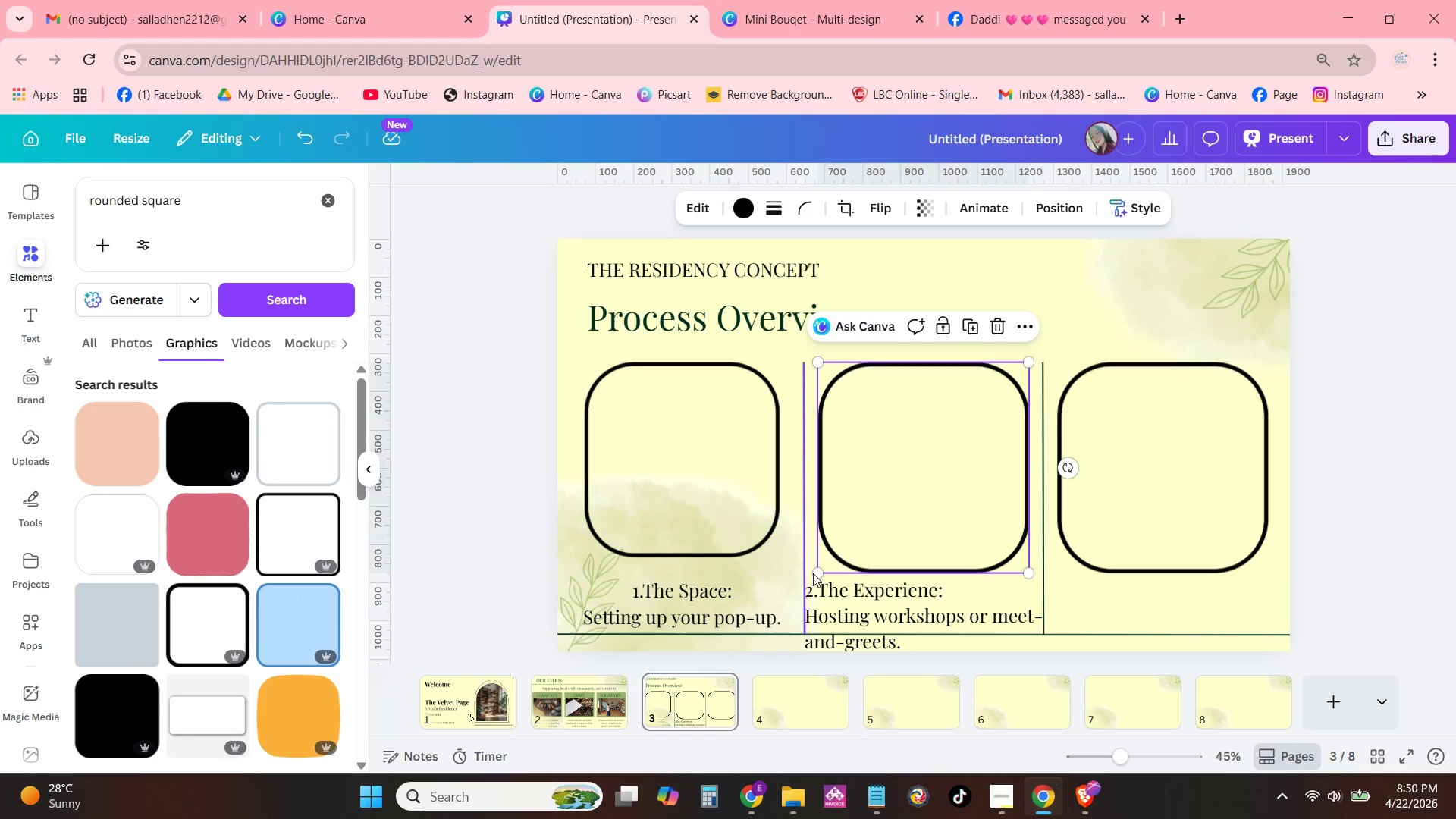 
left_click_drag(start_coordinate=[821, 570], to_coordinate=[834, 548])
 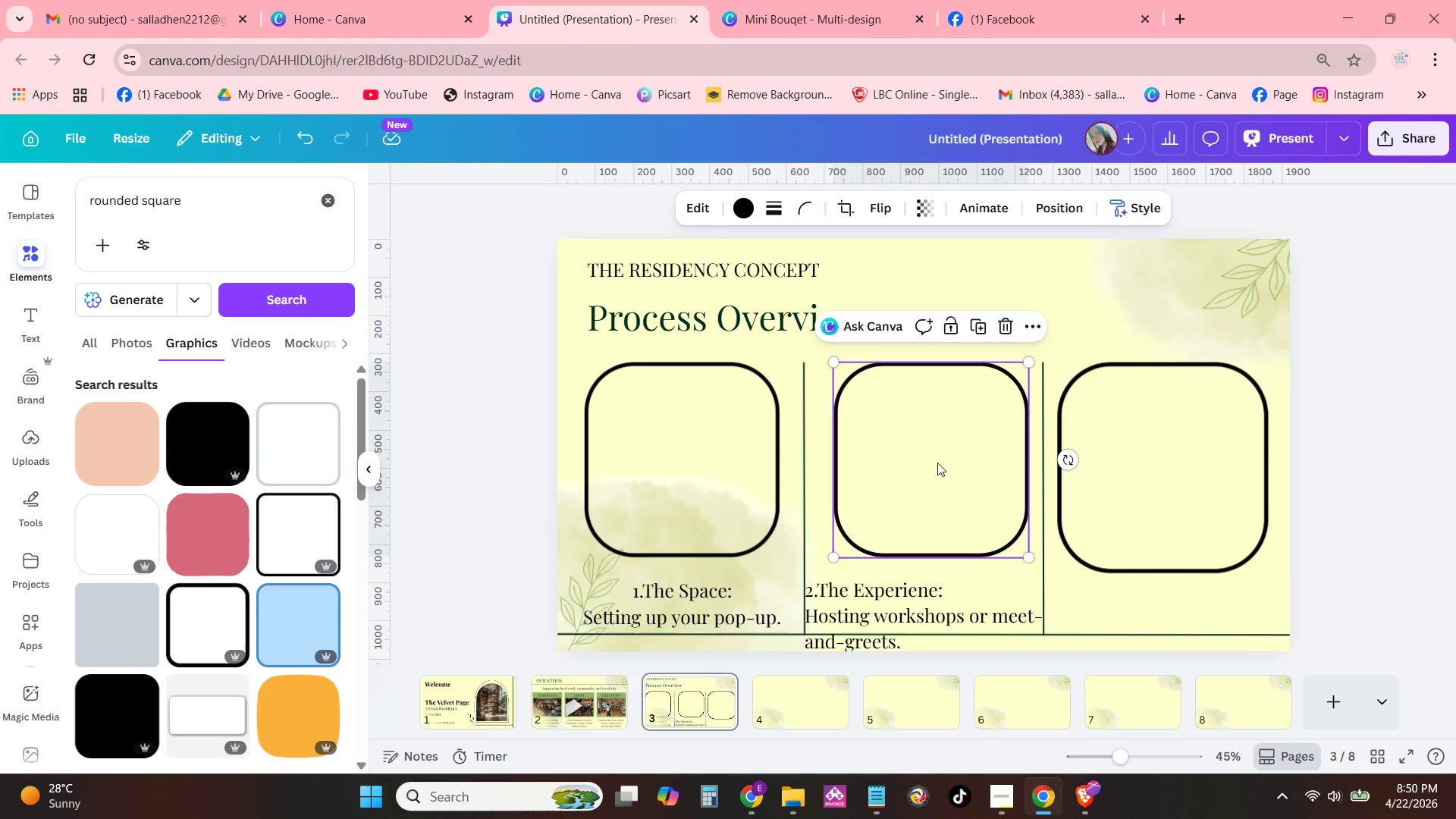 
left_click_drag(start_coordinate=[937, 463], to_coordinate=[931, 463])
 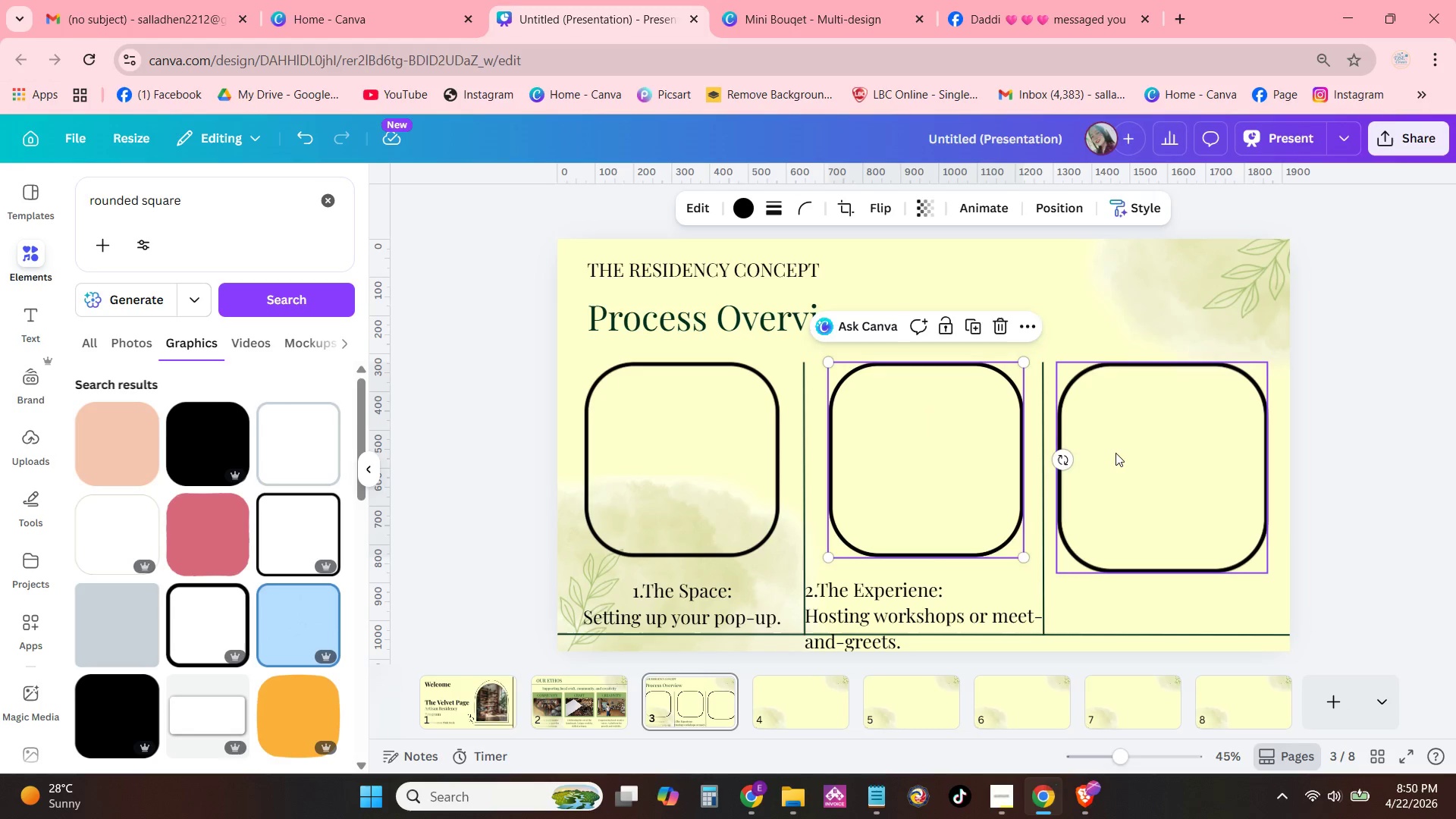 
left_click([1116, 453])
 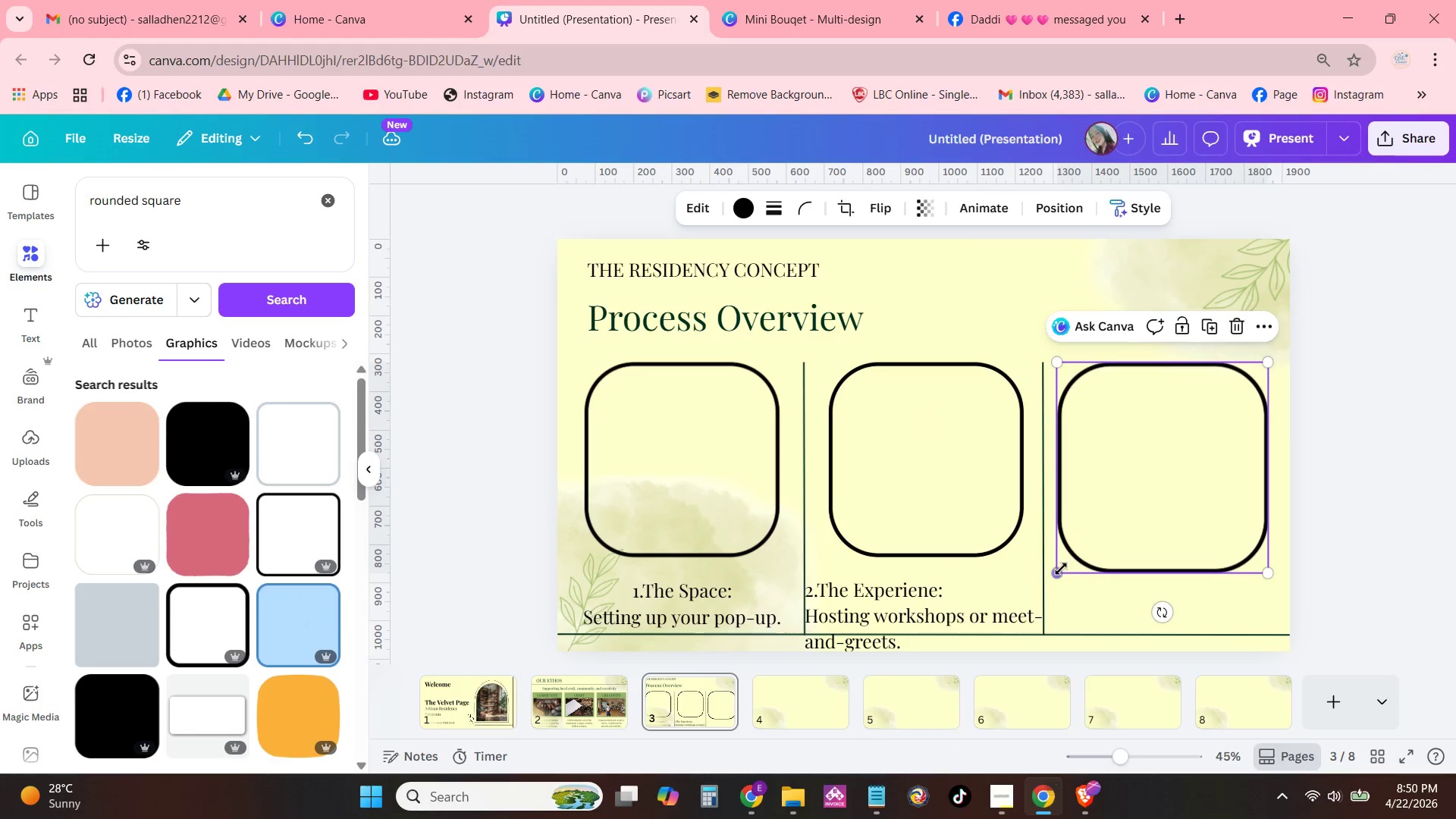 
left_click_drag(start_coordinate=[1059, 570], to_coordinate=[1071, 553])
 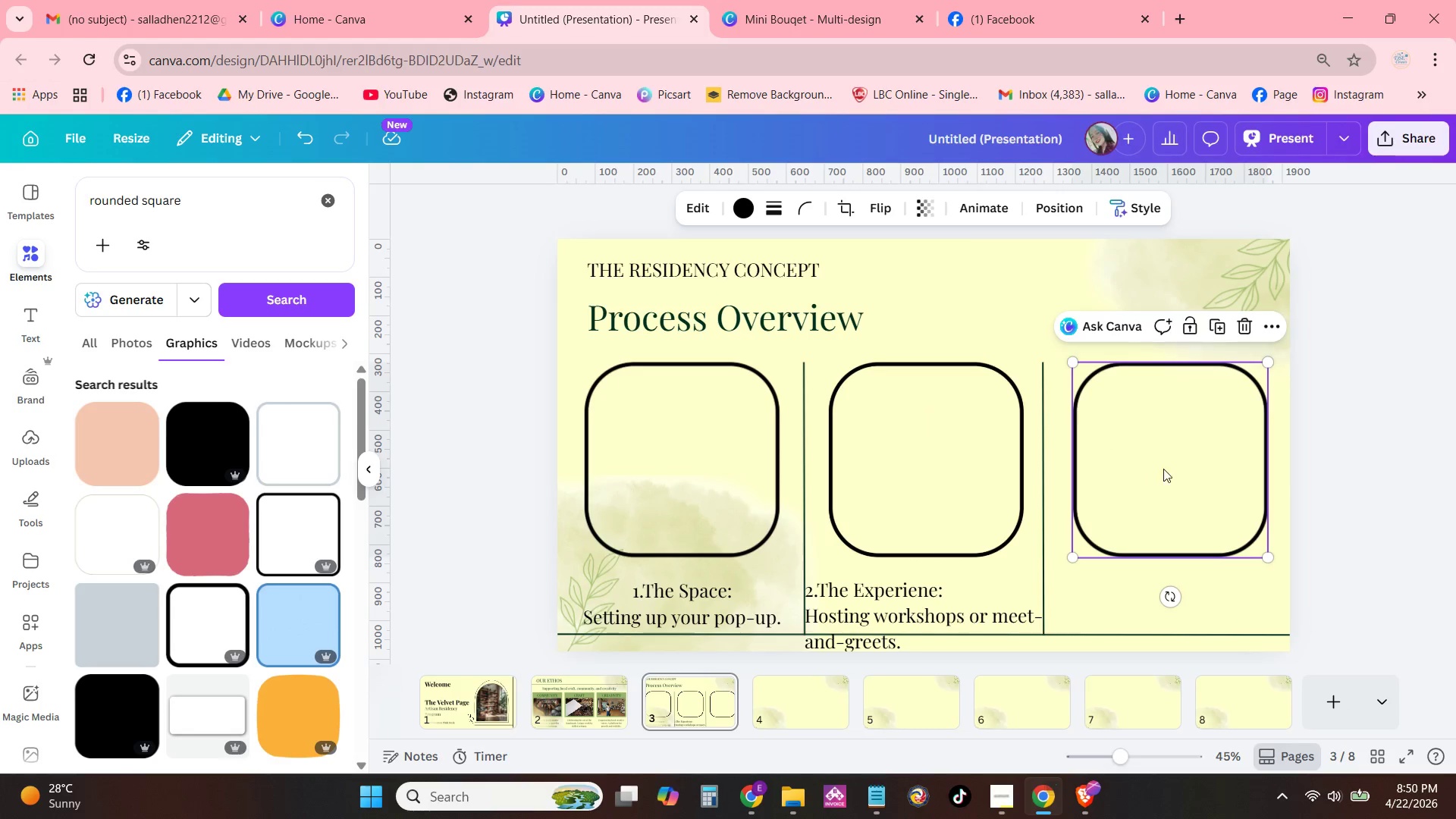 
left_click_drag(start_coordinate=[1163, 469], to_coordinate=[1159, 468])
 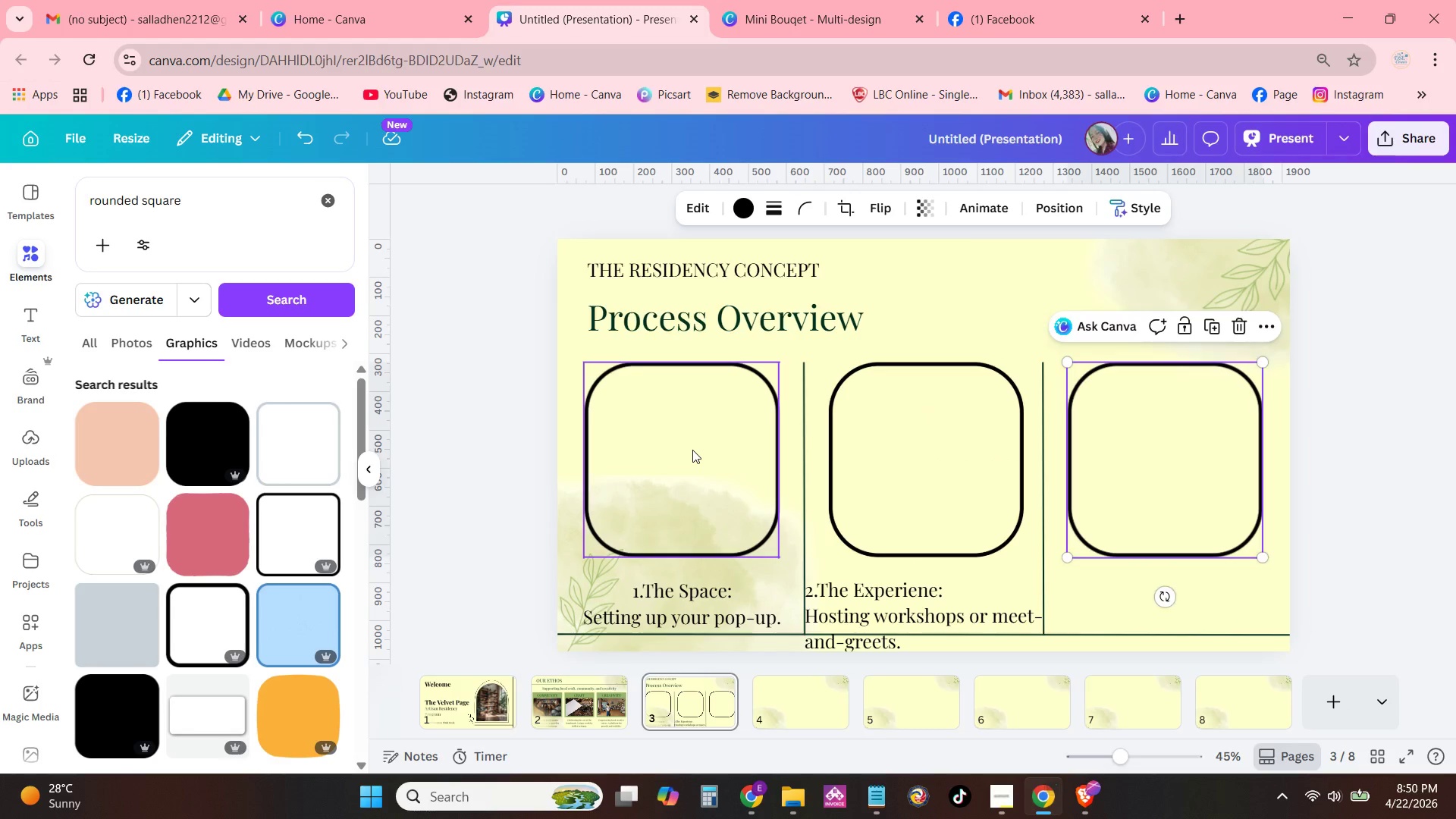 
left_click_drag(start_coordinate=[692, 450], to_coordinate=[701, 452])
 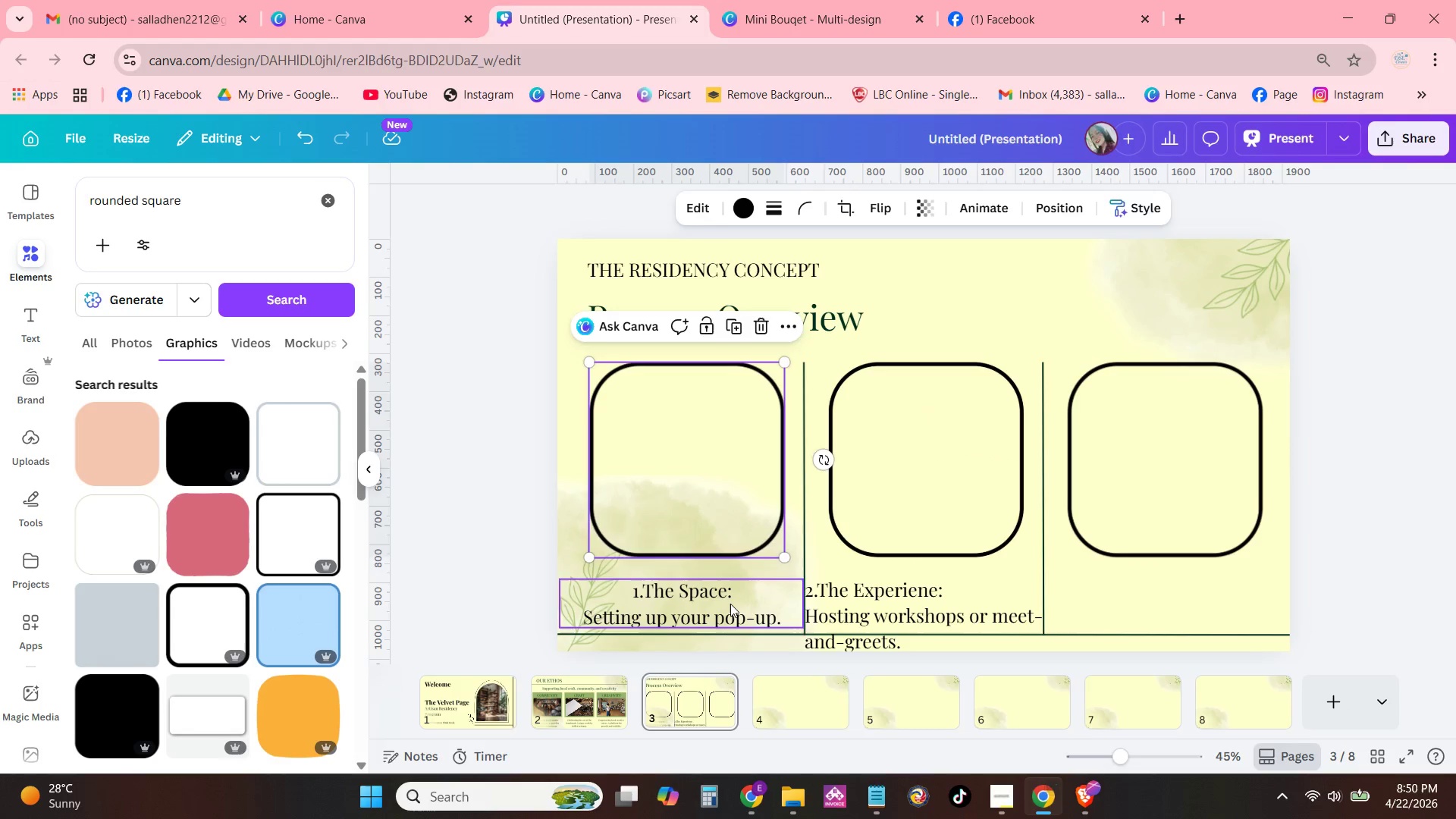 
left_click_drag(start_coordinate=[730, 604], to_coordinate=[730, 585])
 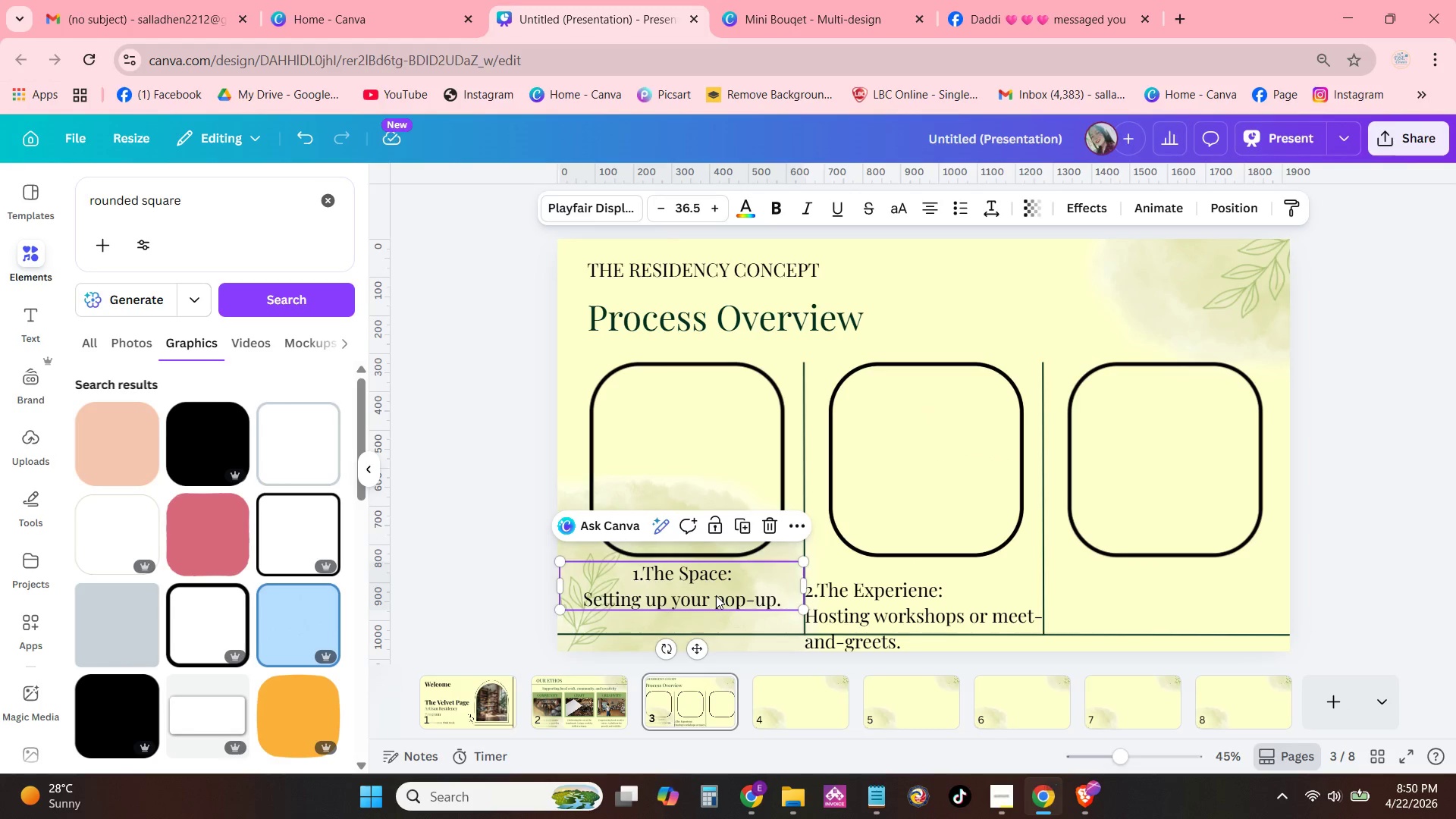 
left_click([716, 595])
 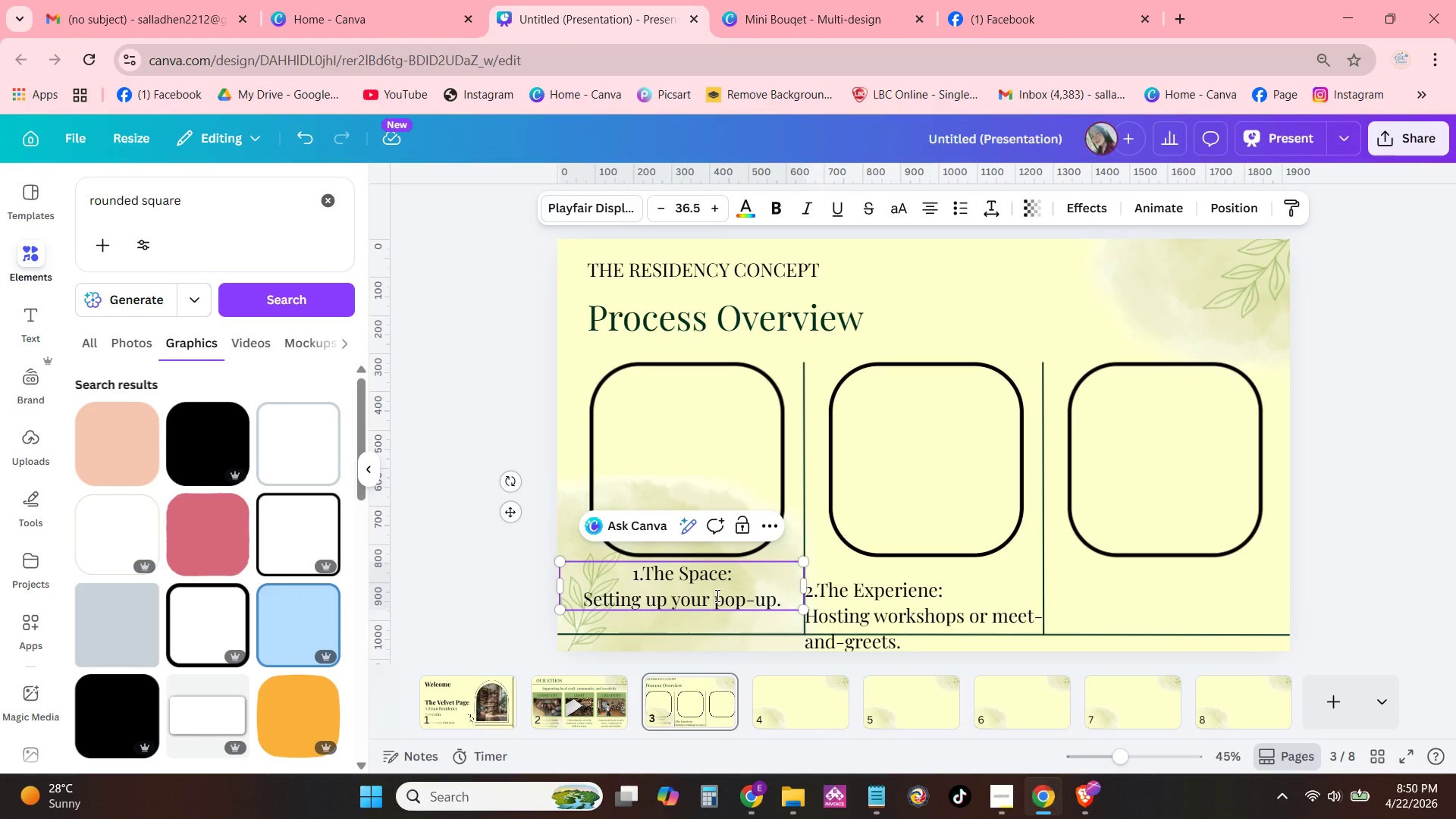 
key(Backspace)
 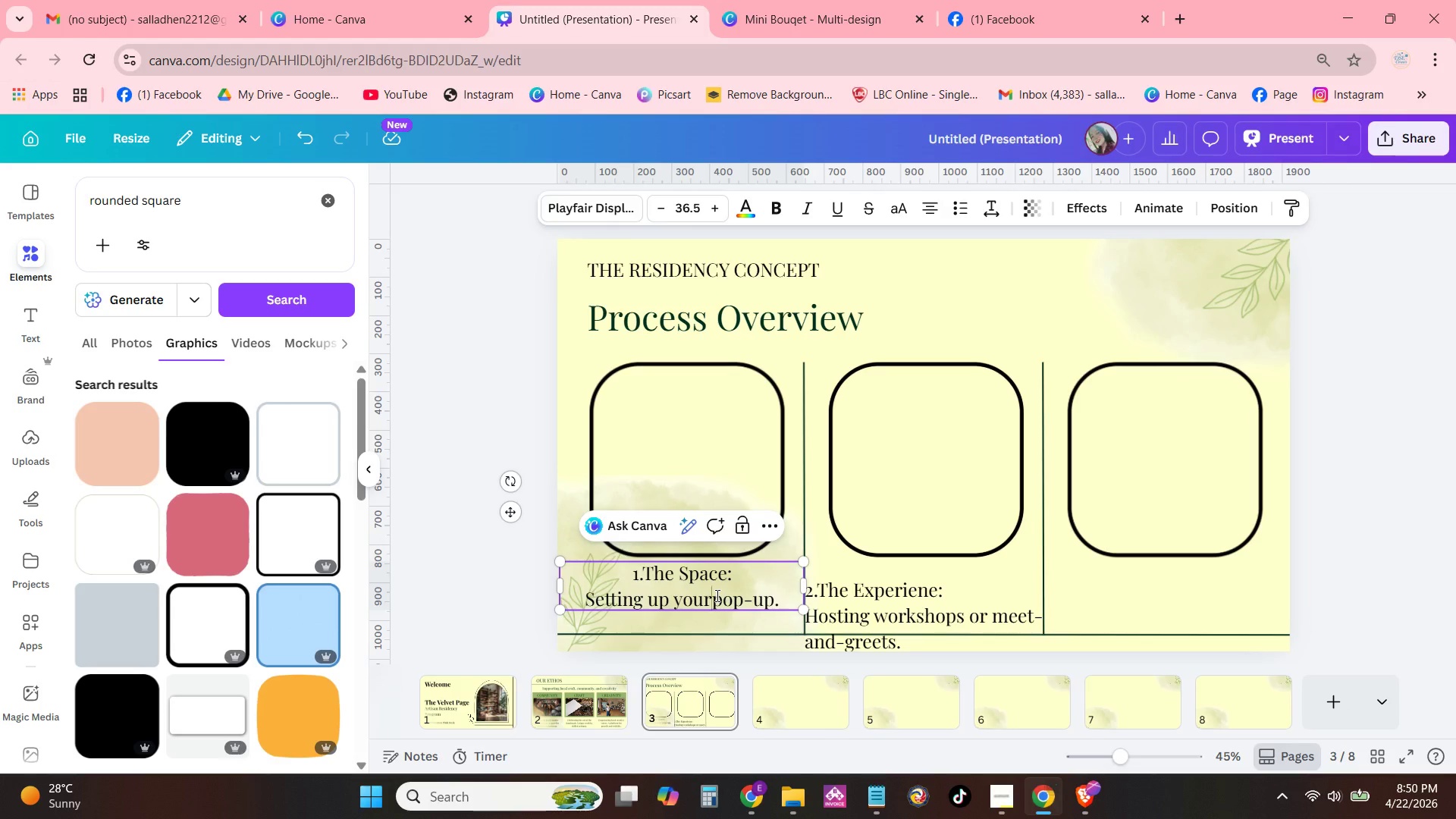 
key(Enter)
 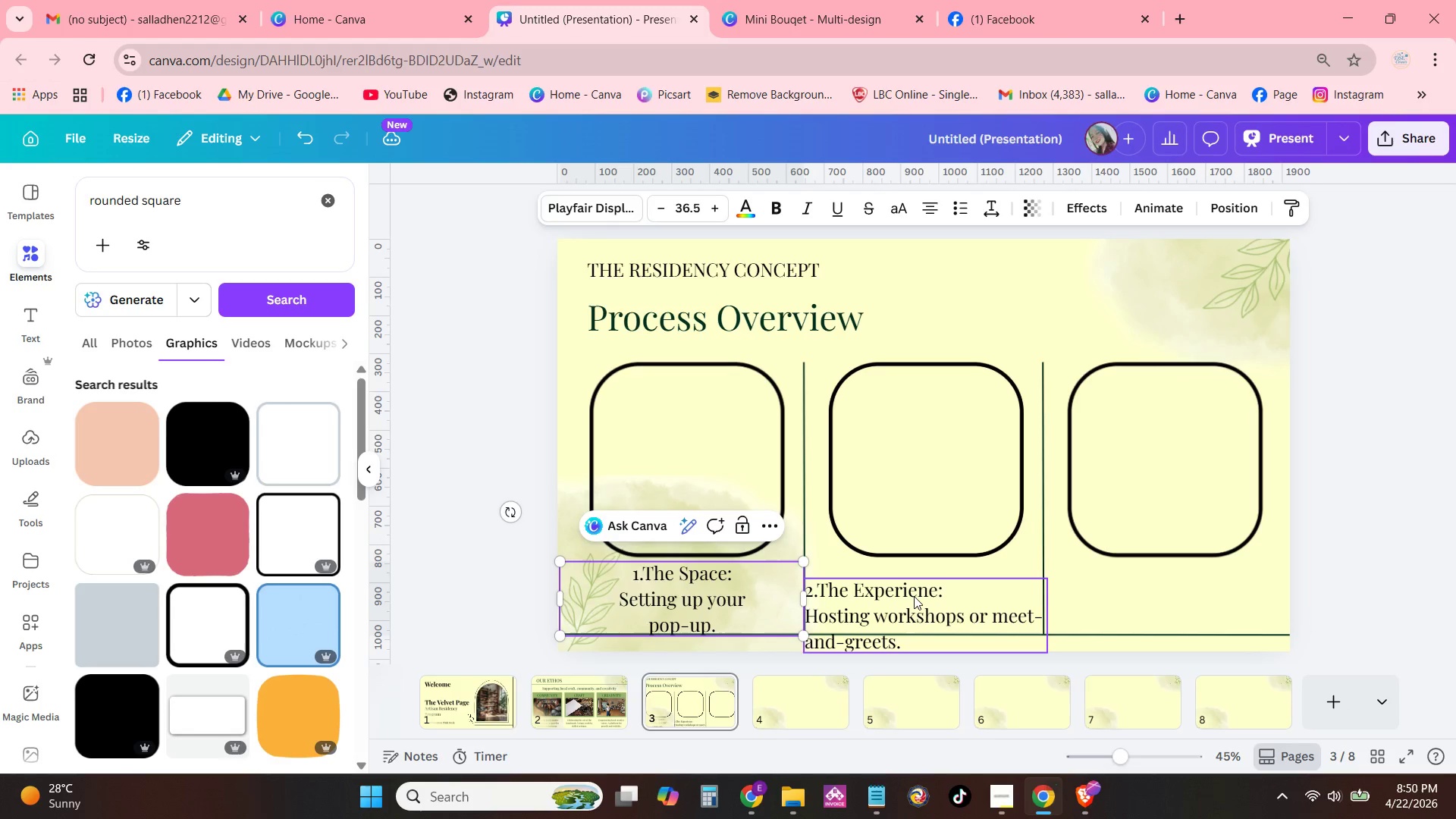 
left_click([915, 597])
 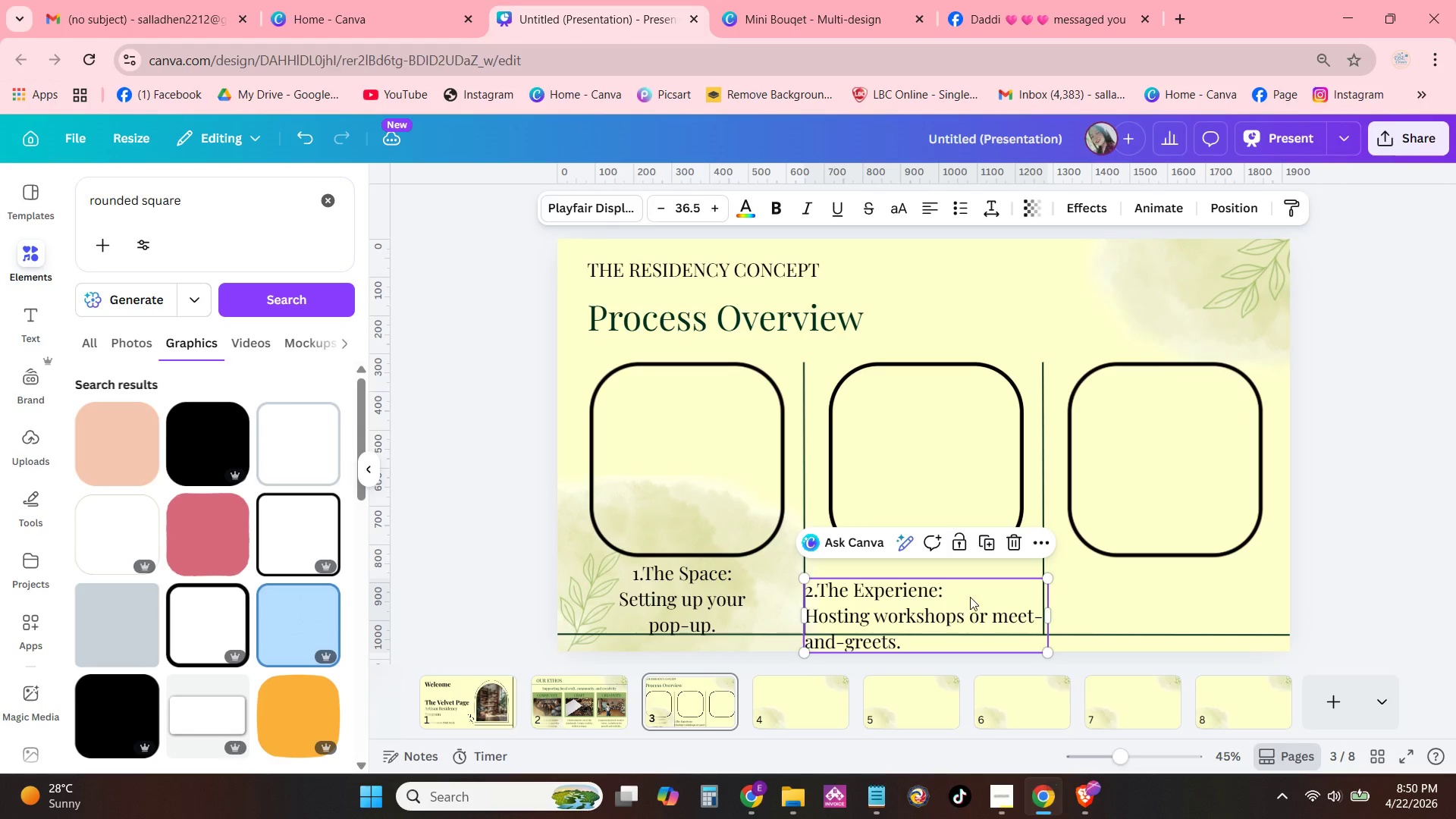 
left_click_drag(start_coordinate=[970, 597], to_coordinate=[969, 580])
 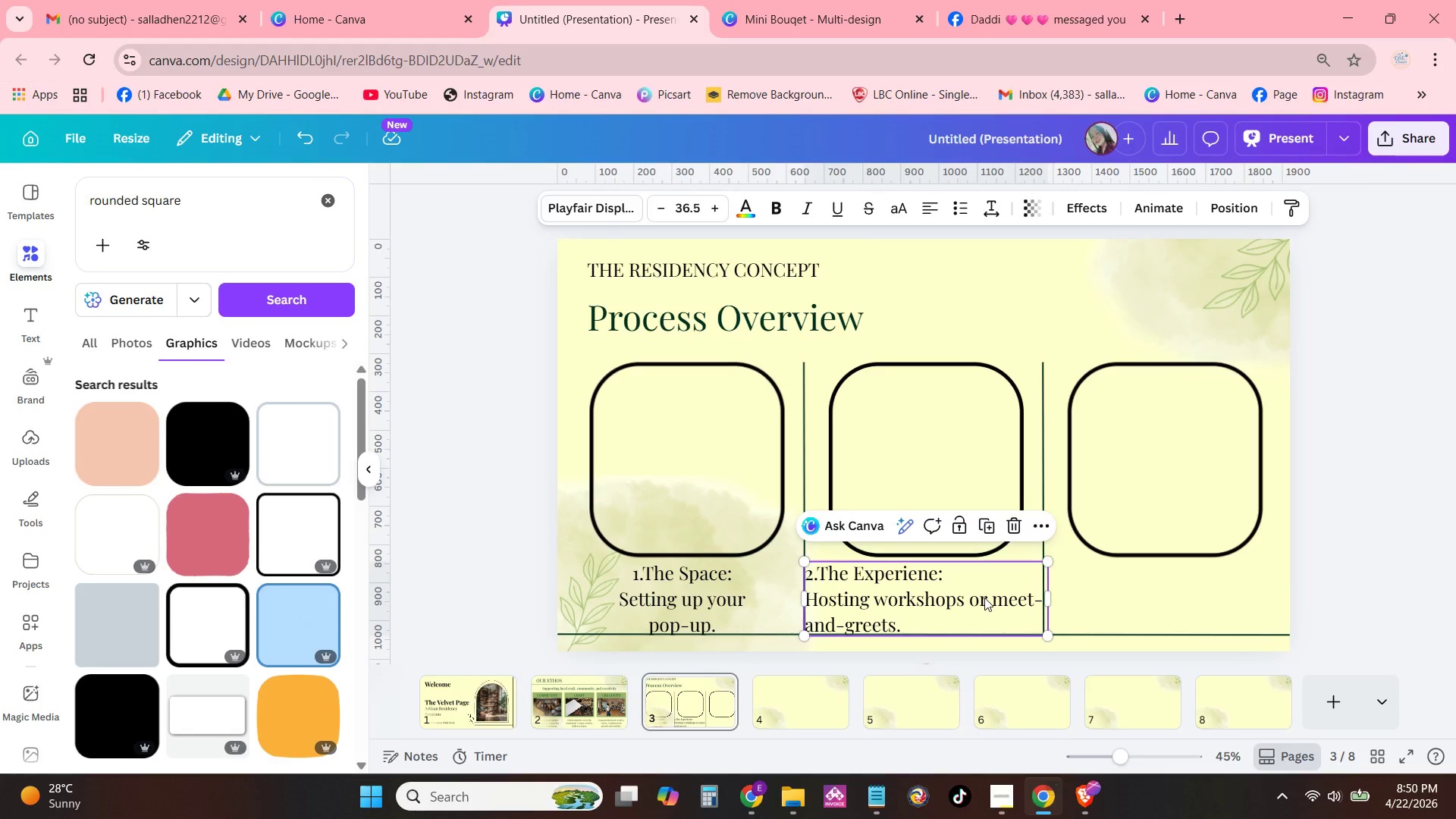 
left_click([990, 598])
 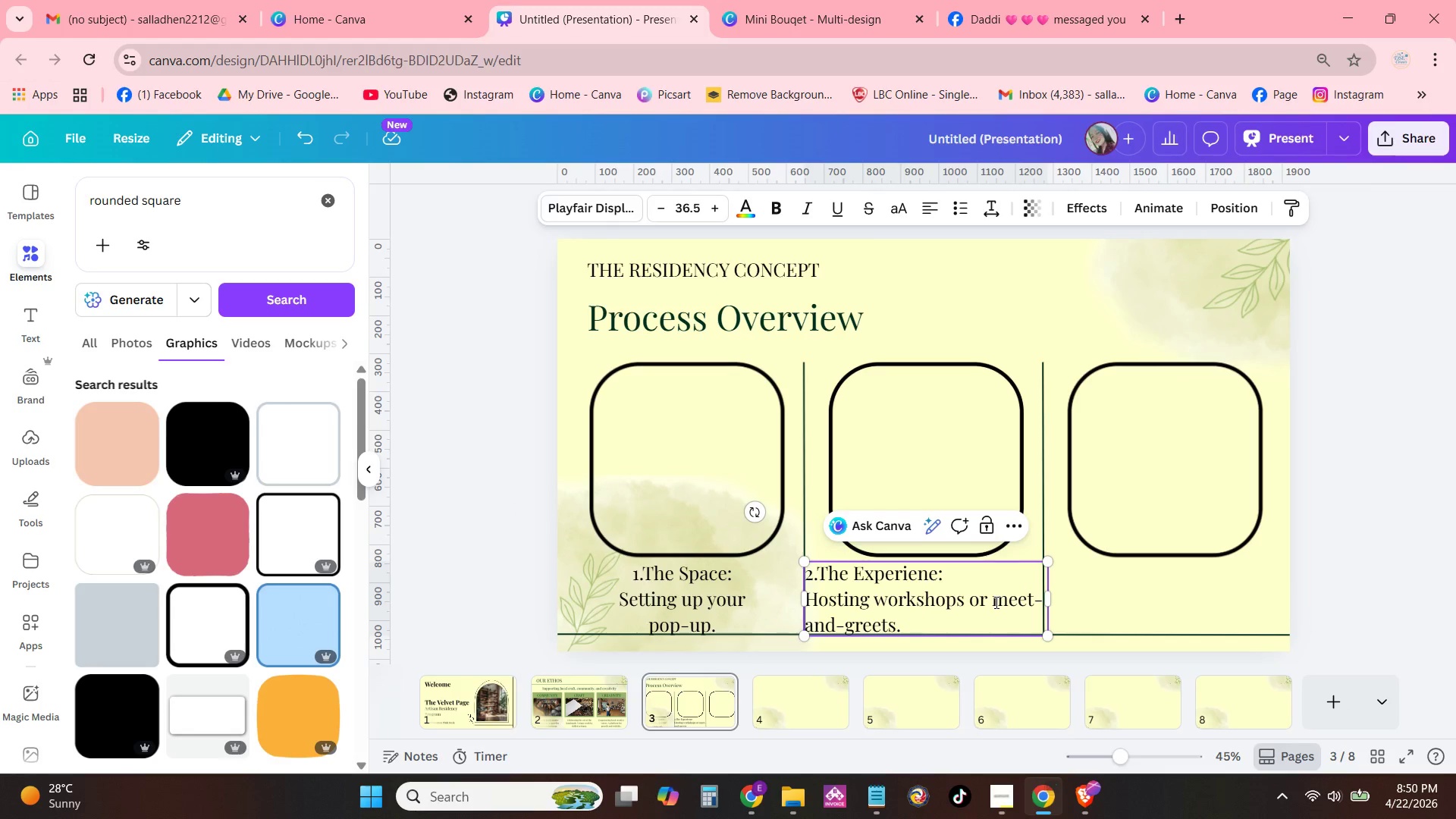 
key(Backspace)
 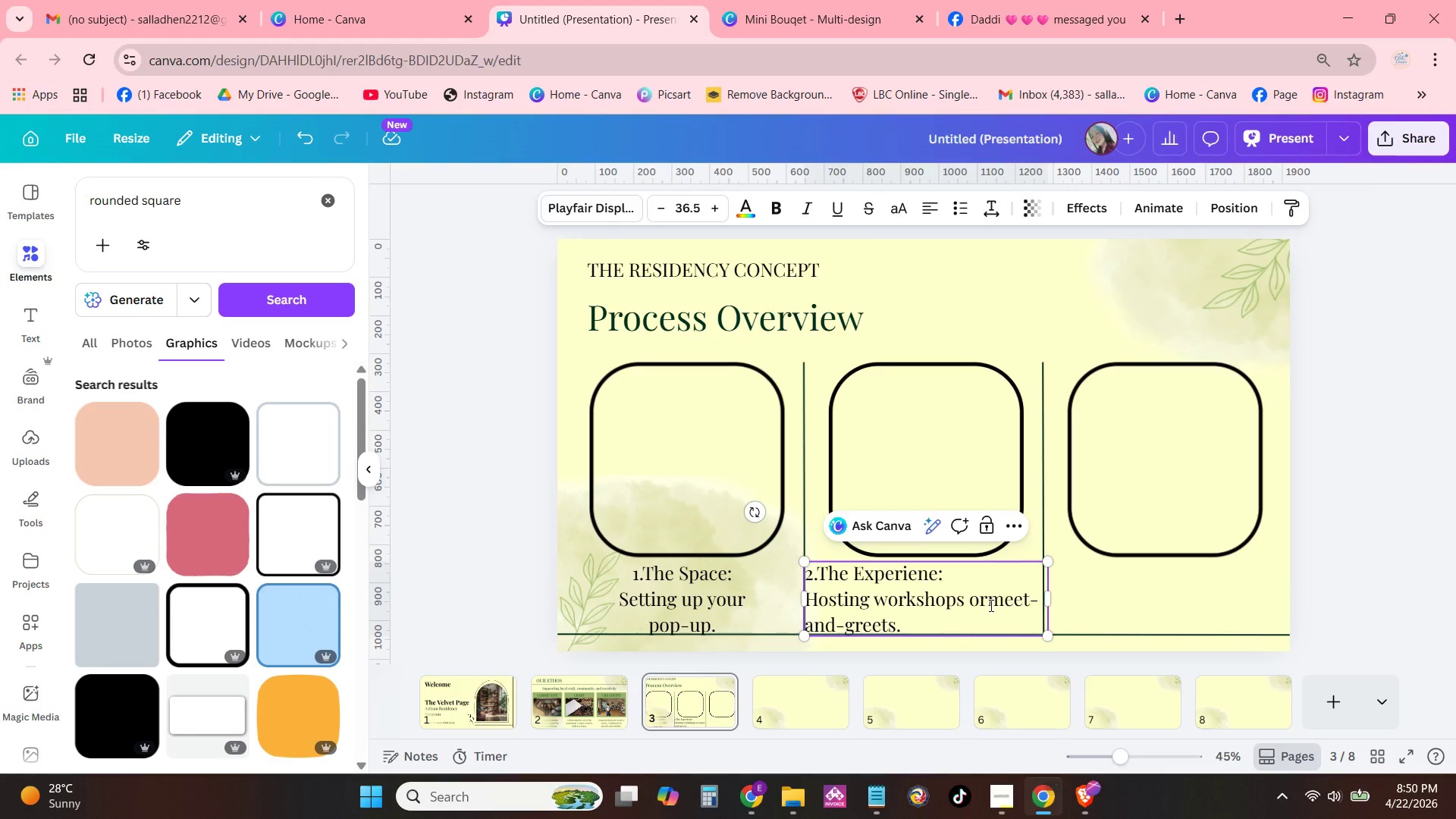 
key(Enter)
 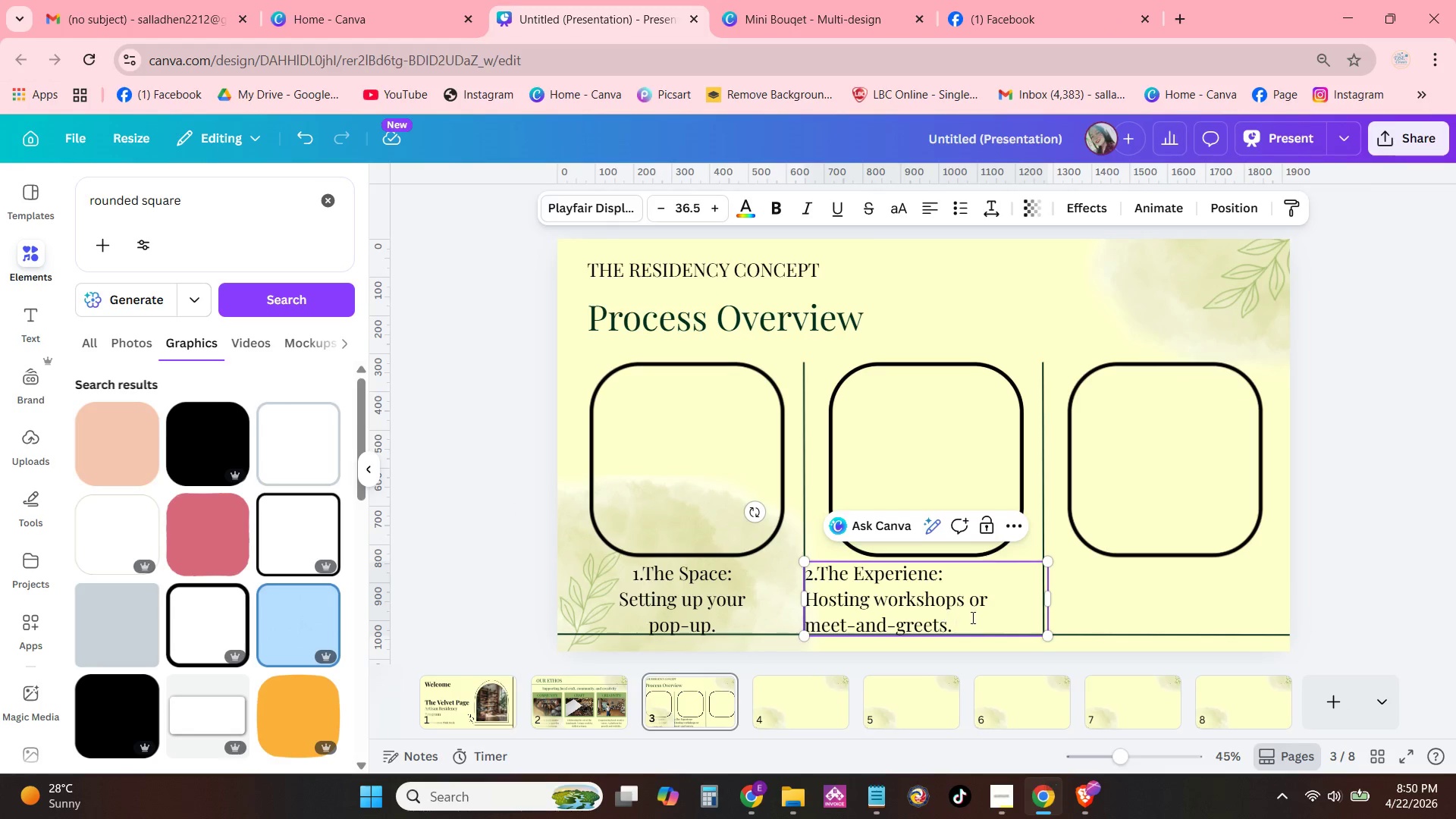 
left_click_drag(start_coordinate=[971, 626], to_coordinate=[811, 561])
 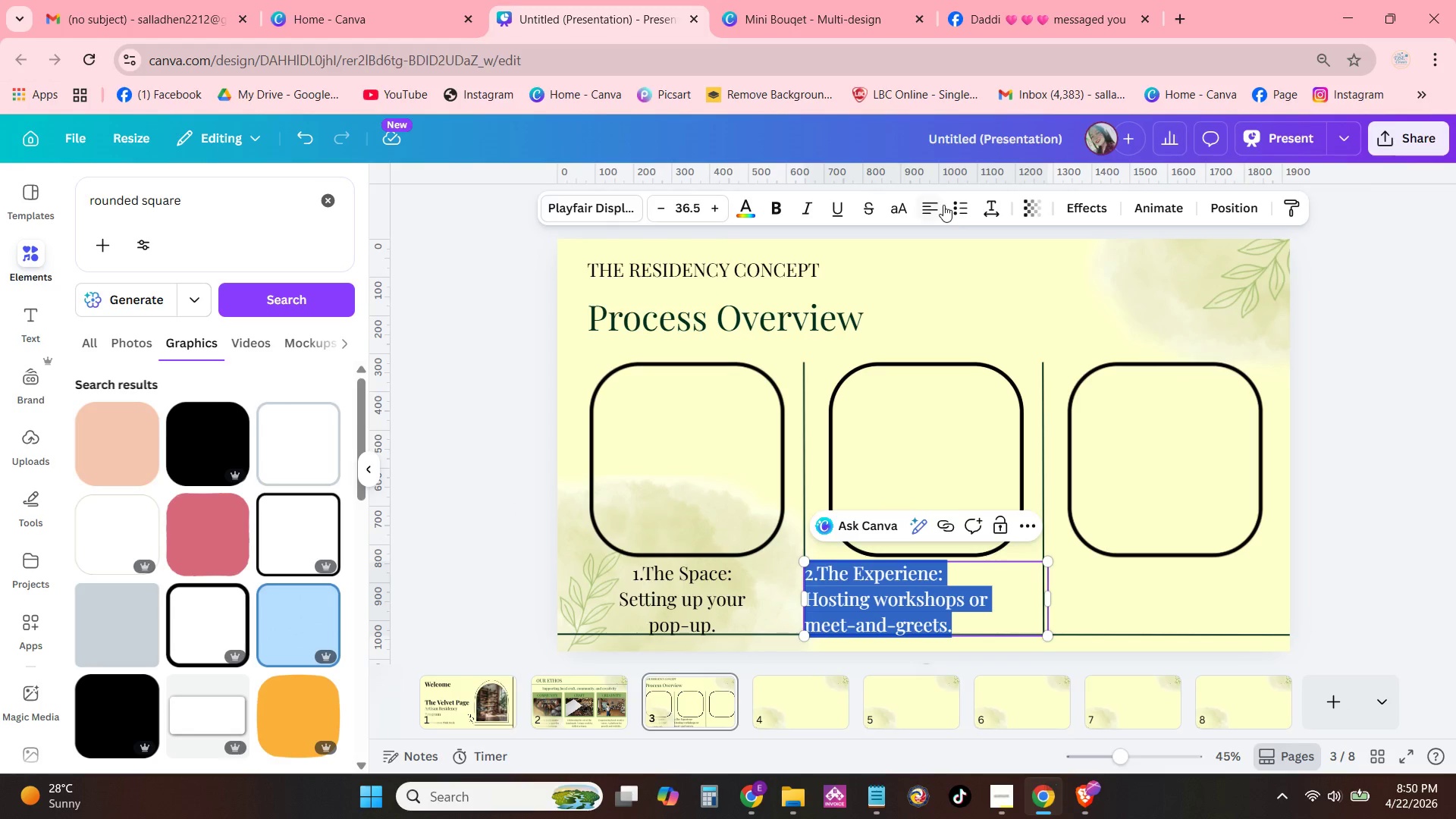 
left_click([938, 204])
 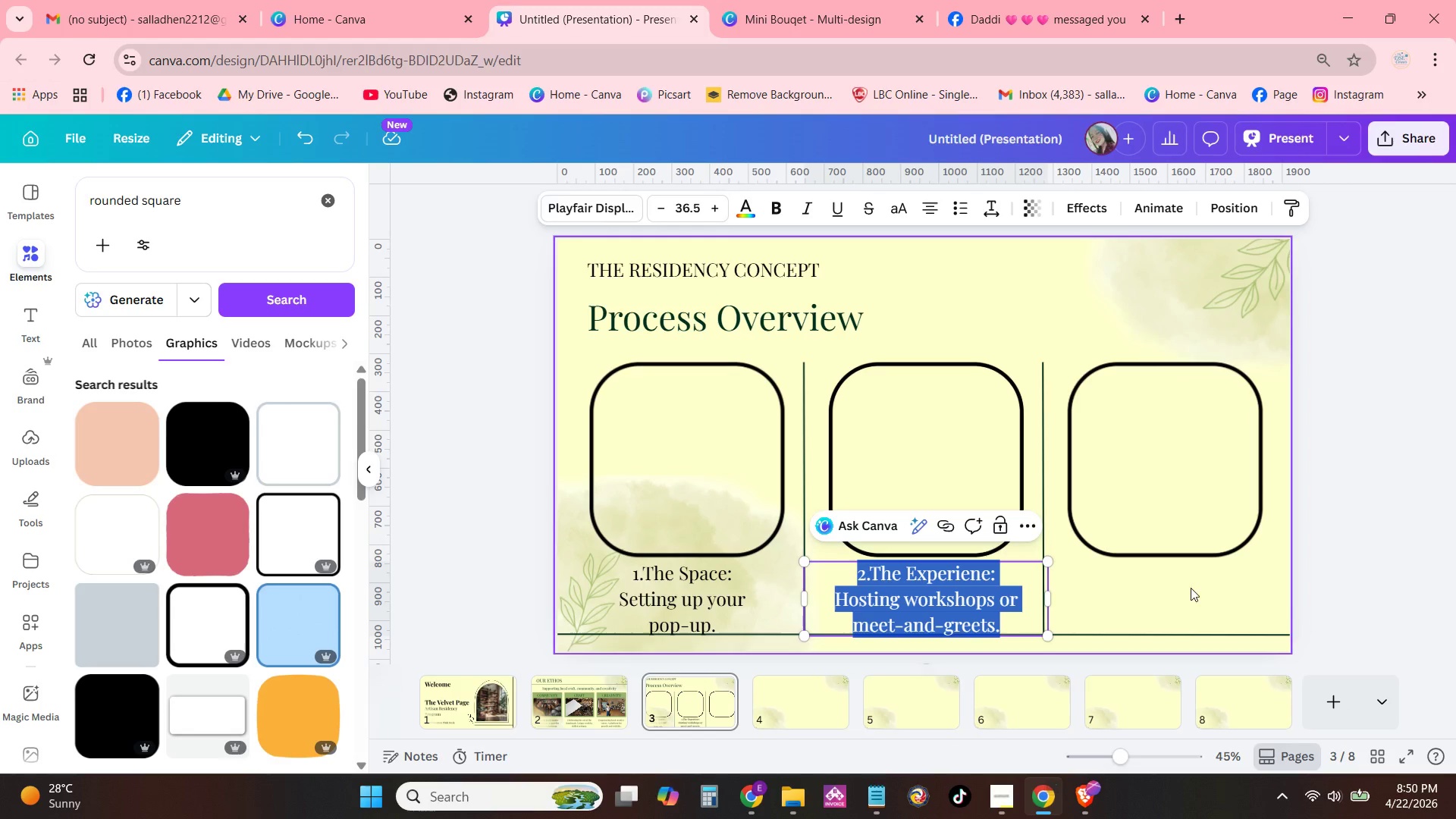 
left_click([1191, 603])
 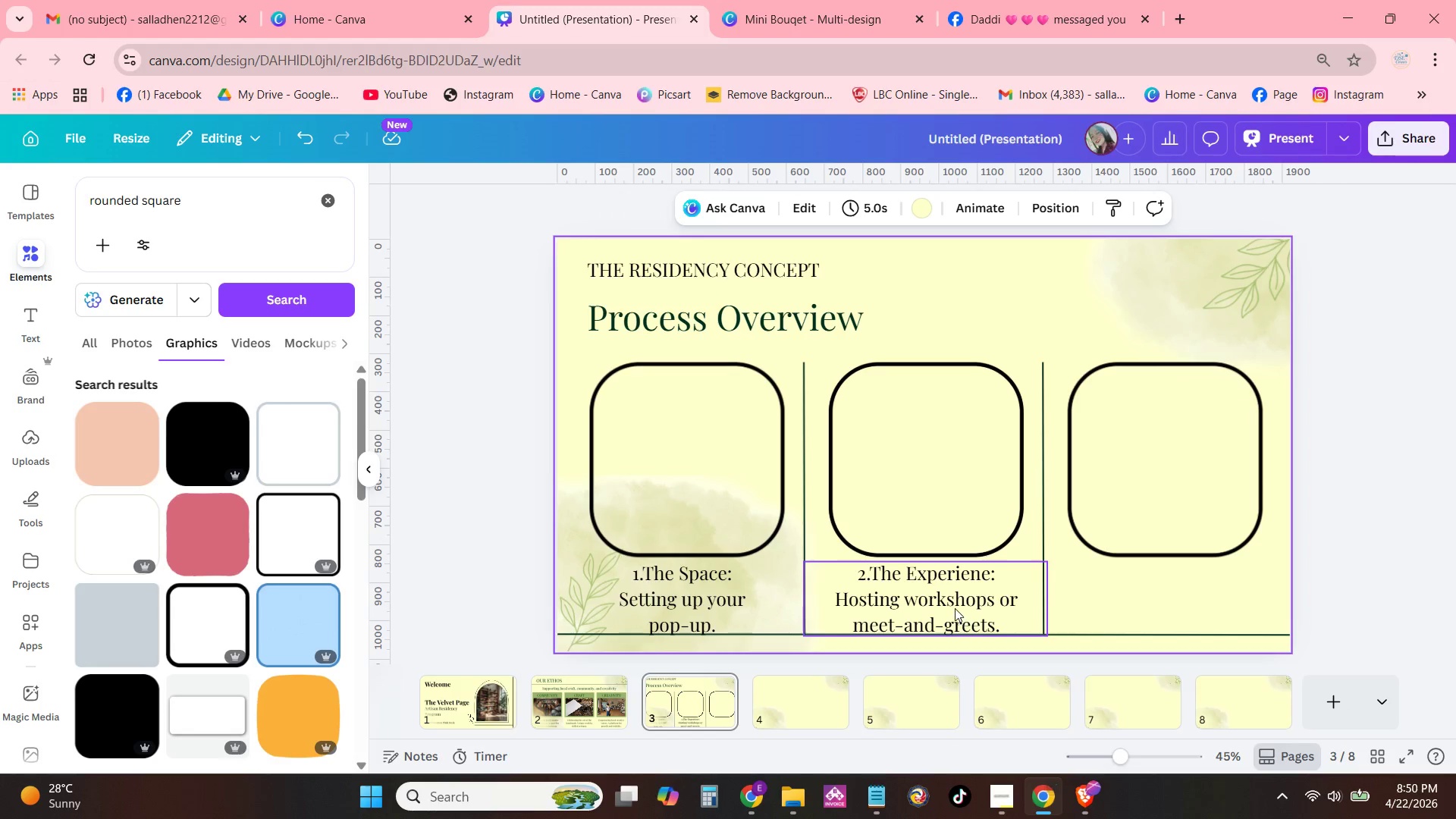 
left_click_drag(start_coordinate=[720, 431], to_coordinate=[720, 423])
 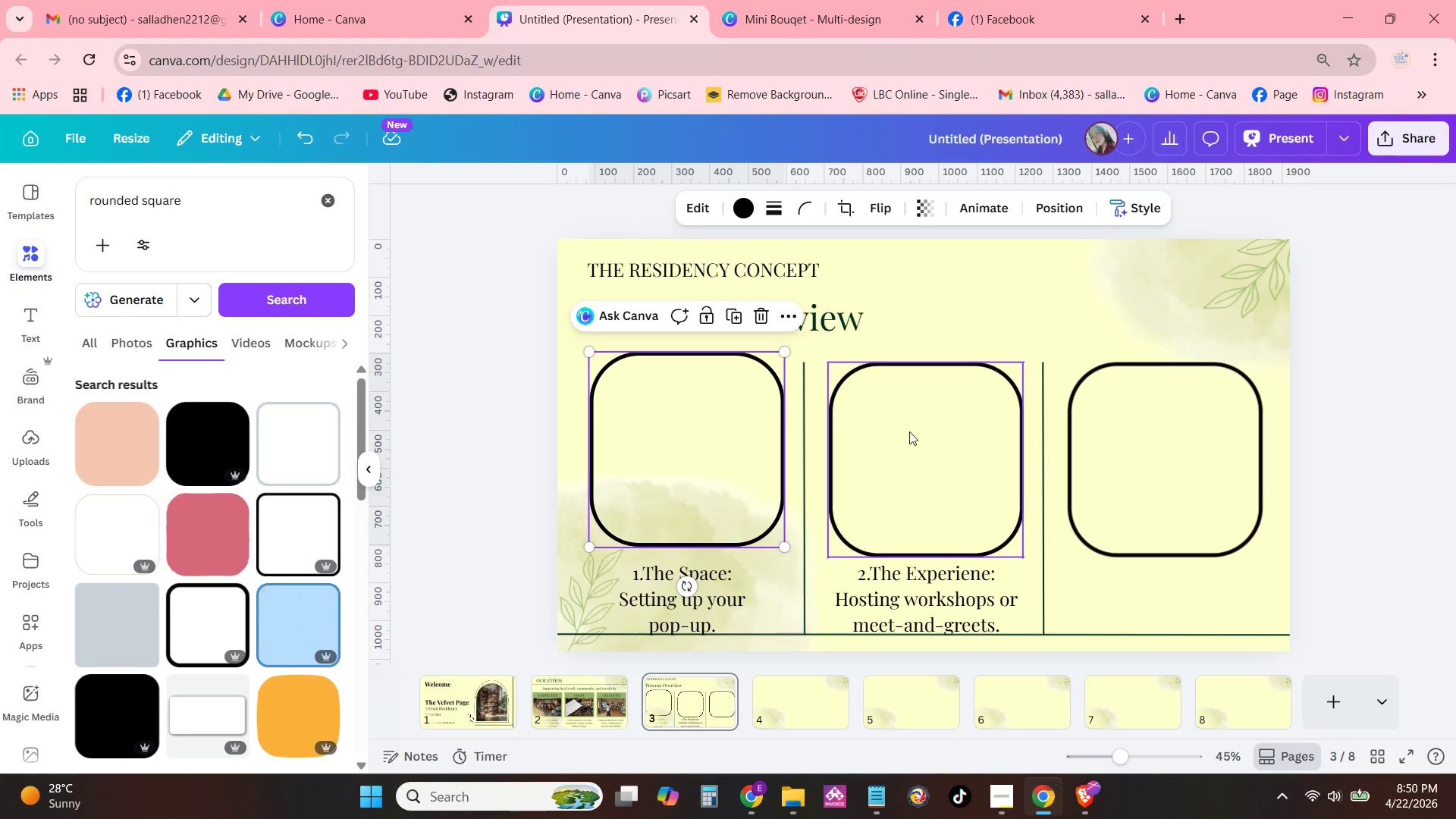 
left_click_drag(start_coordinate=[912, 435], to_coordinate=[912, 426])
 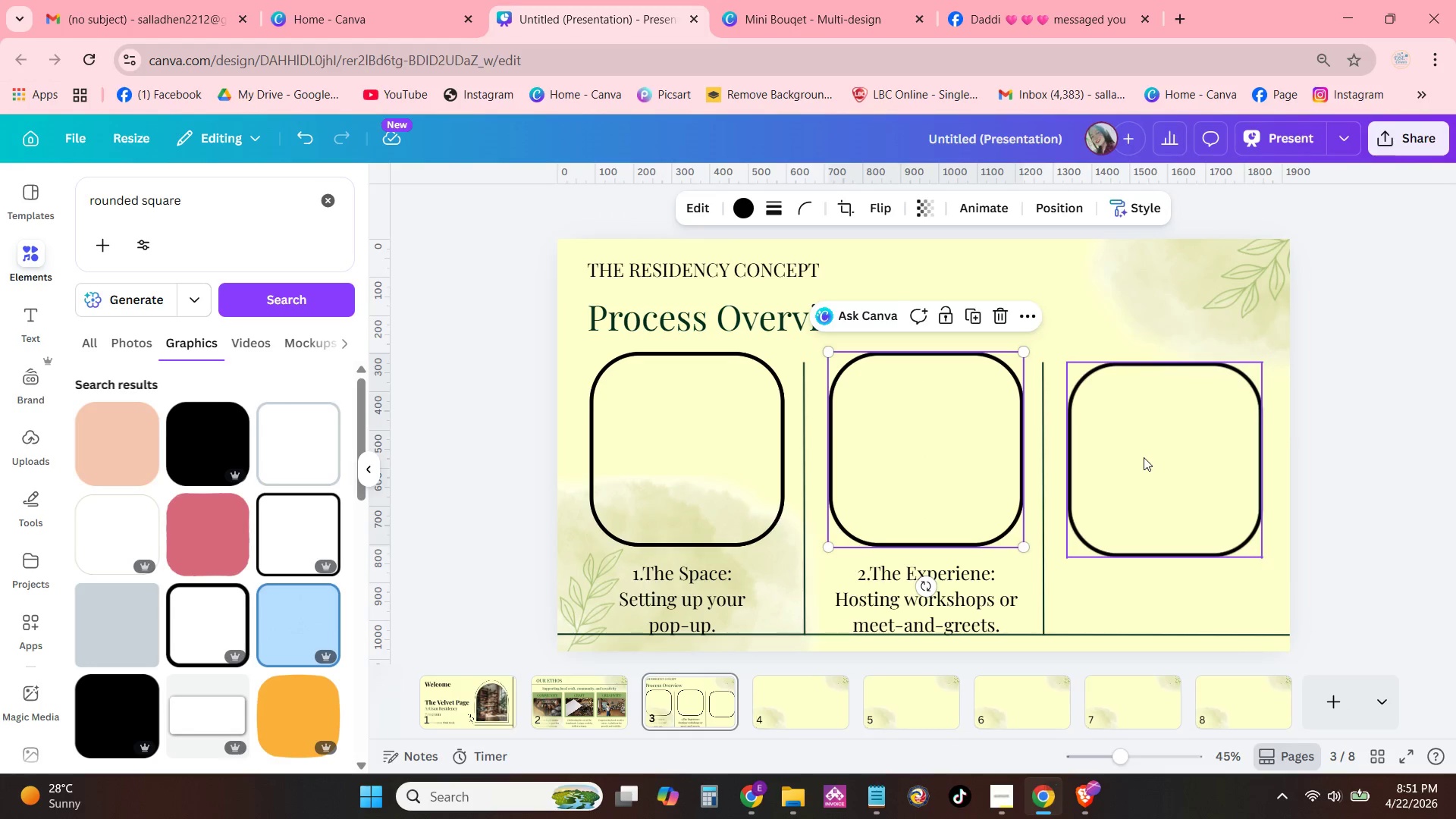 
left_click_drag(start_coordinate=[1144, 457], to_coordinate=[1144, 441])
 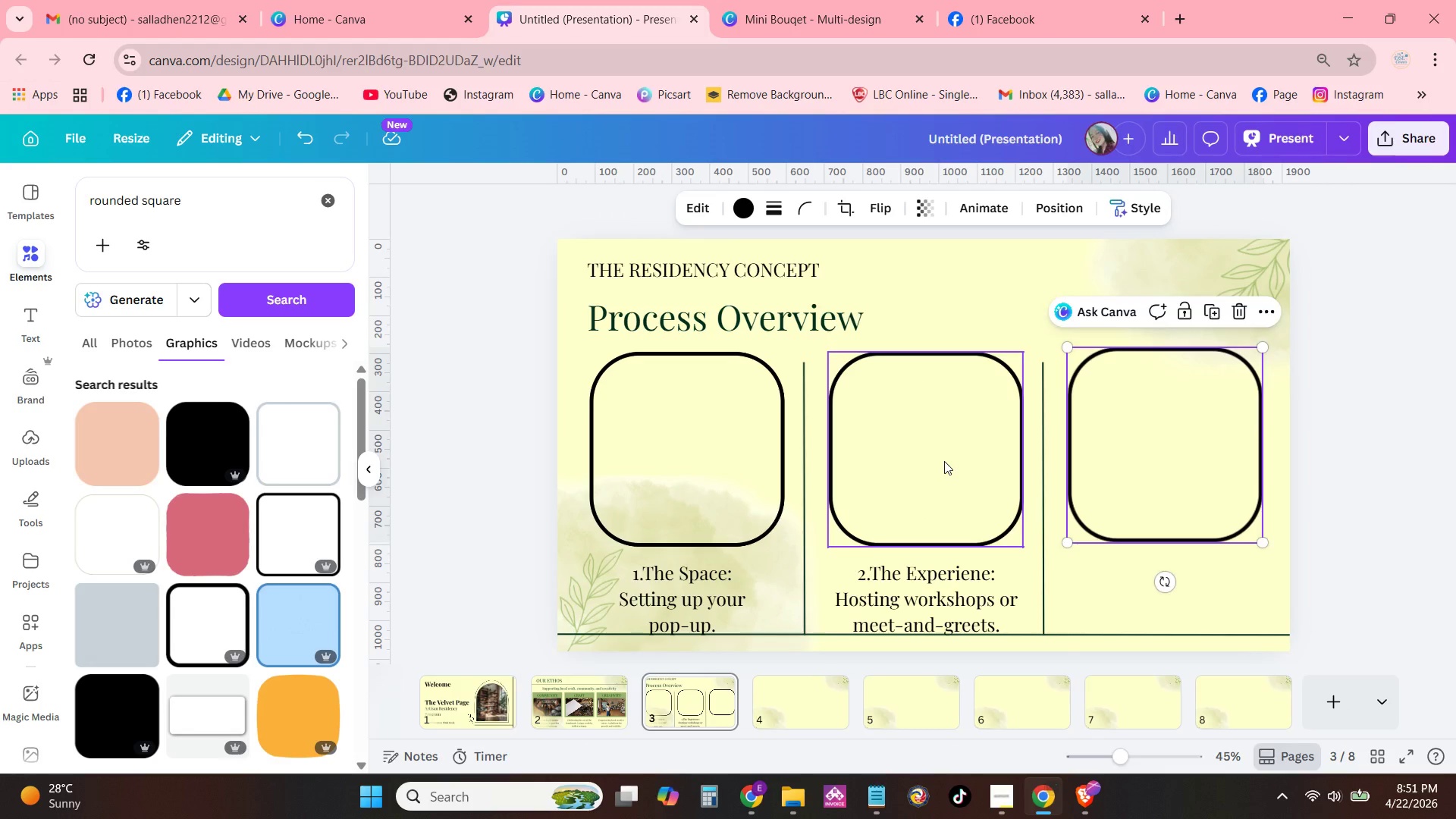 
left_click_drag(start_coordinate=[944, 461], to_coordinate=[944, 454])
 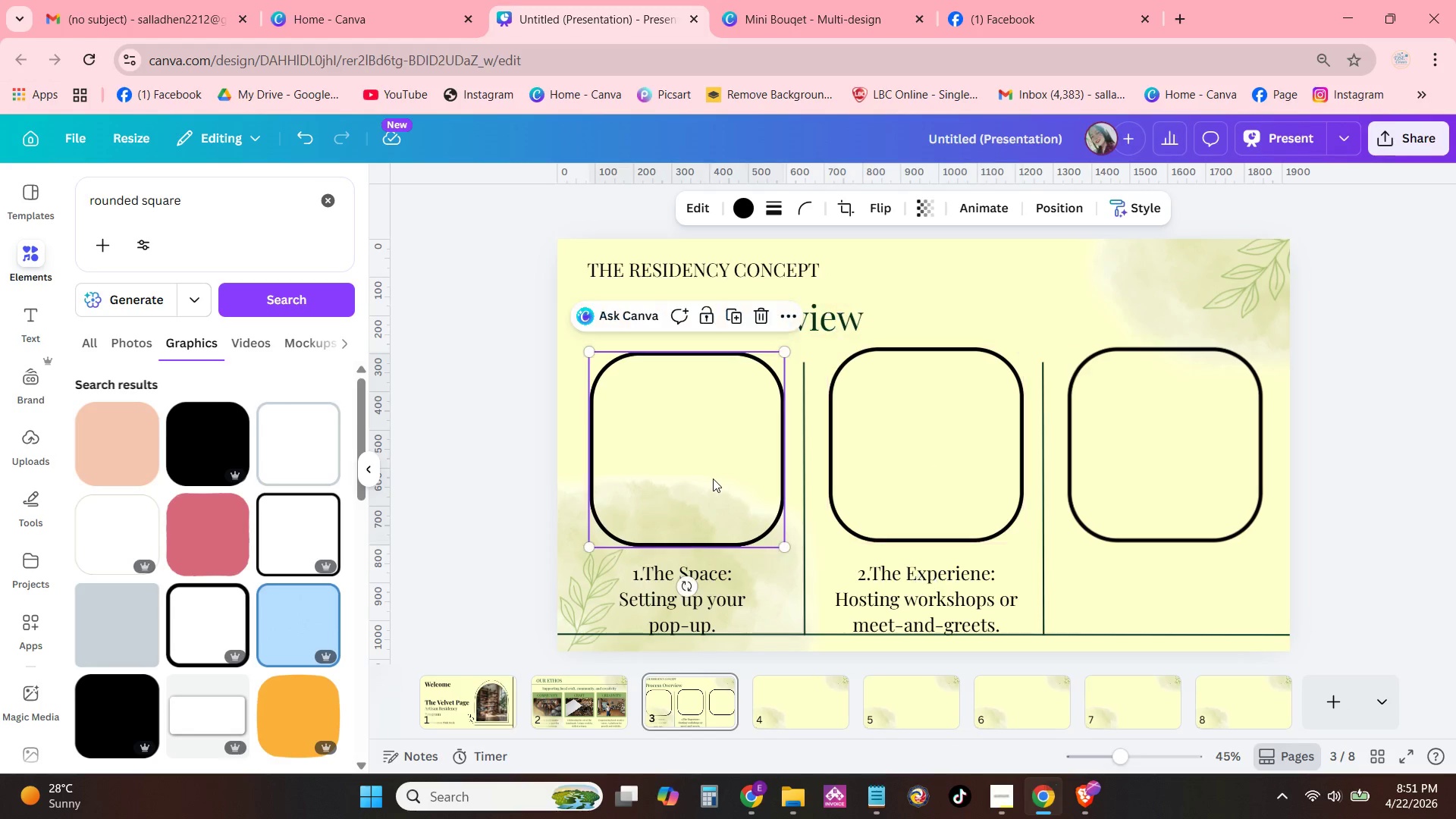 
left_click_drag(start_coordinate=[713, 479], to_coordinate=[713, 474])
 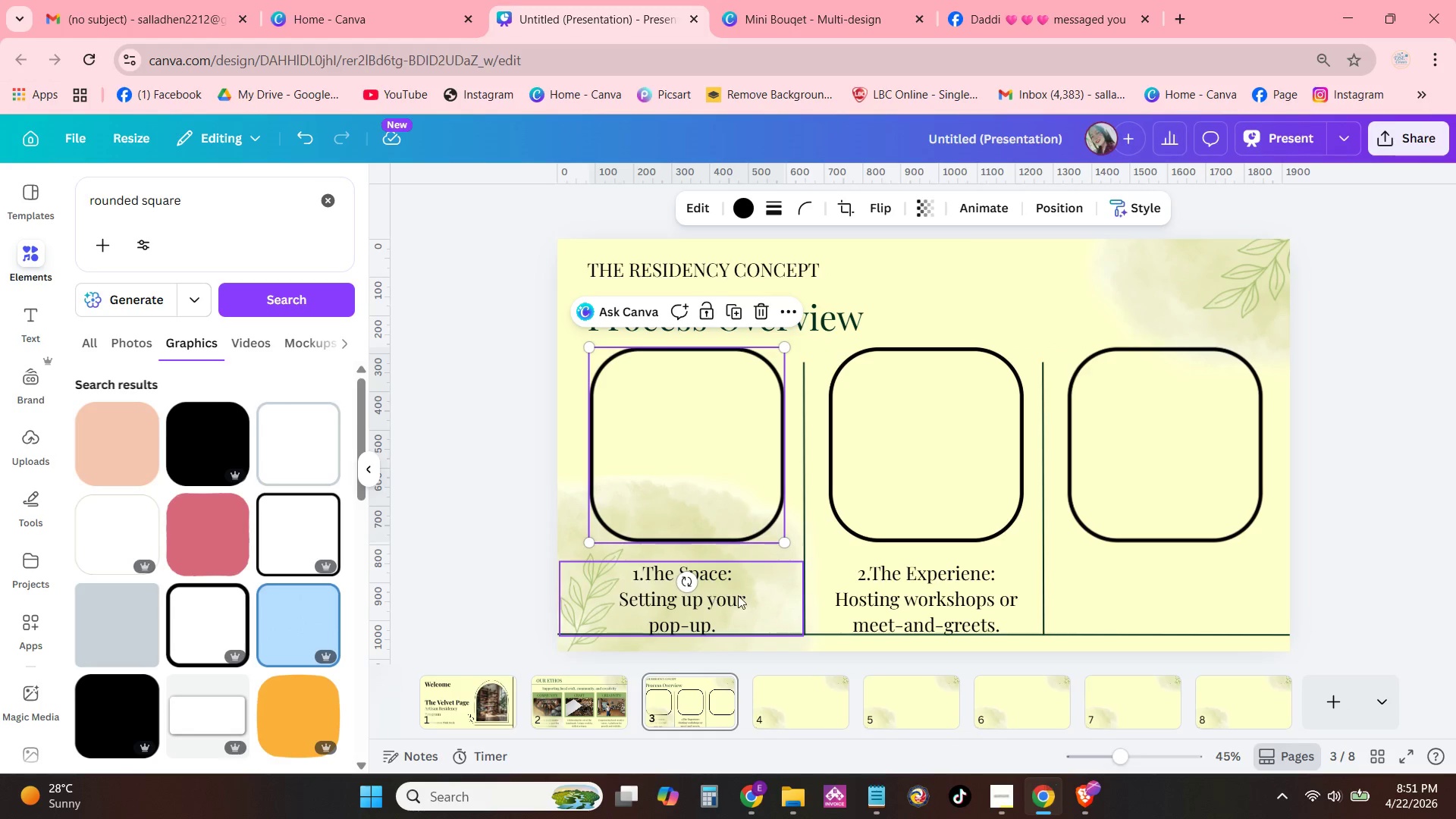 
left_click_drag(start_coordinate=[760, 599], to_coordinate=[766, 586])
 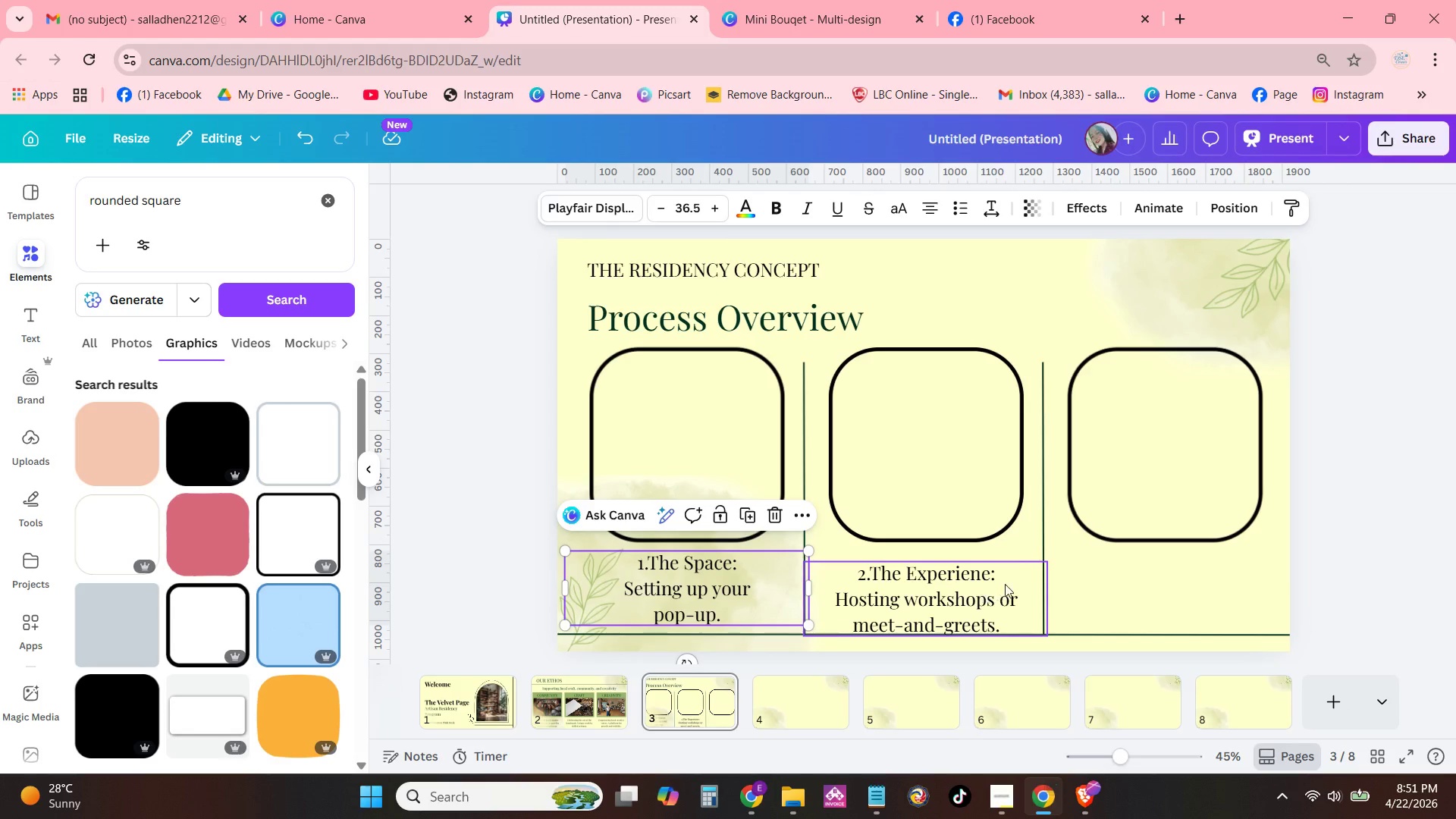 
left_click_drag(start_coordinate=[1020, 576], to_coordinate=[1019, 563])
 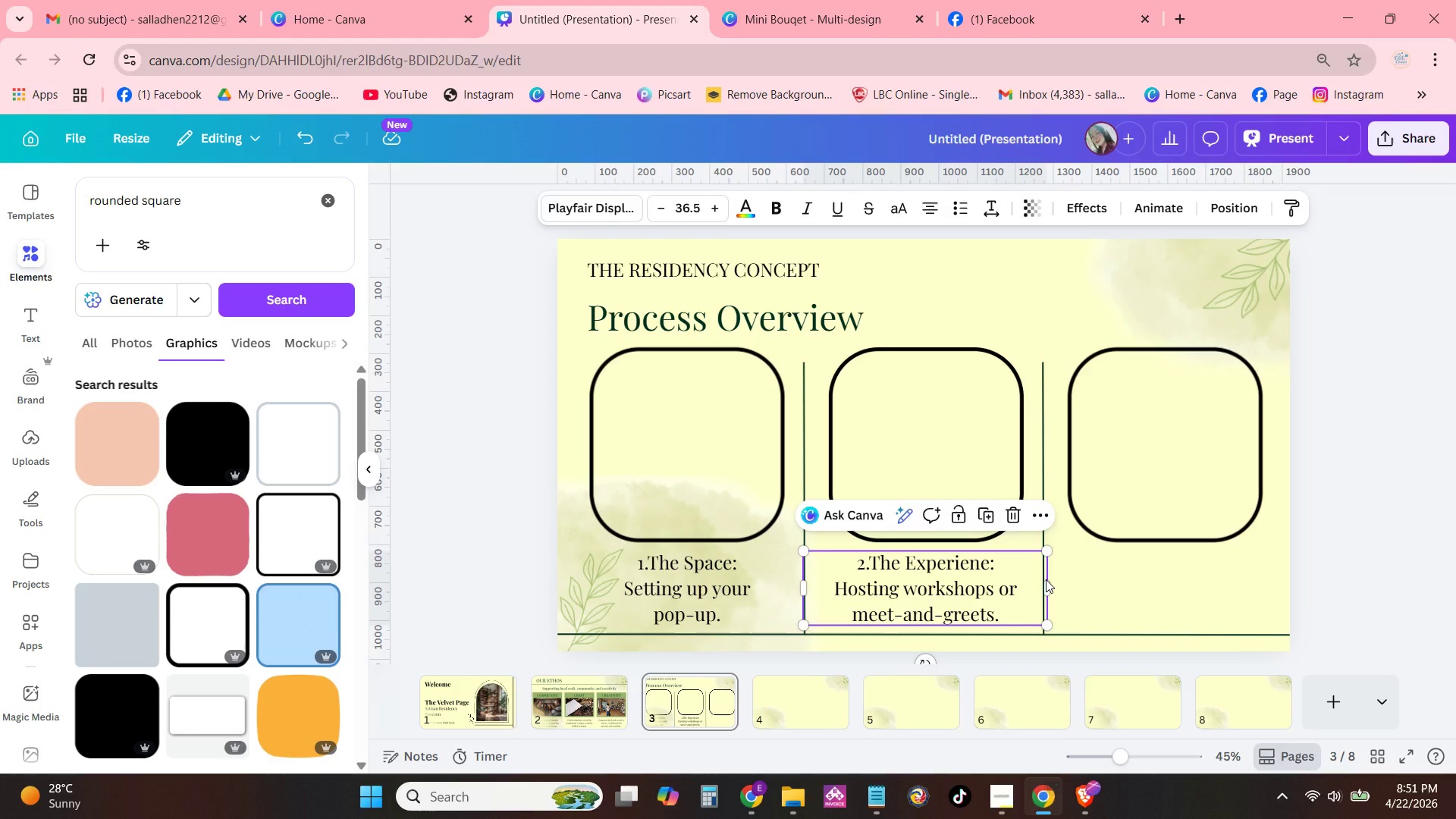 
left_click([1046, 579])
 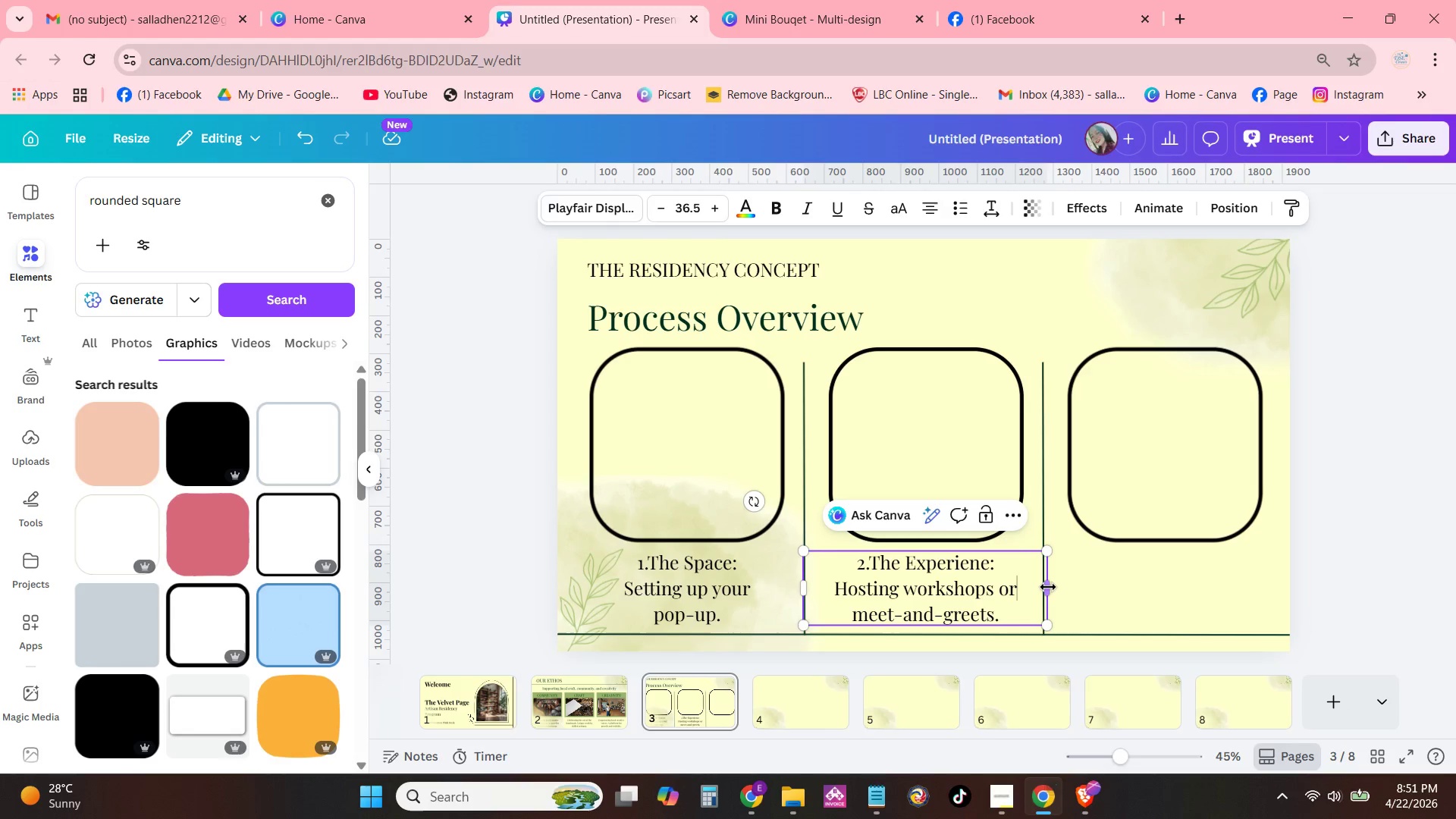 
left_click_drag(start_coordinate=[1048, 587], to_coordinate=[1043, 587])
 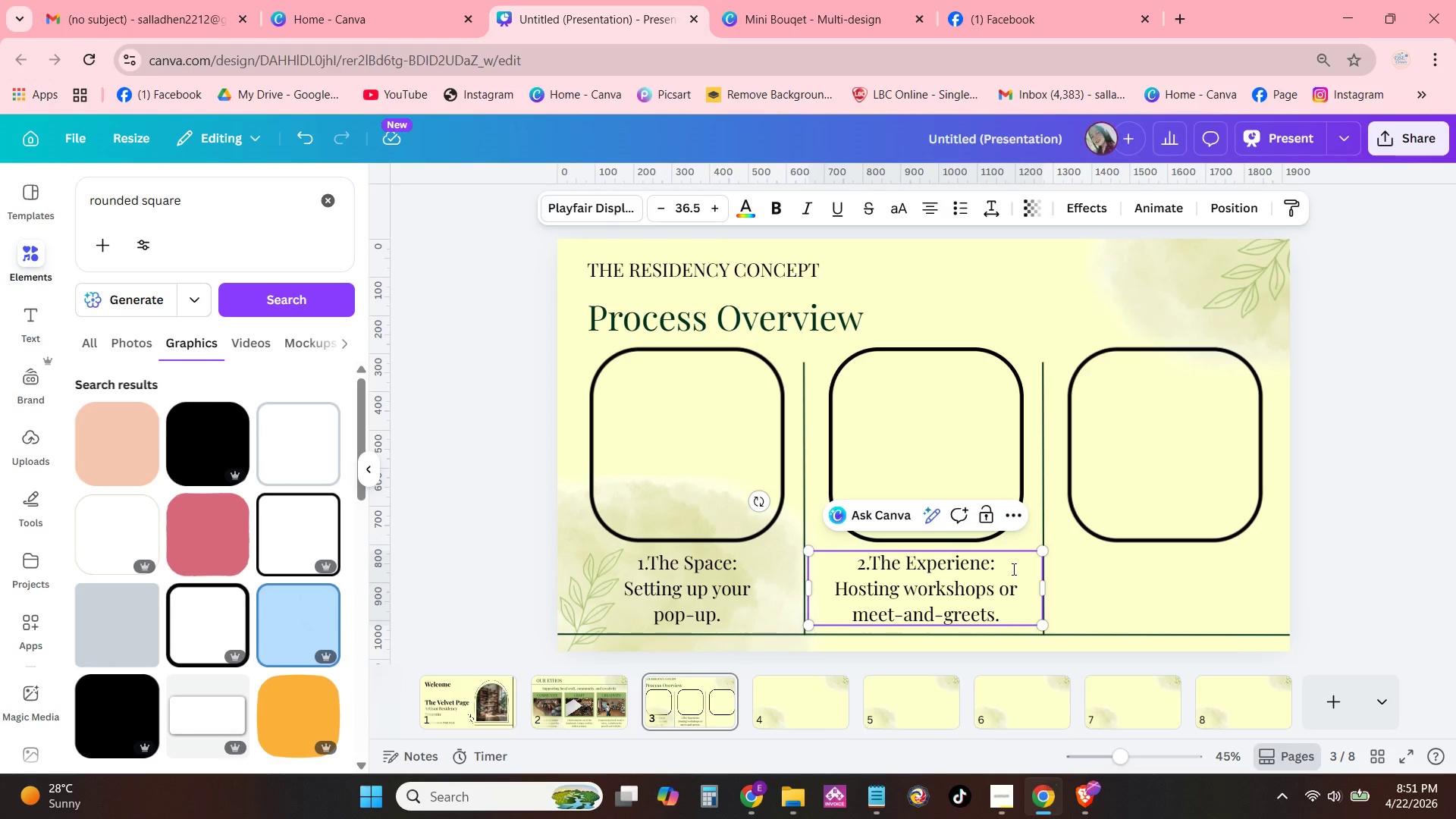 
left_click([1018, 563])
 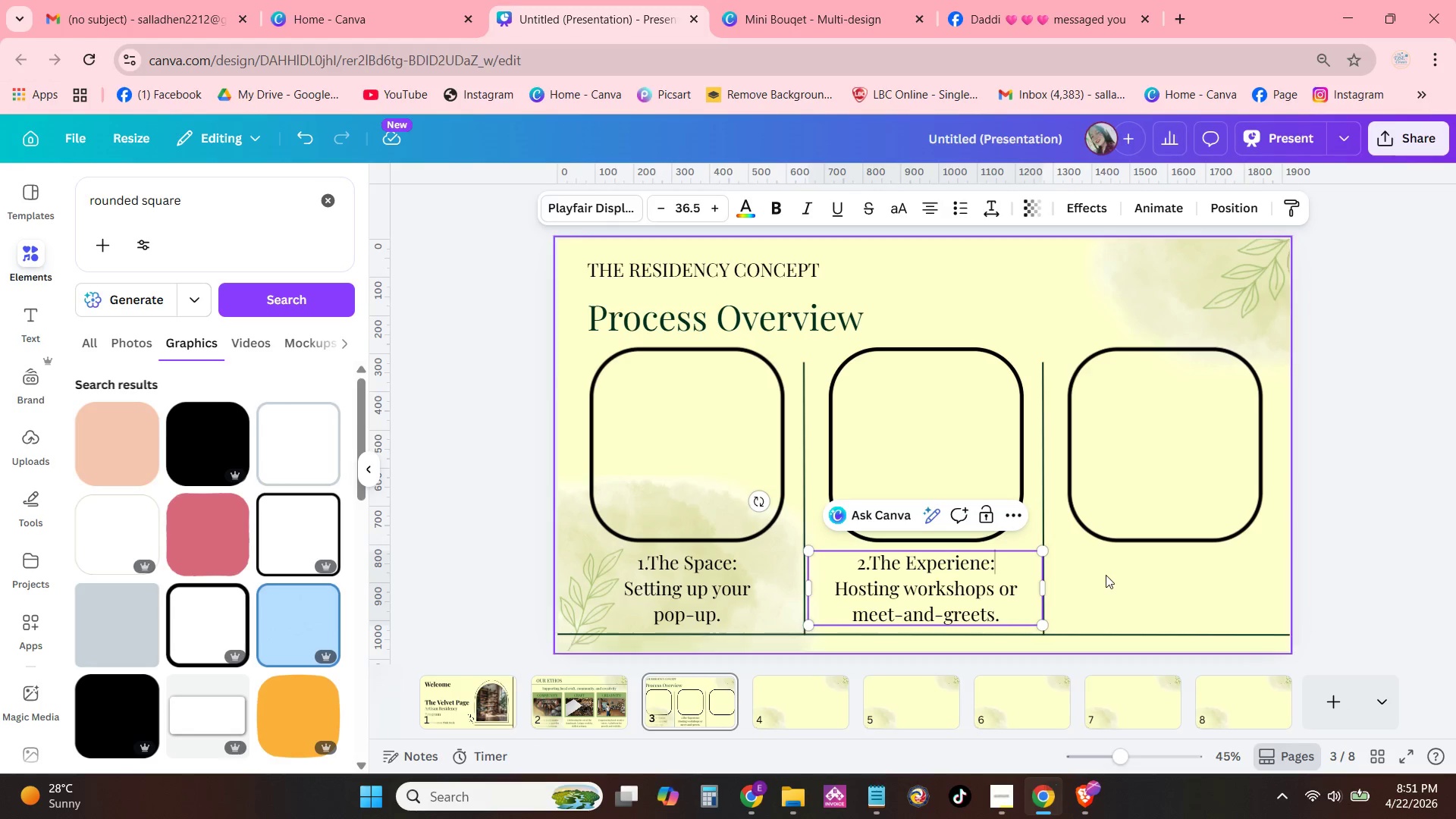 
double_click([1106, 575])
 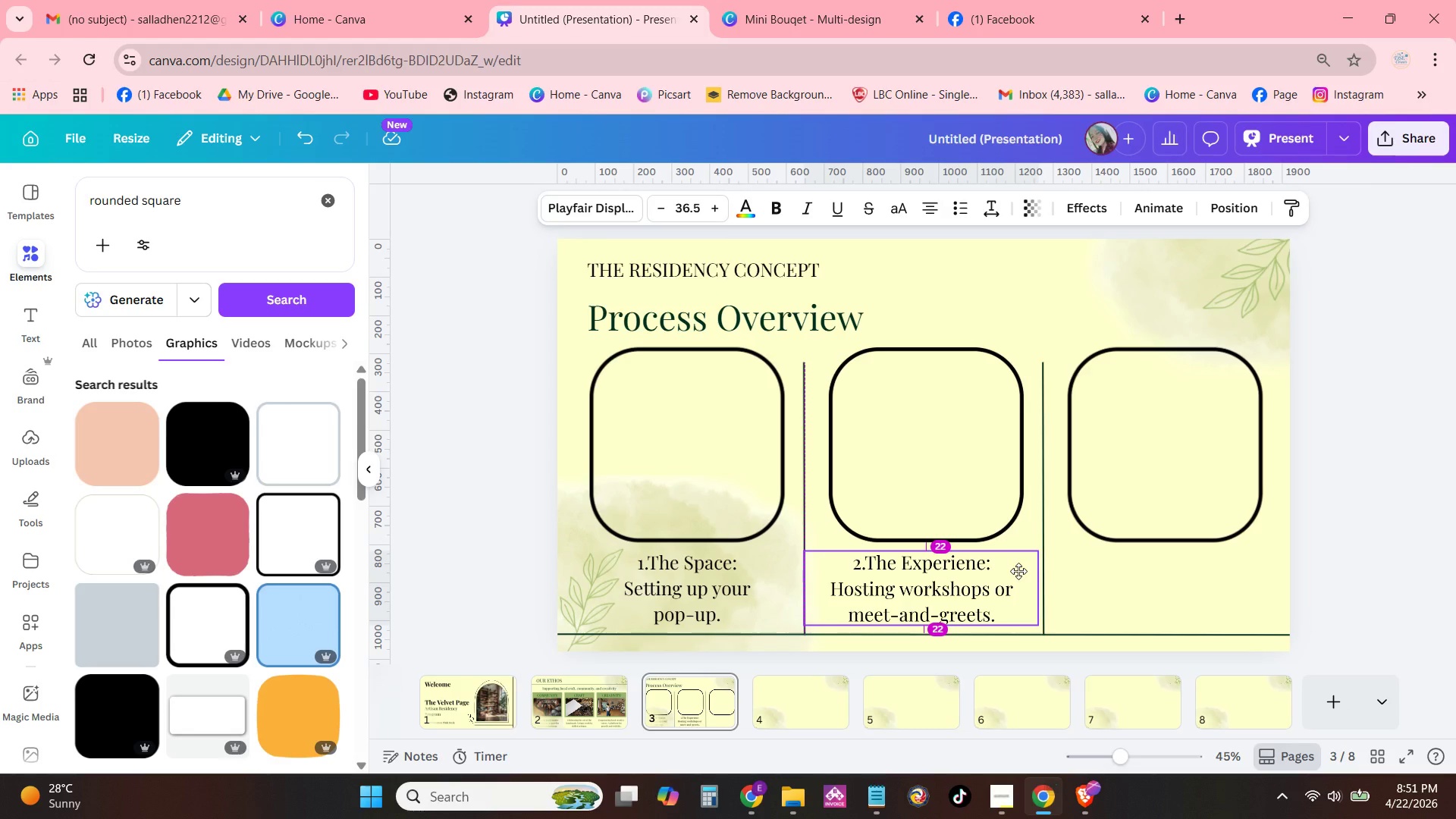 
left_click([1119, 584])
 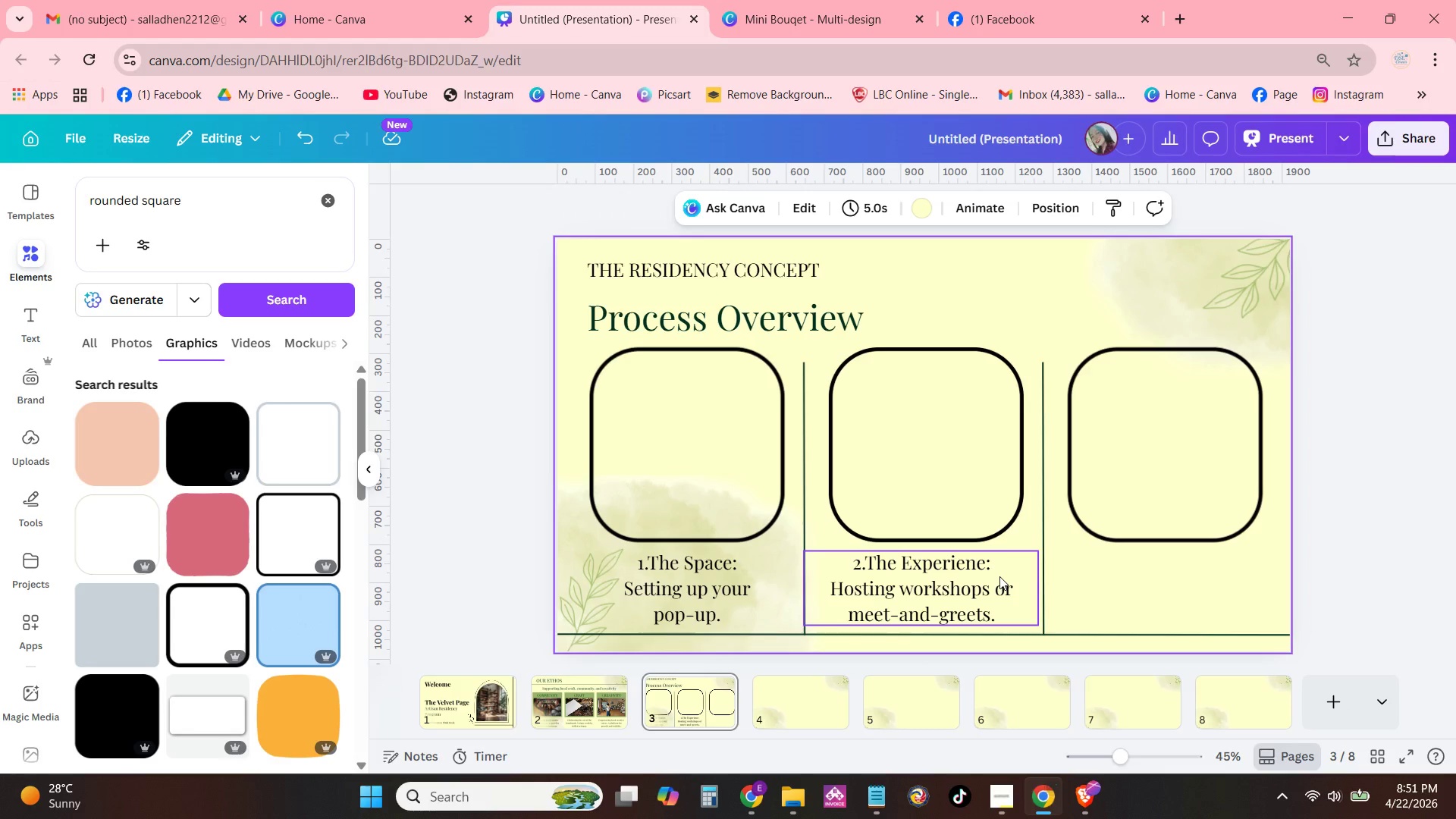 
left_click([979, 576])
 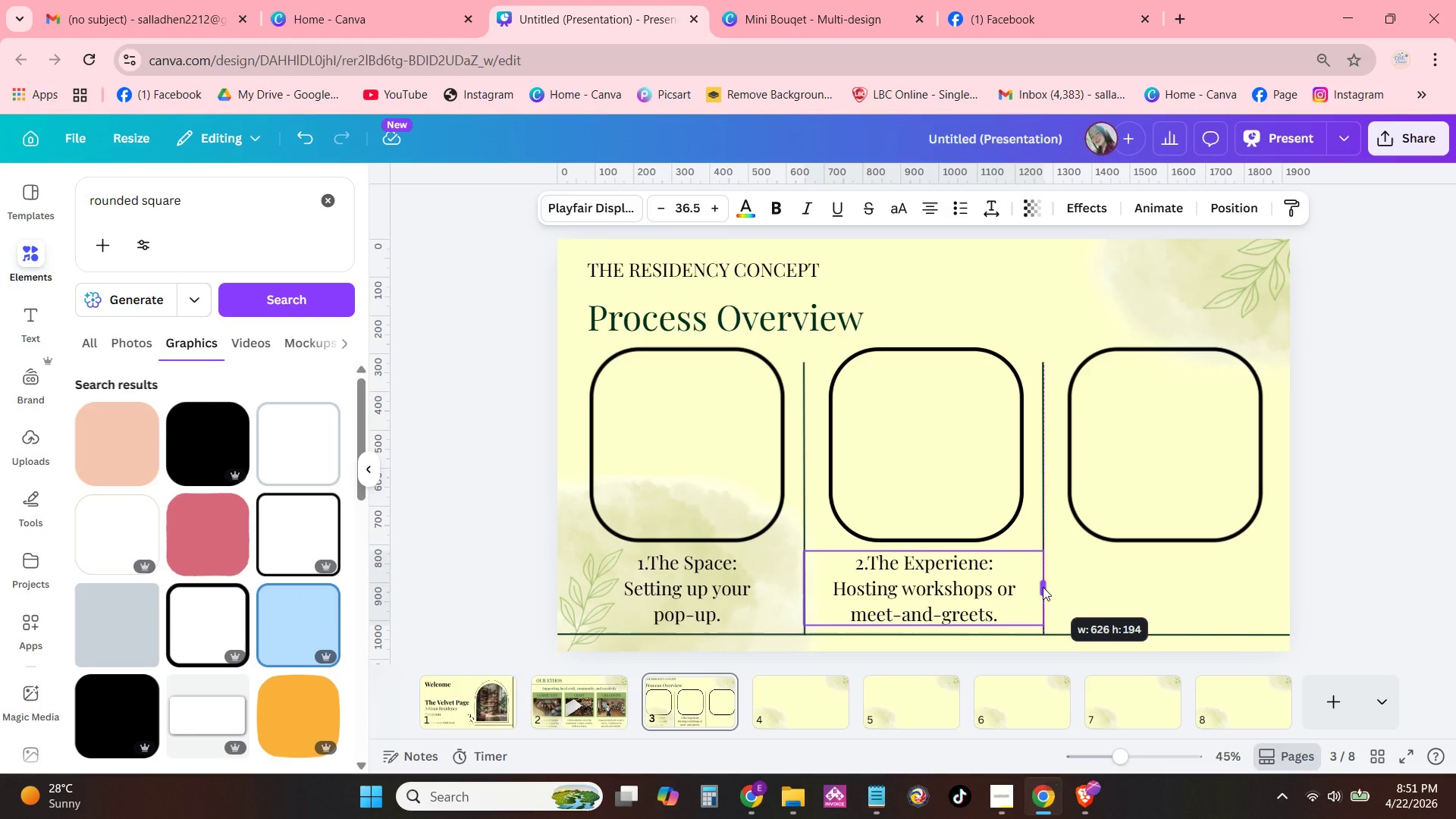 
left_click([1090, 585])
 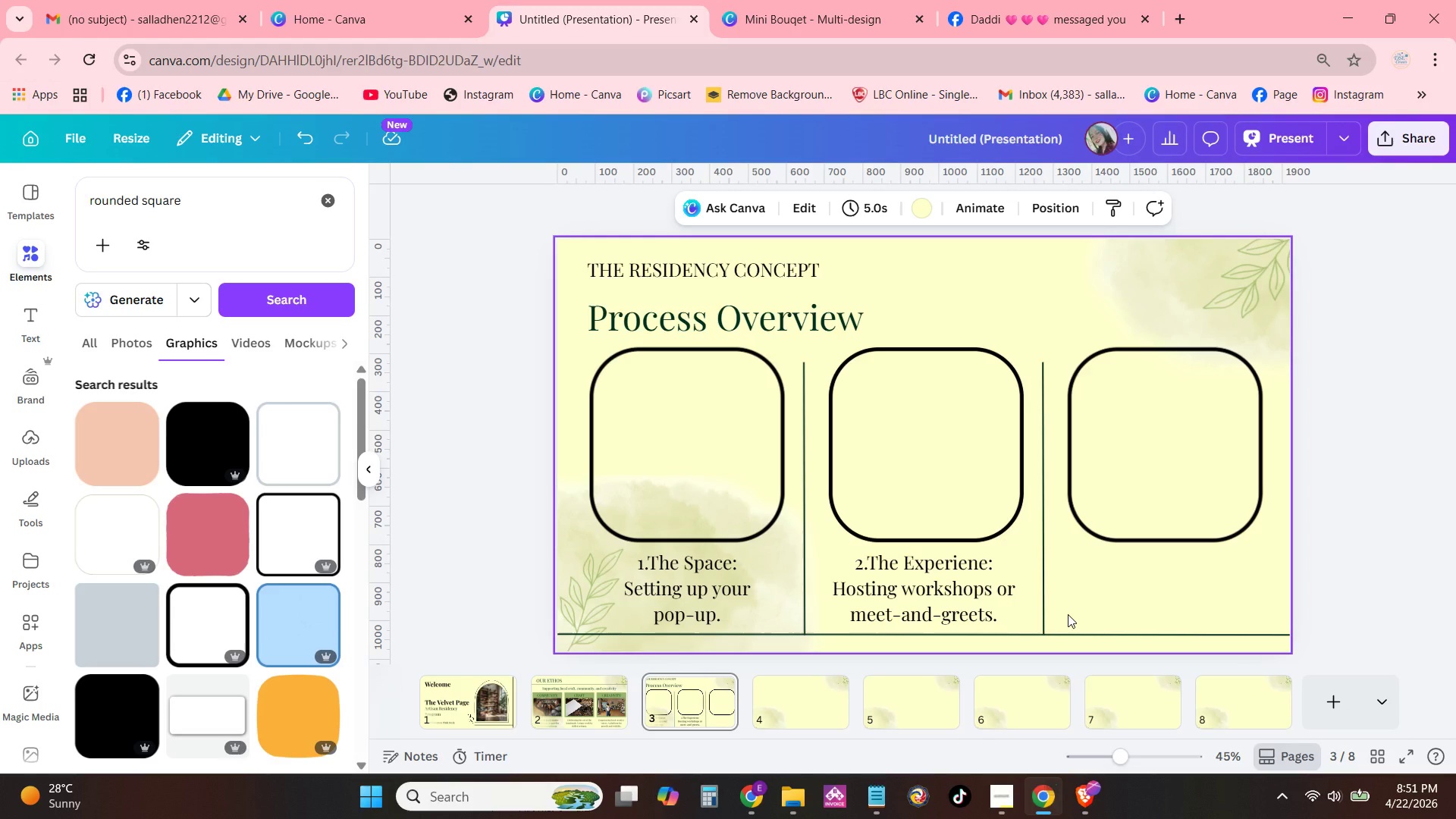 
wait(10.83)
 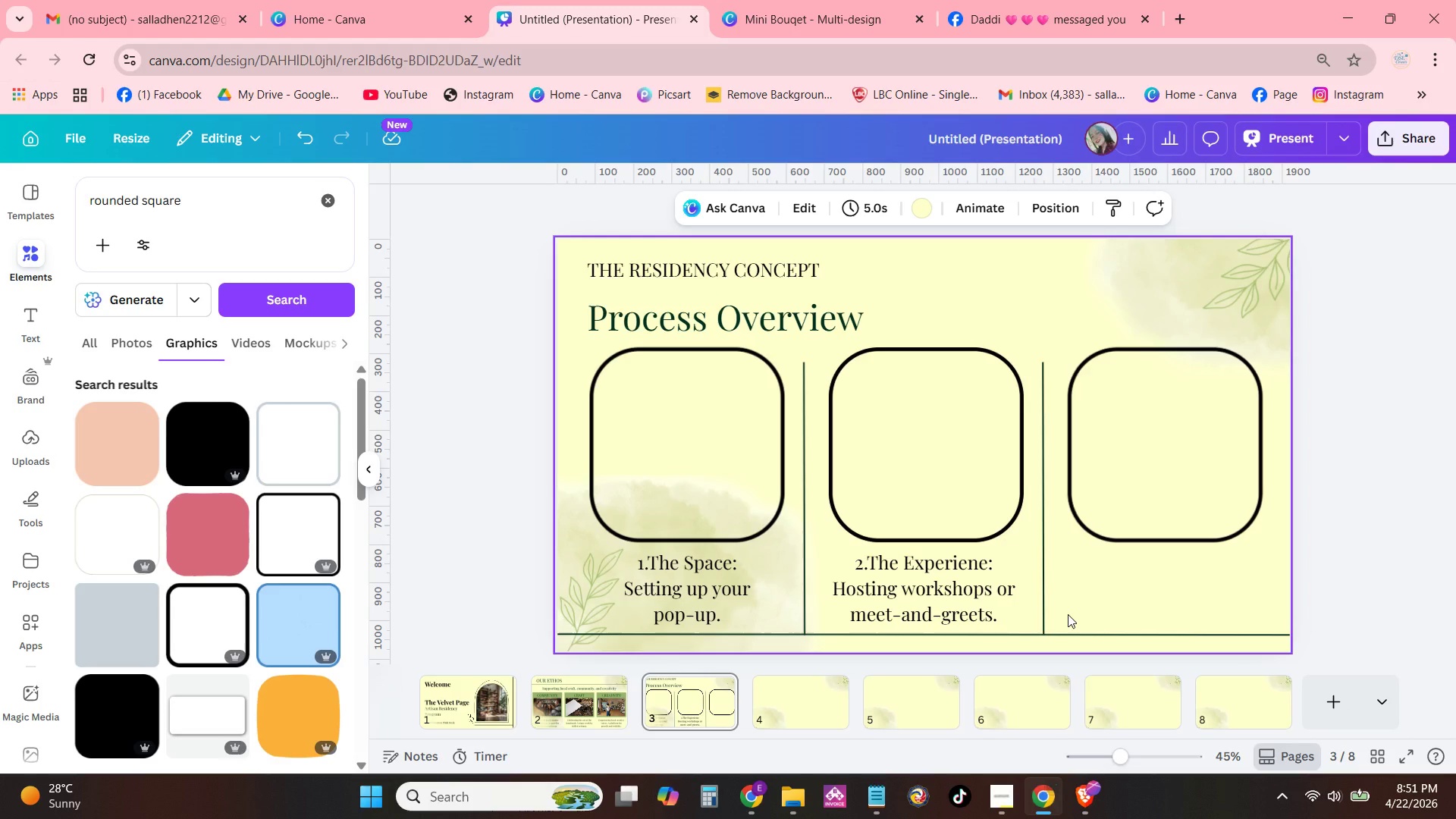 
left_click([1015, 588])
 